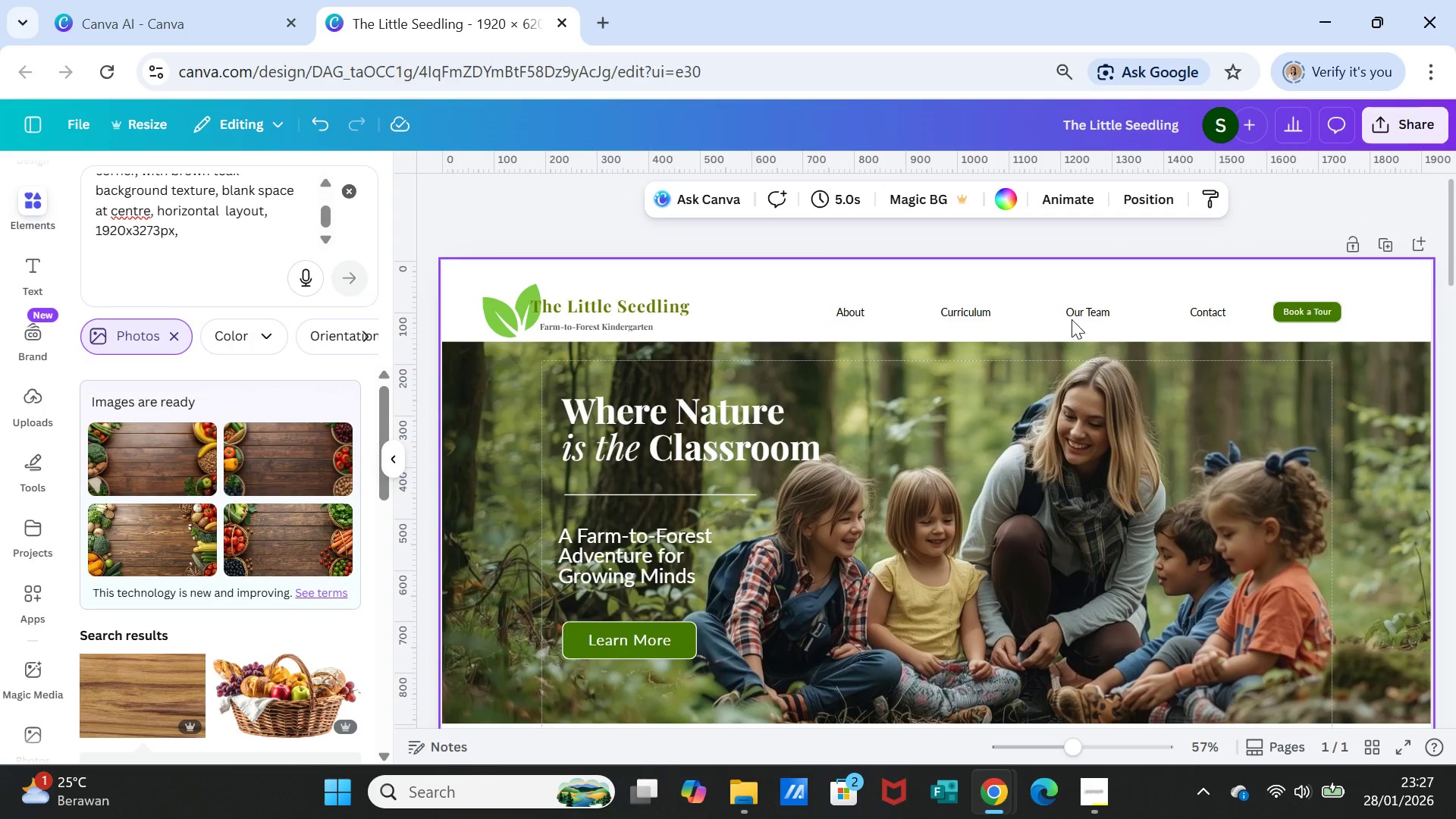 
left_click_drag(start_coordinate=[1082, 313], to_coordinate=[1086, 315])
 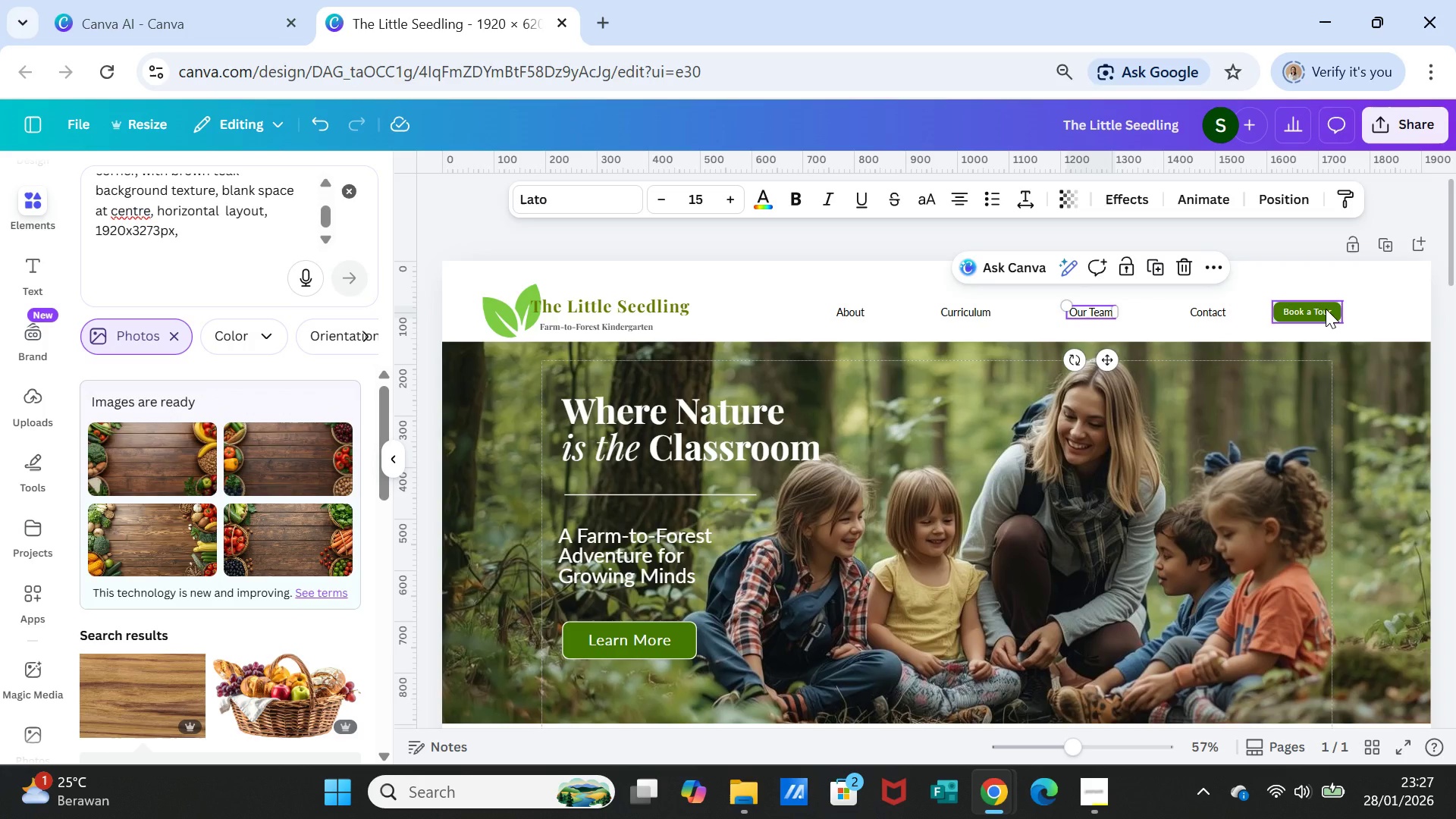 
left_click([1326, 309])
 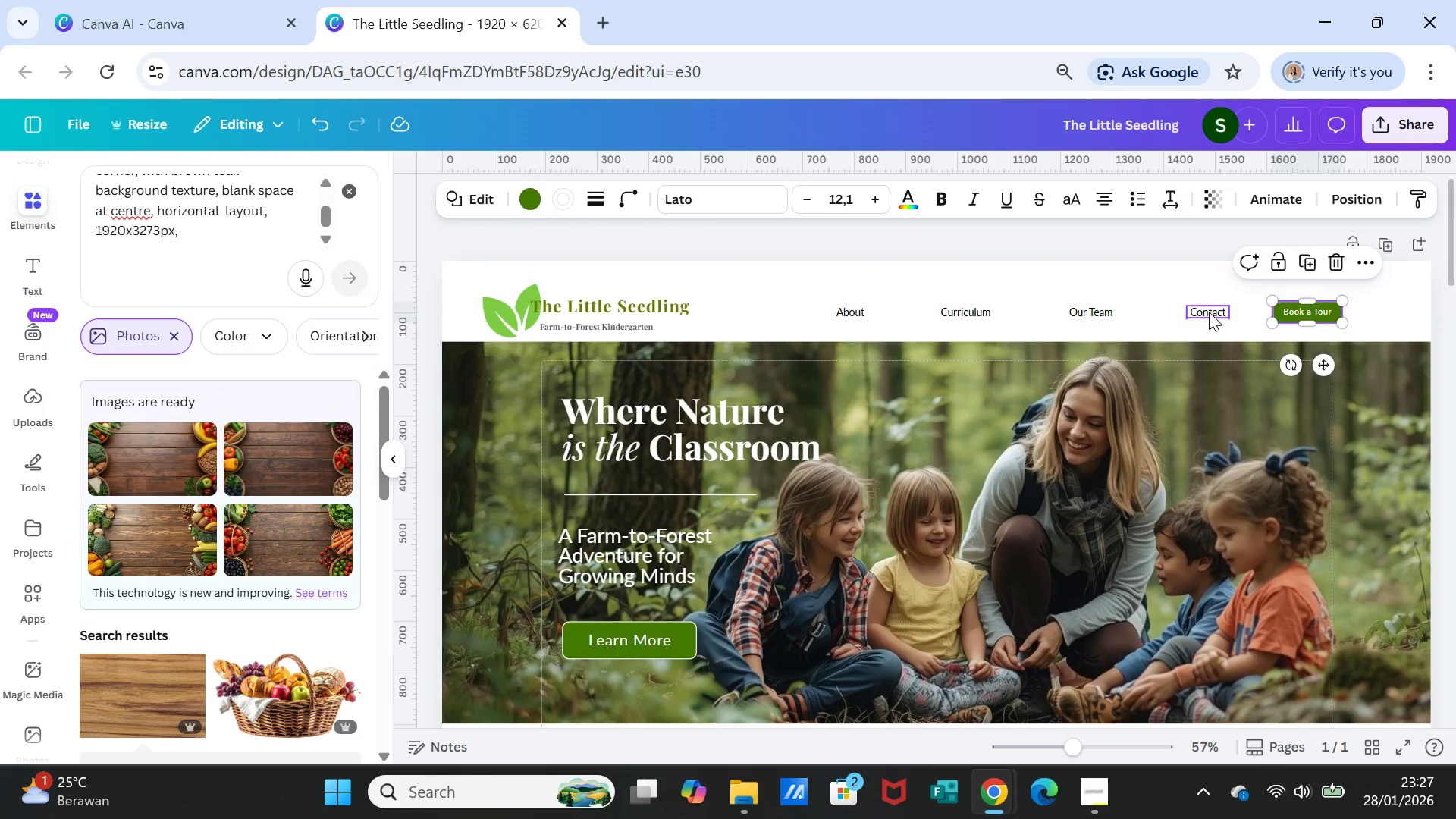 
left_click_drag(start_coordinate=[1209, 312], to_coordinate=[1213, 313])
 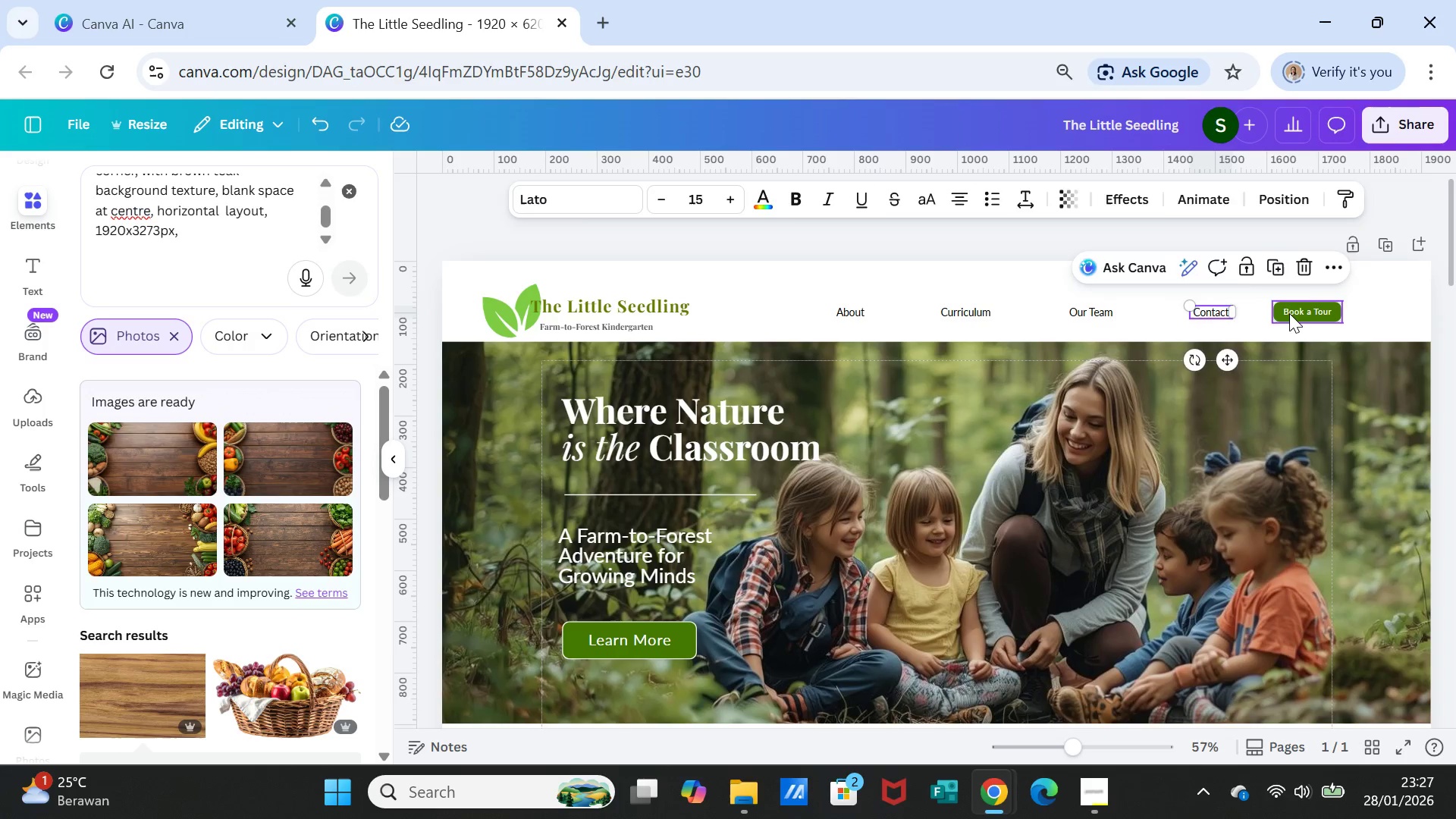 
left_click_drag(start_coordinate=[1289, 313], to_coordinate=[1326, 313])
 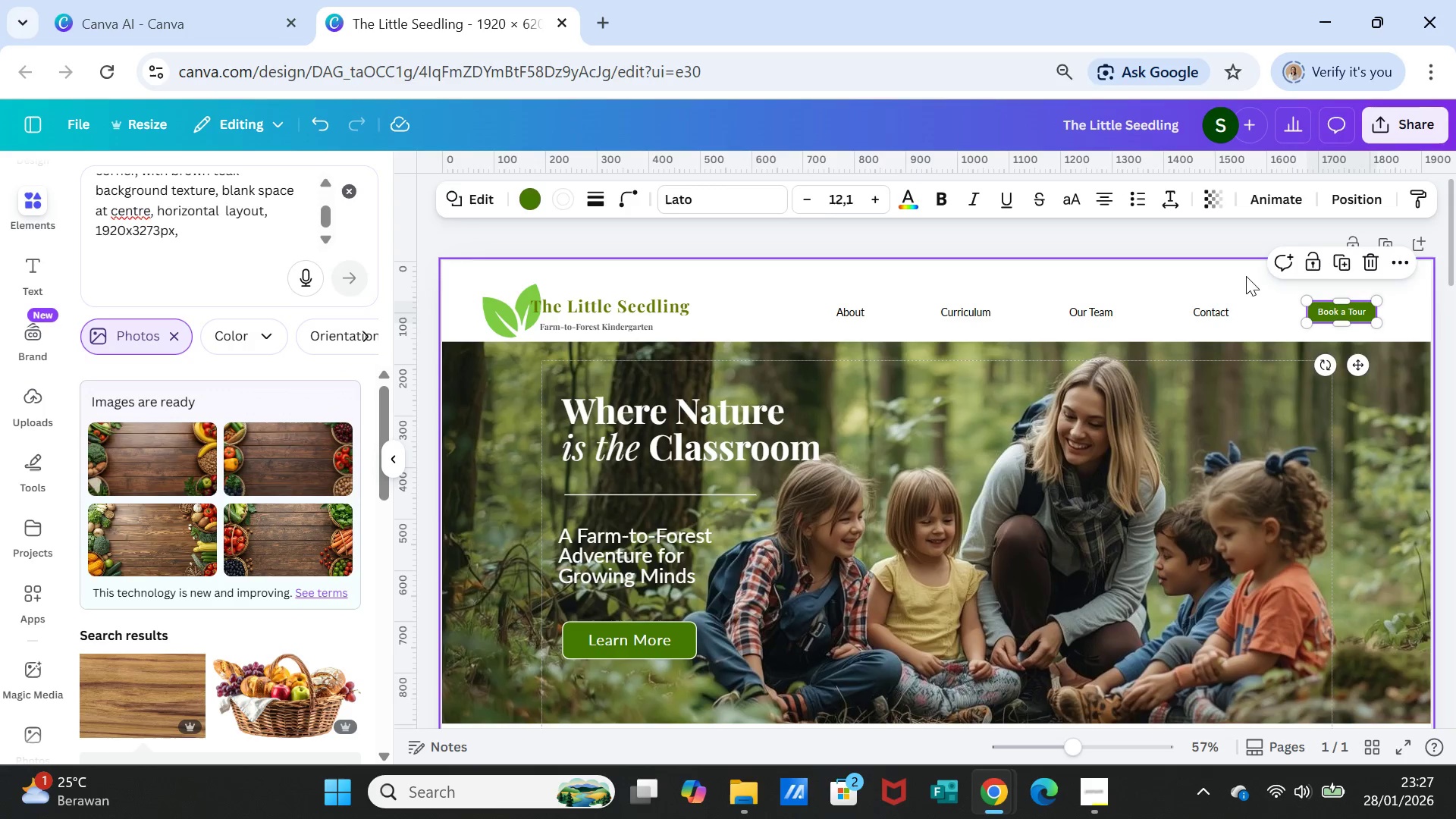 
left_click([1246, 276])
 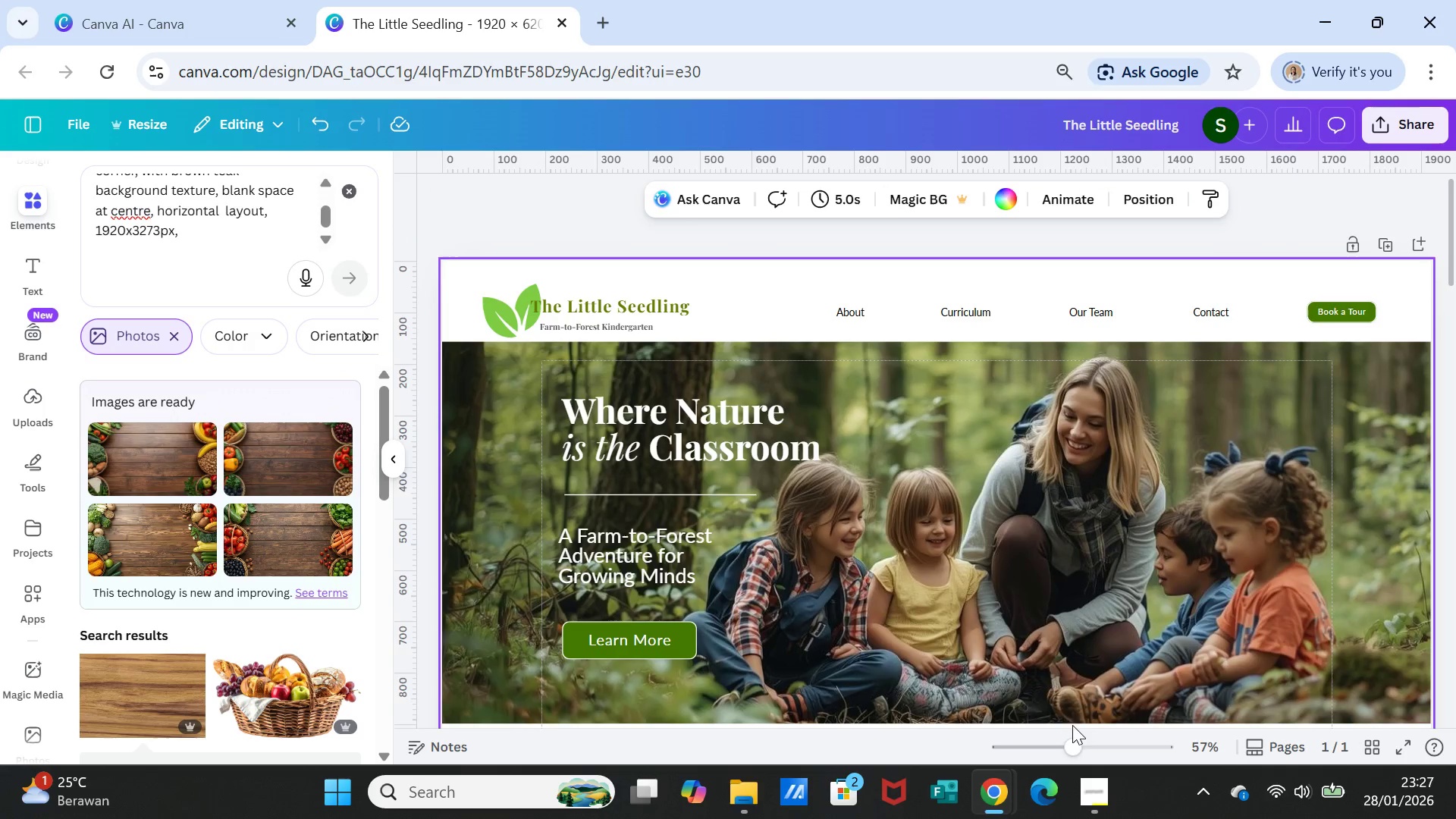 
left_click_drag(start_coordinate=[1067, 746], to_coordinate=[1081, 746])
 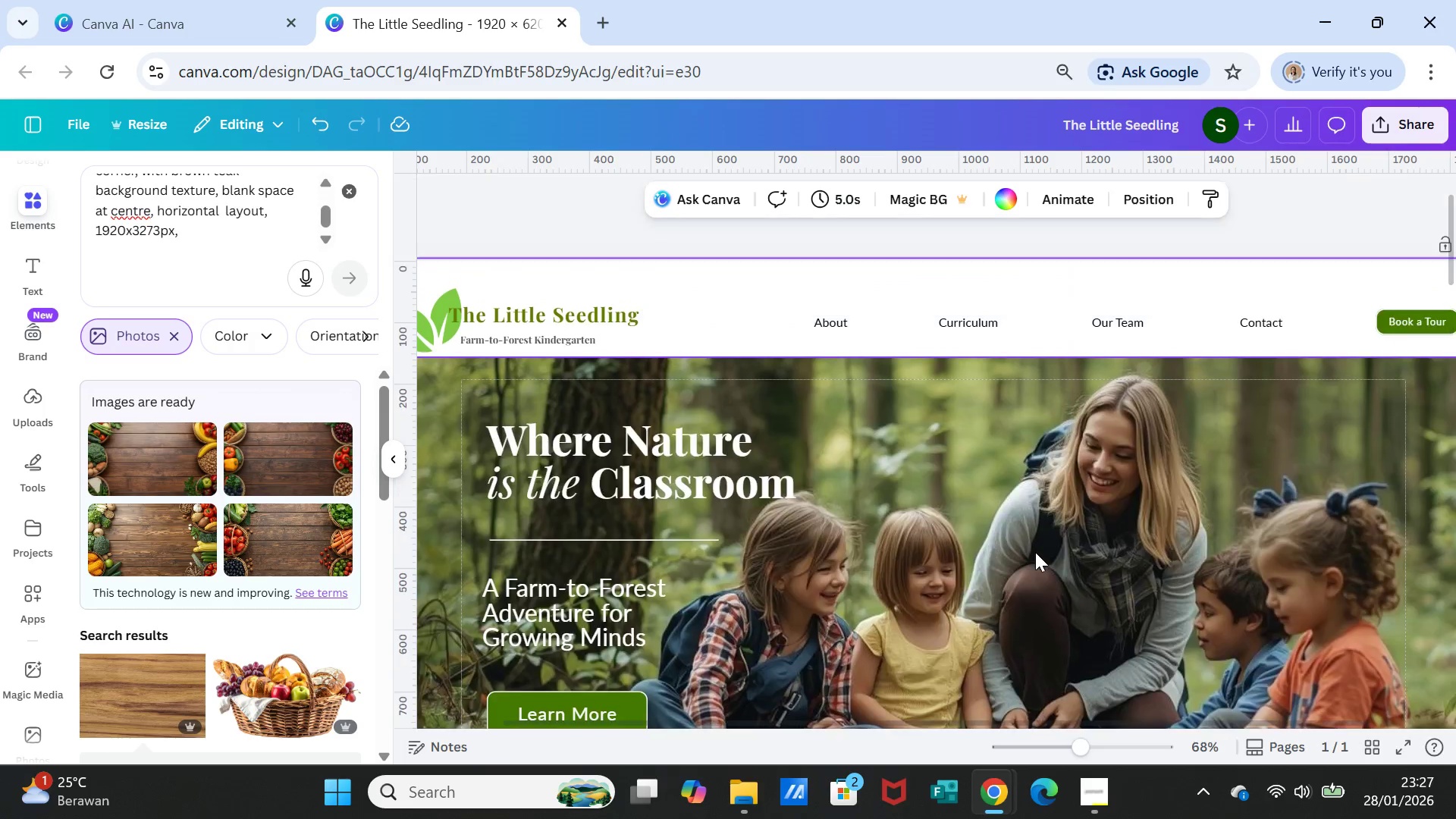 
scroll: coordinate [1035, 552], scroll_direction: up, amount: 1.0
 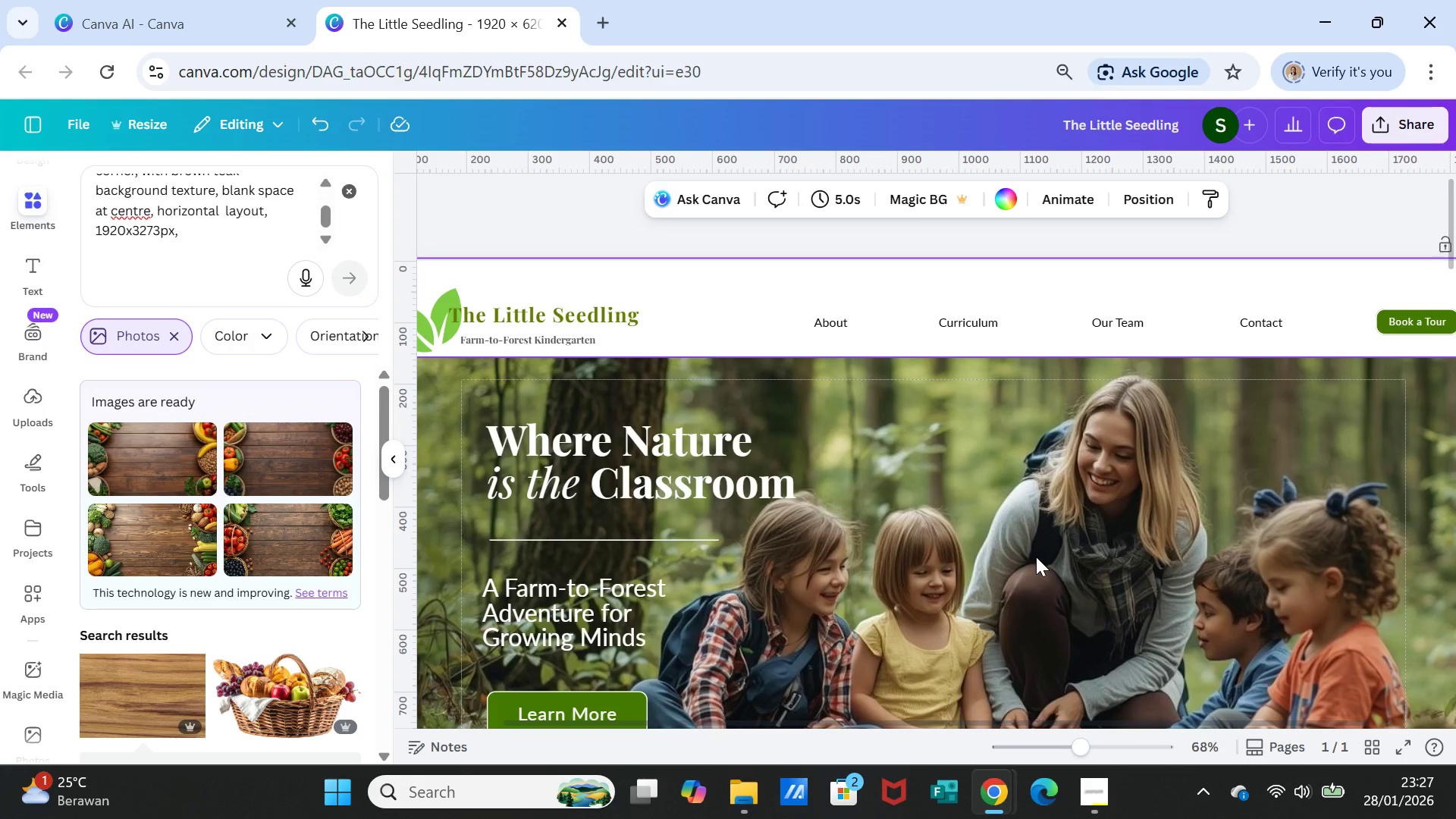 
left_click([813, 321])
 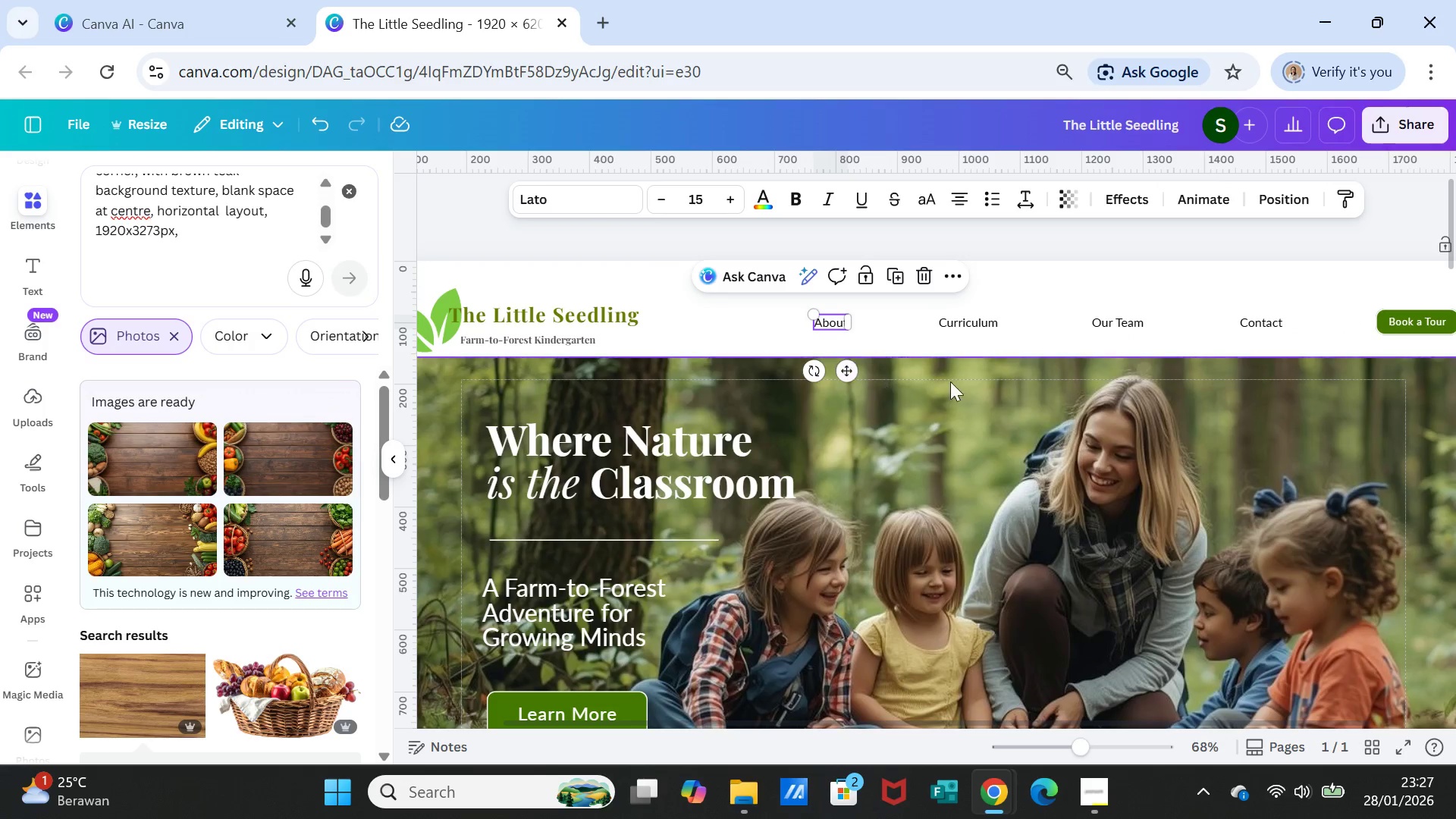 
wait(5.53)
 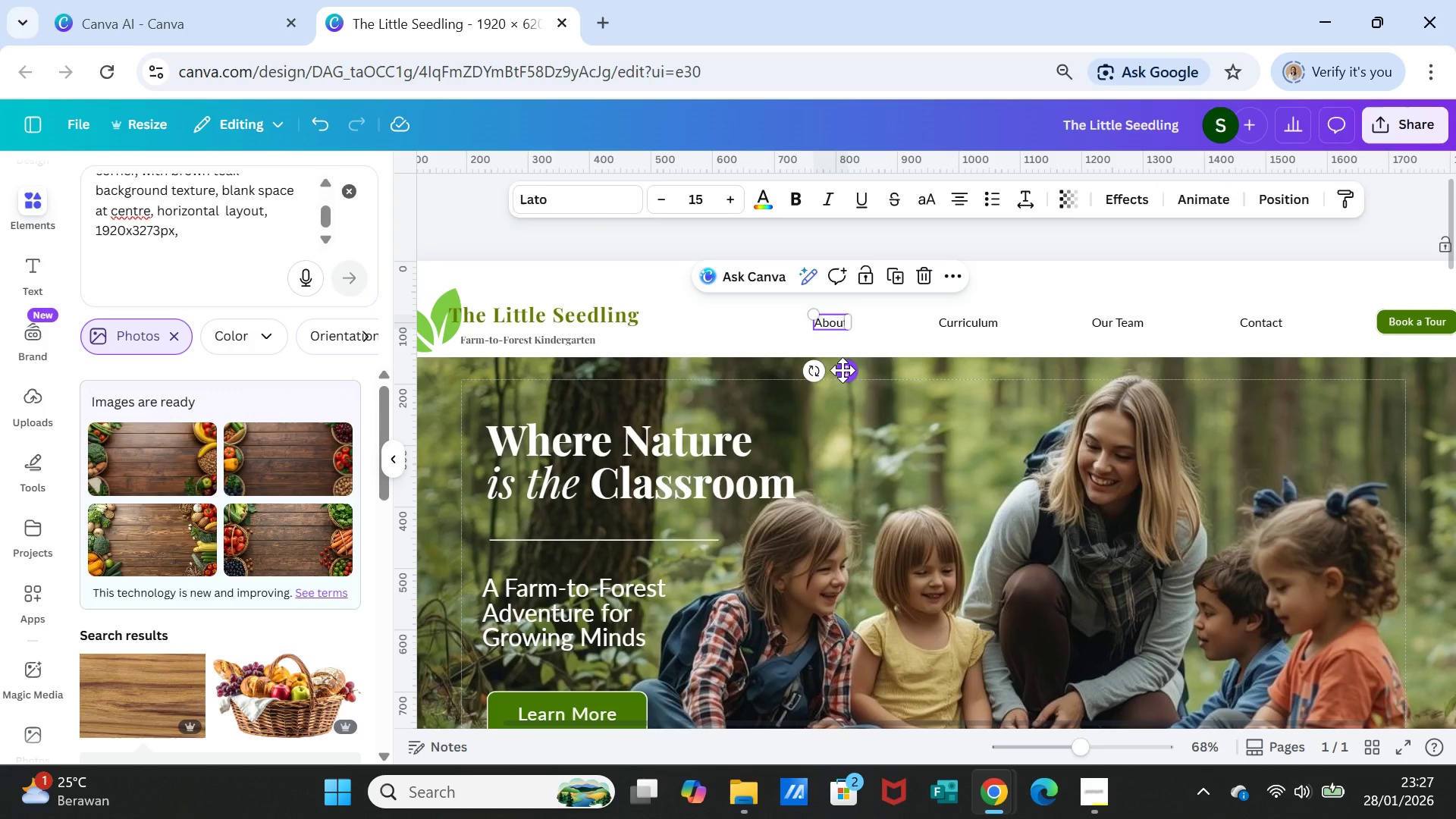 
left_click([722, 298])
 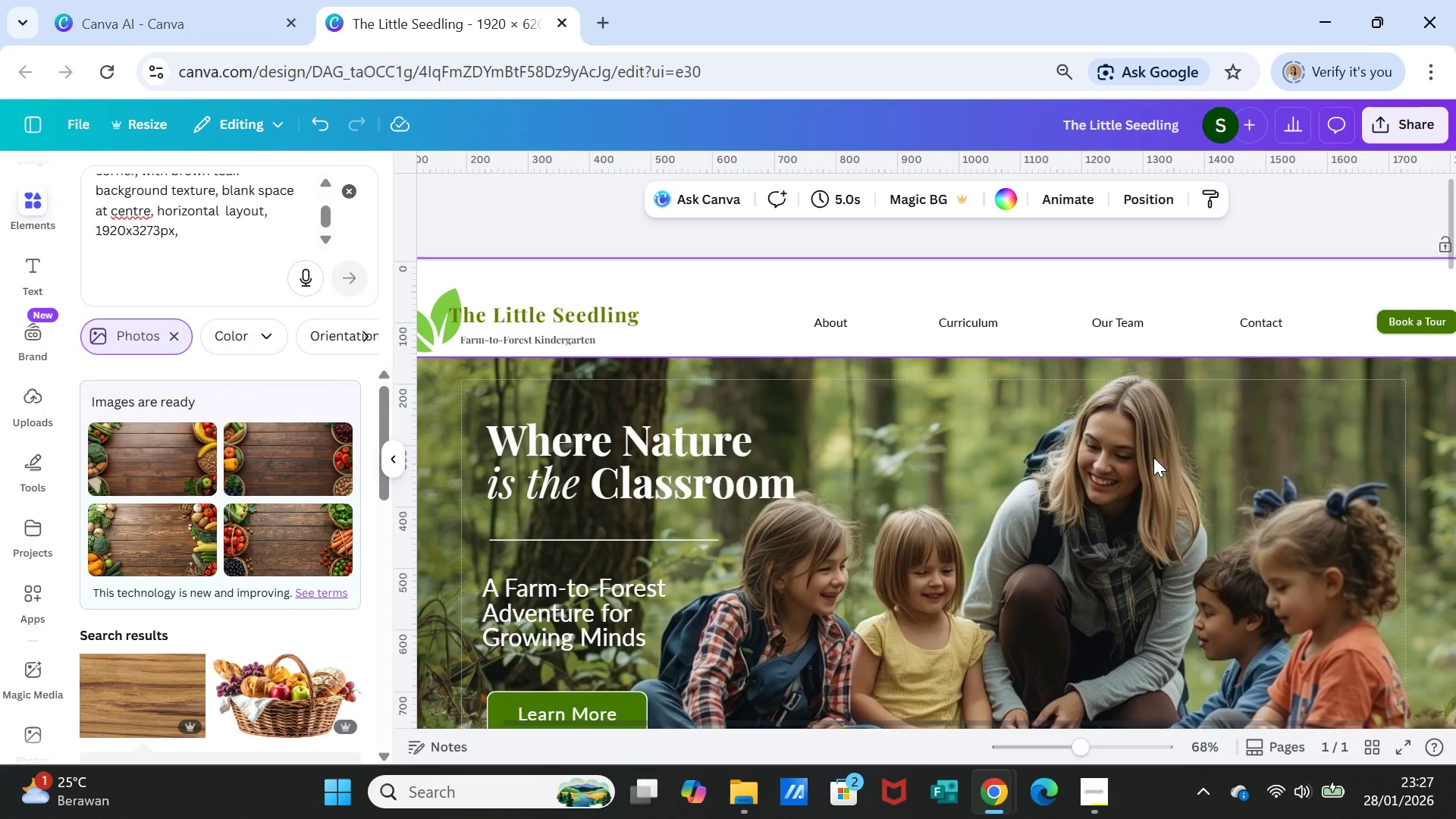 
scroll: coordinate [1153, 457], scroll_direction: down, amount: 1.0
 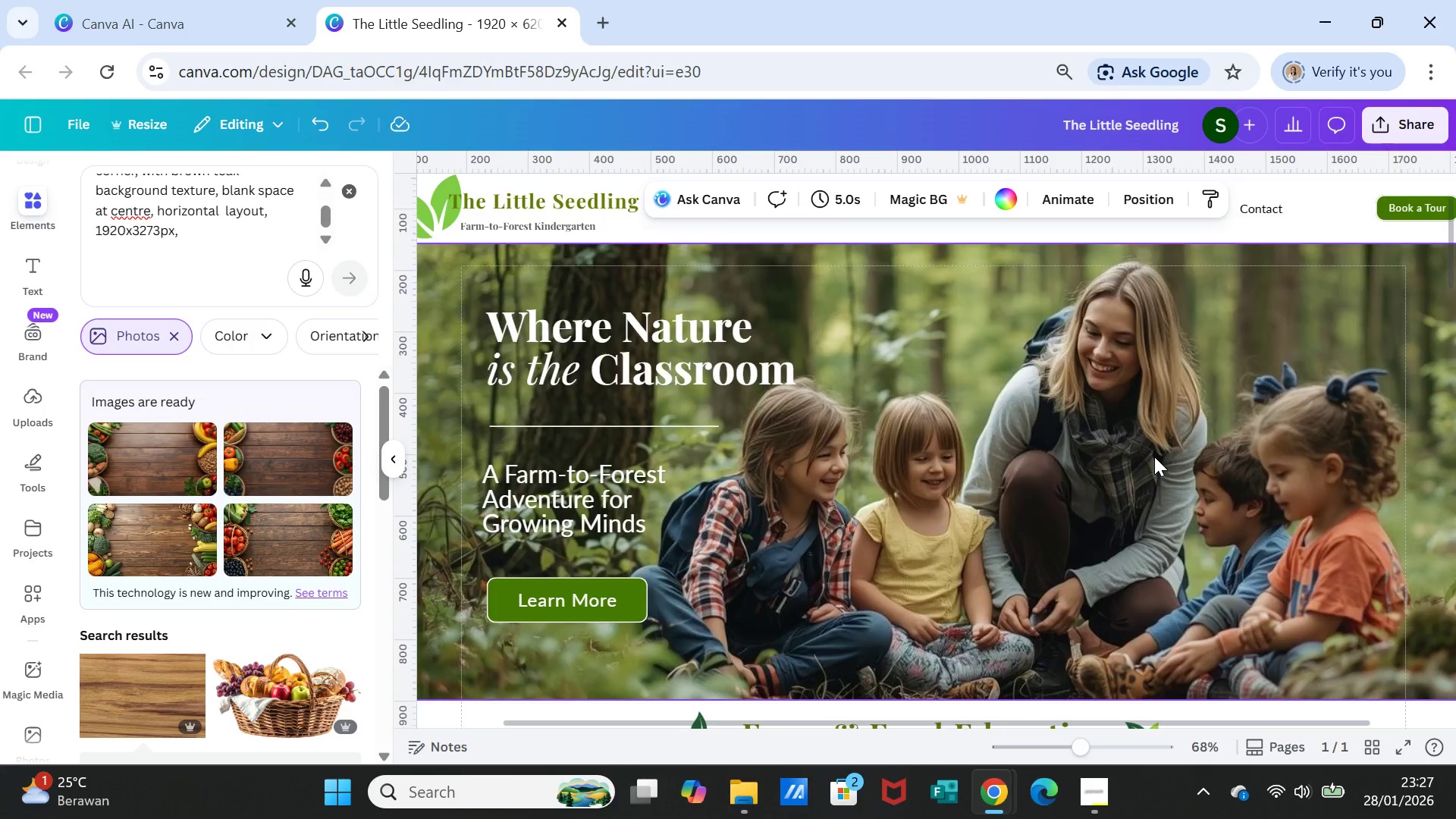 
scroll: coordinate [1154, 457], scroll_direction: up, amount: 1.0
 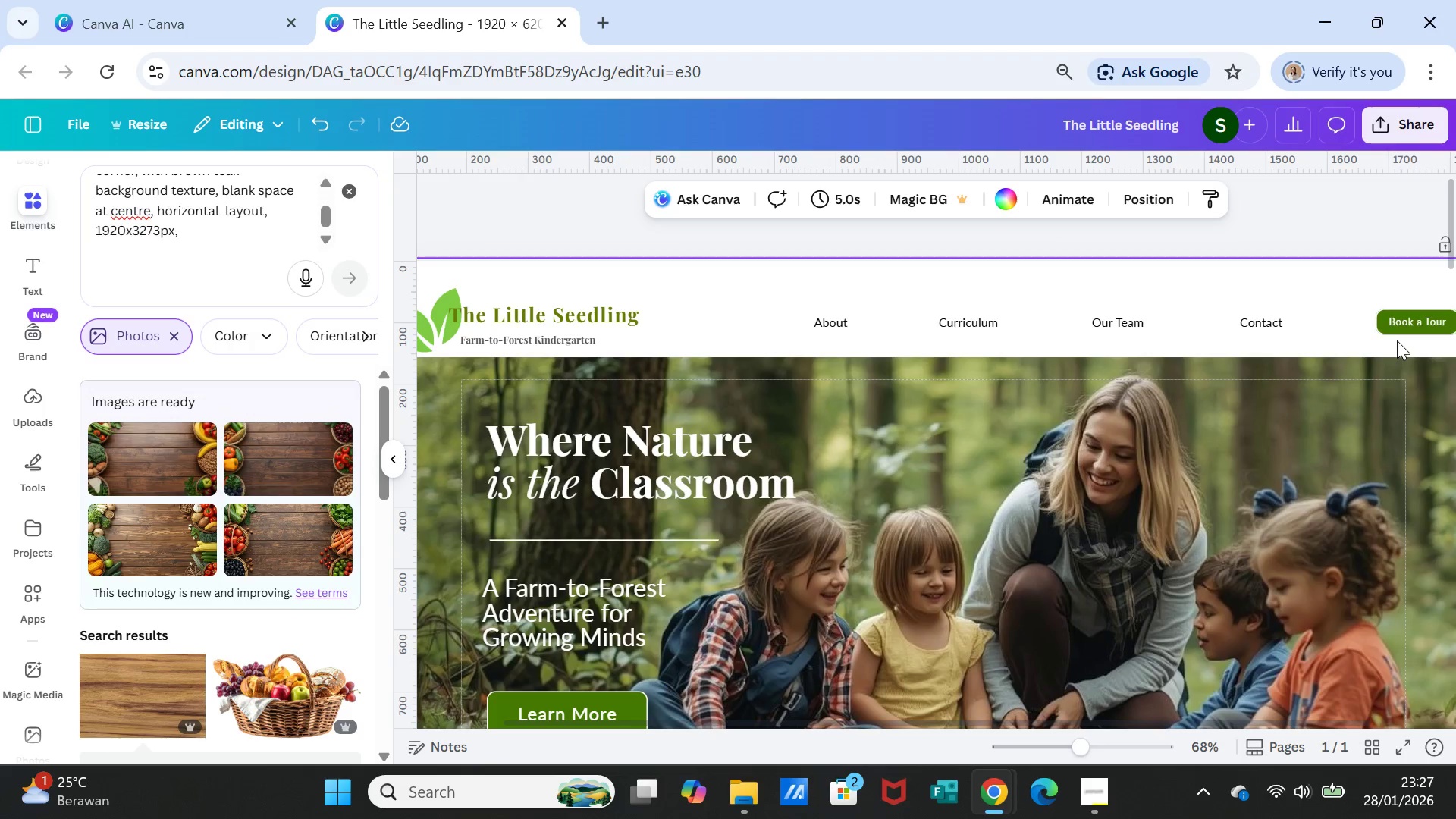 
left_click([1399, 326])
 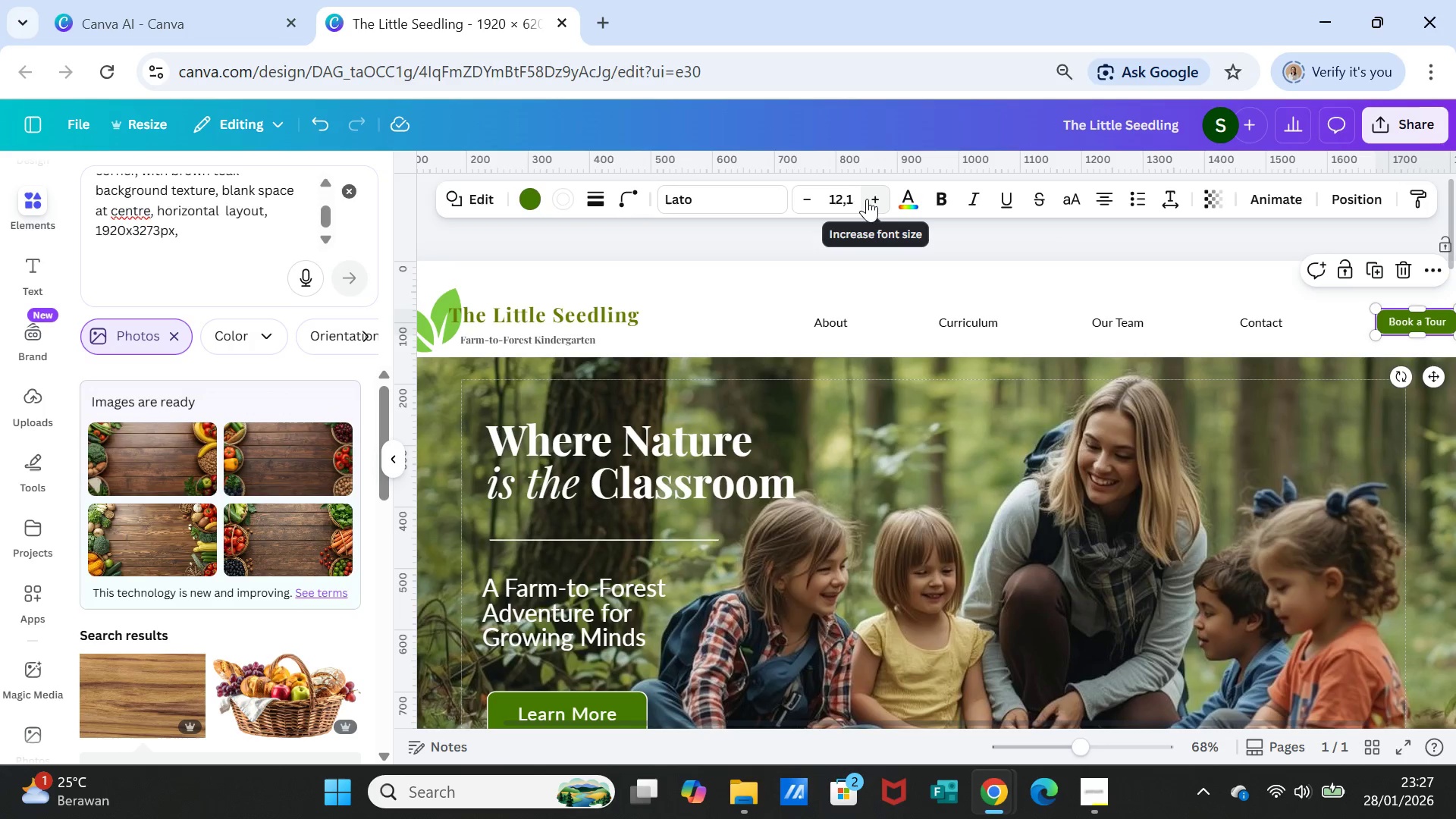 
double_click([868, 199])
 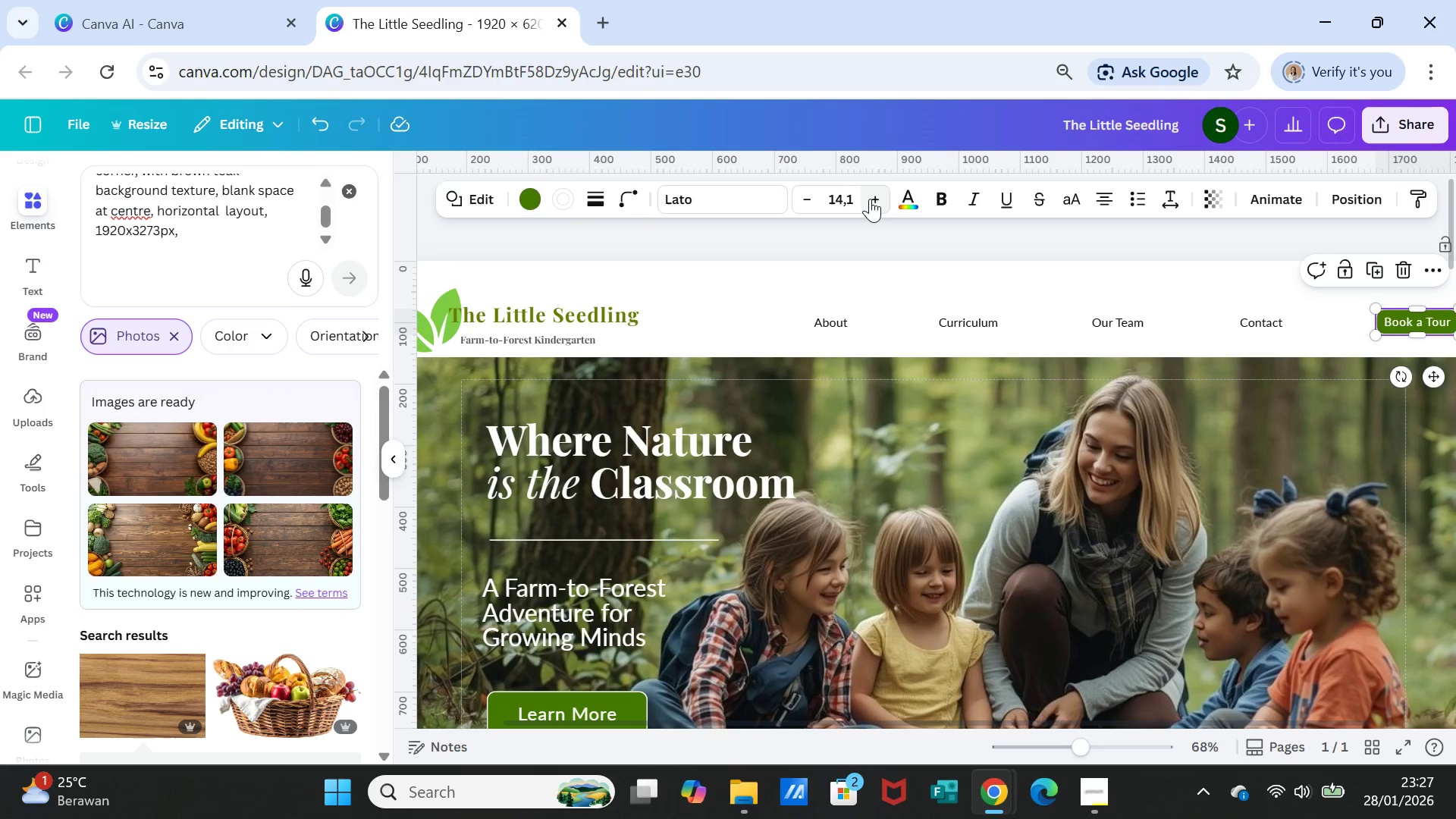 
left_click([870, 199])
 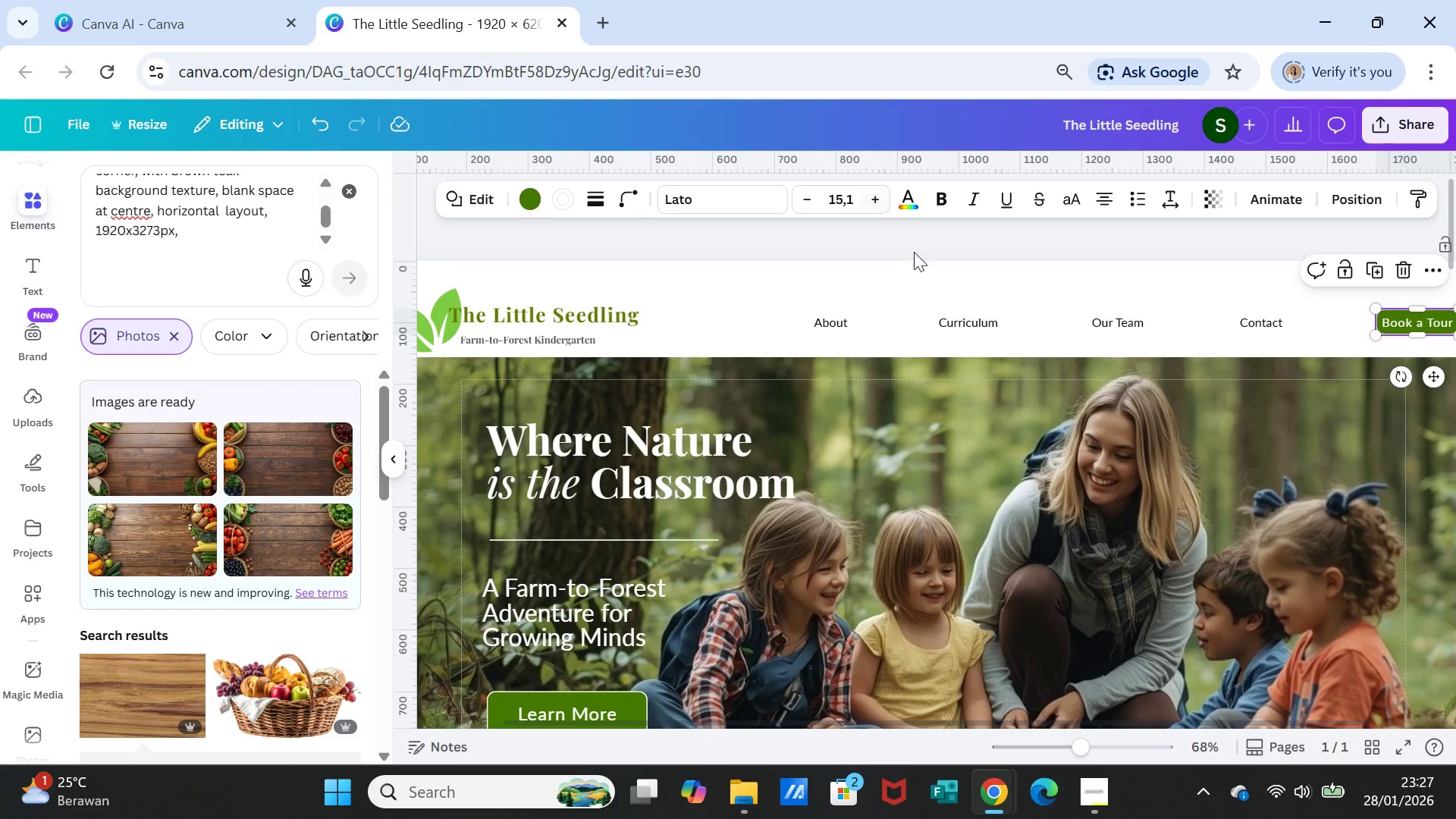 
left_click([918, 275])
 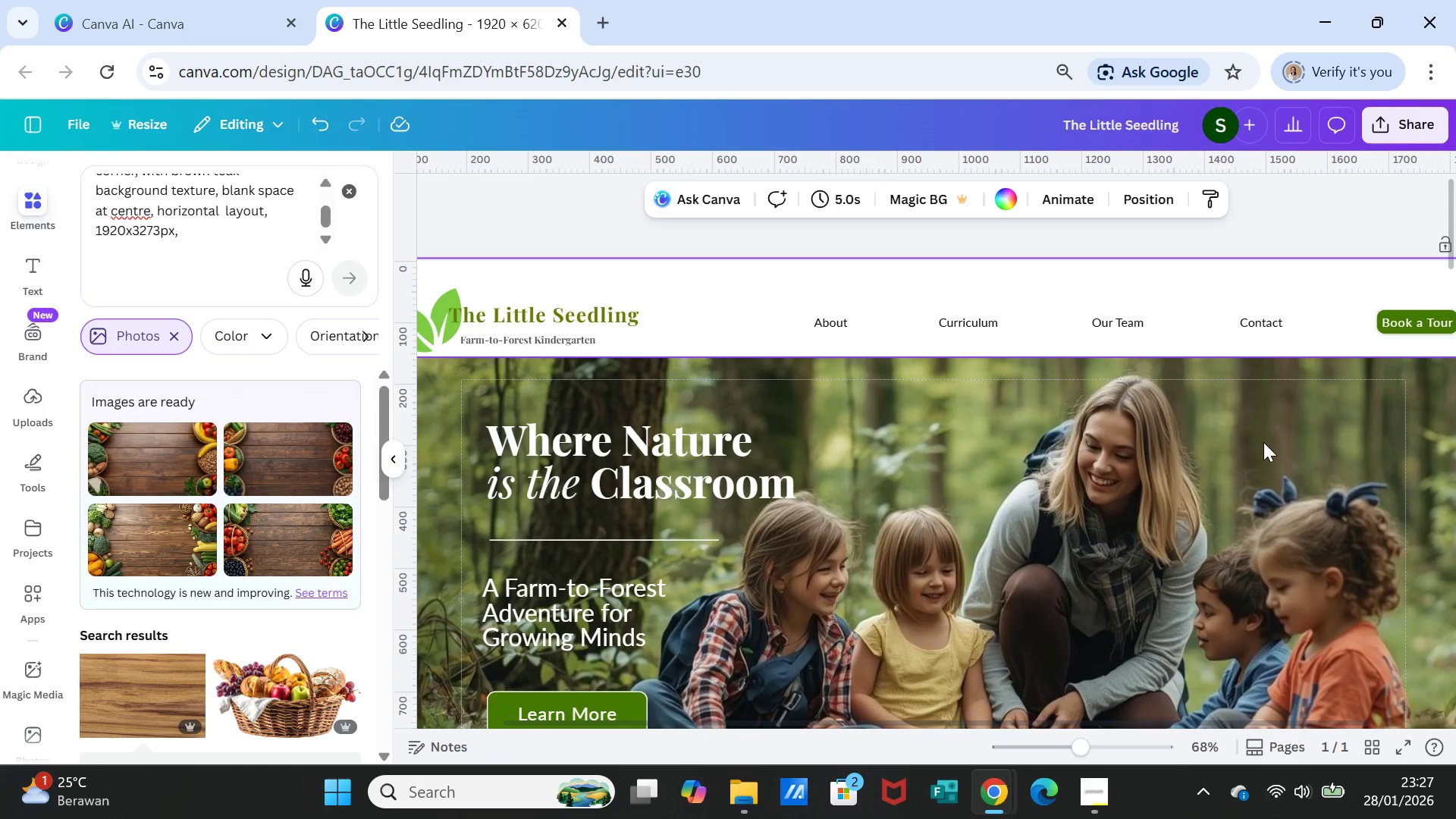 
scroll: coordinate [1263, 448], scroll_direction: down, amount: 1.0
 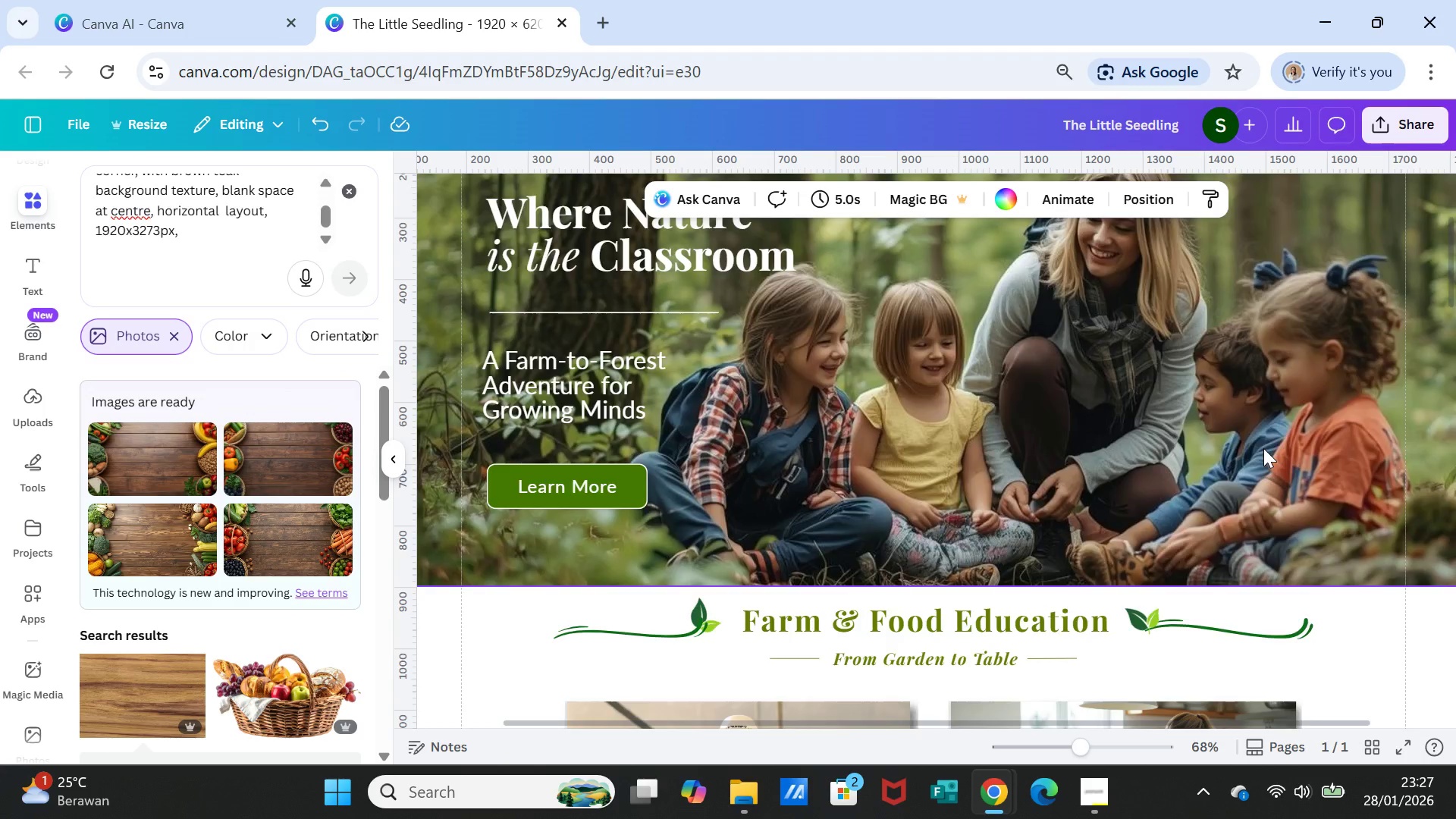 
scroll: coordinate [1263, 448], scroll_direction: up, amount: 1.0
 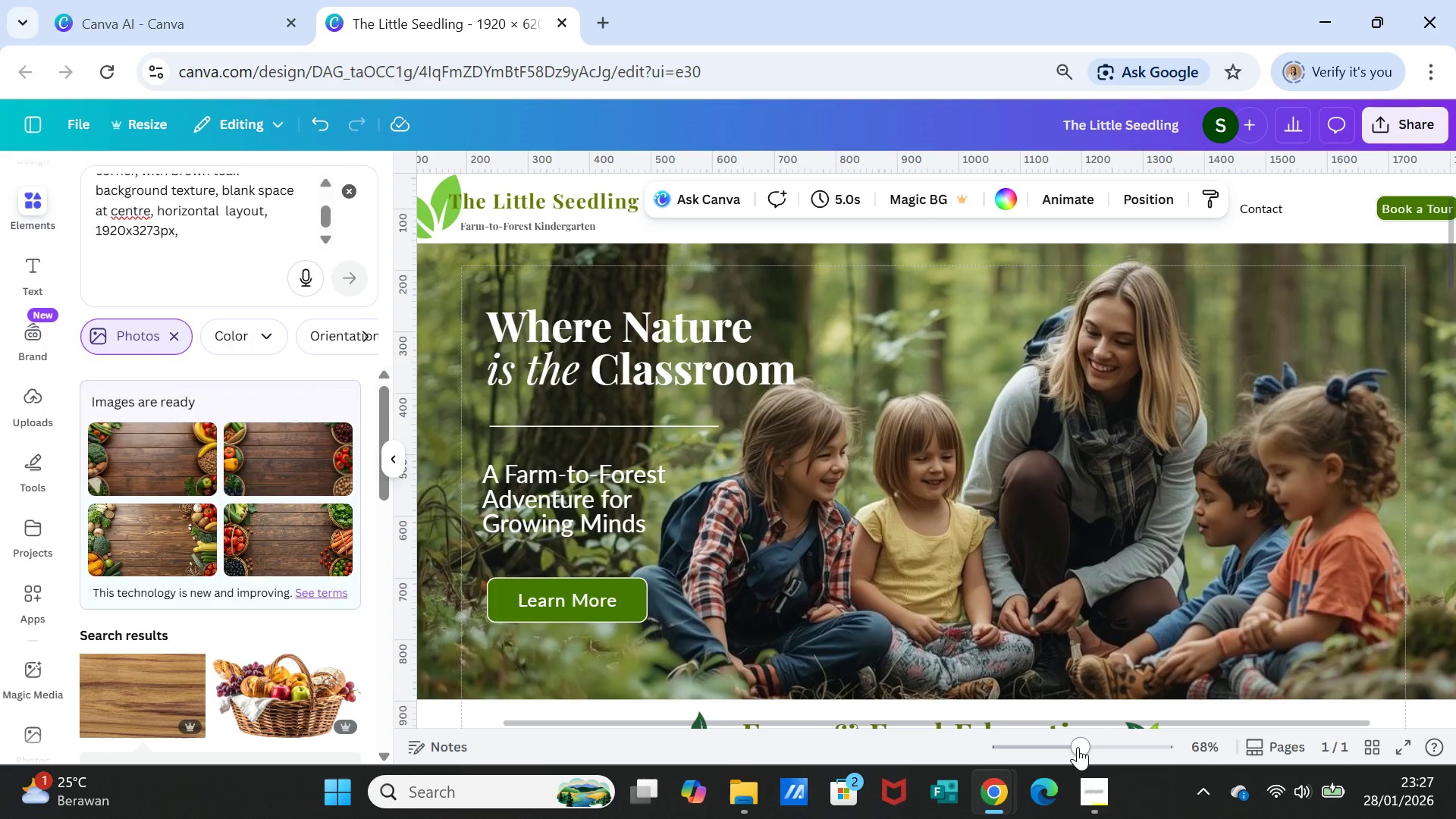 
left_click_drag(start_coordinate=[1075, 741], to_coordinate=[1072, 741])
 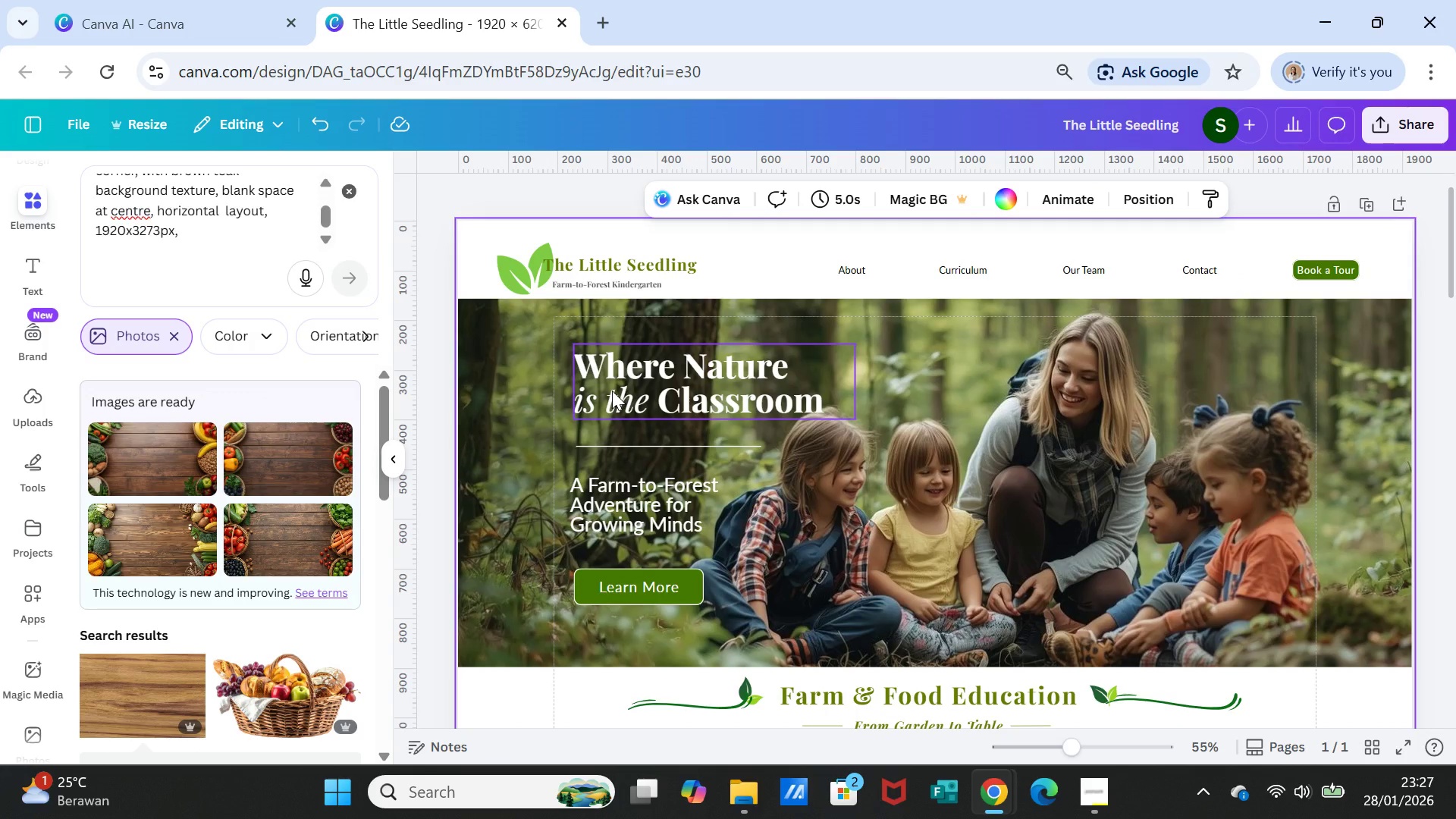 
left_click_drag(start_coordinate=[612, 391], to_coordinate=[529, 374])
 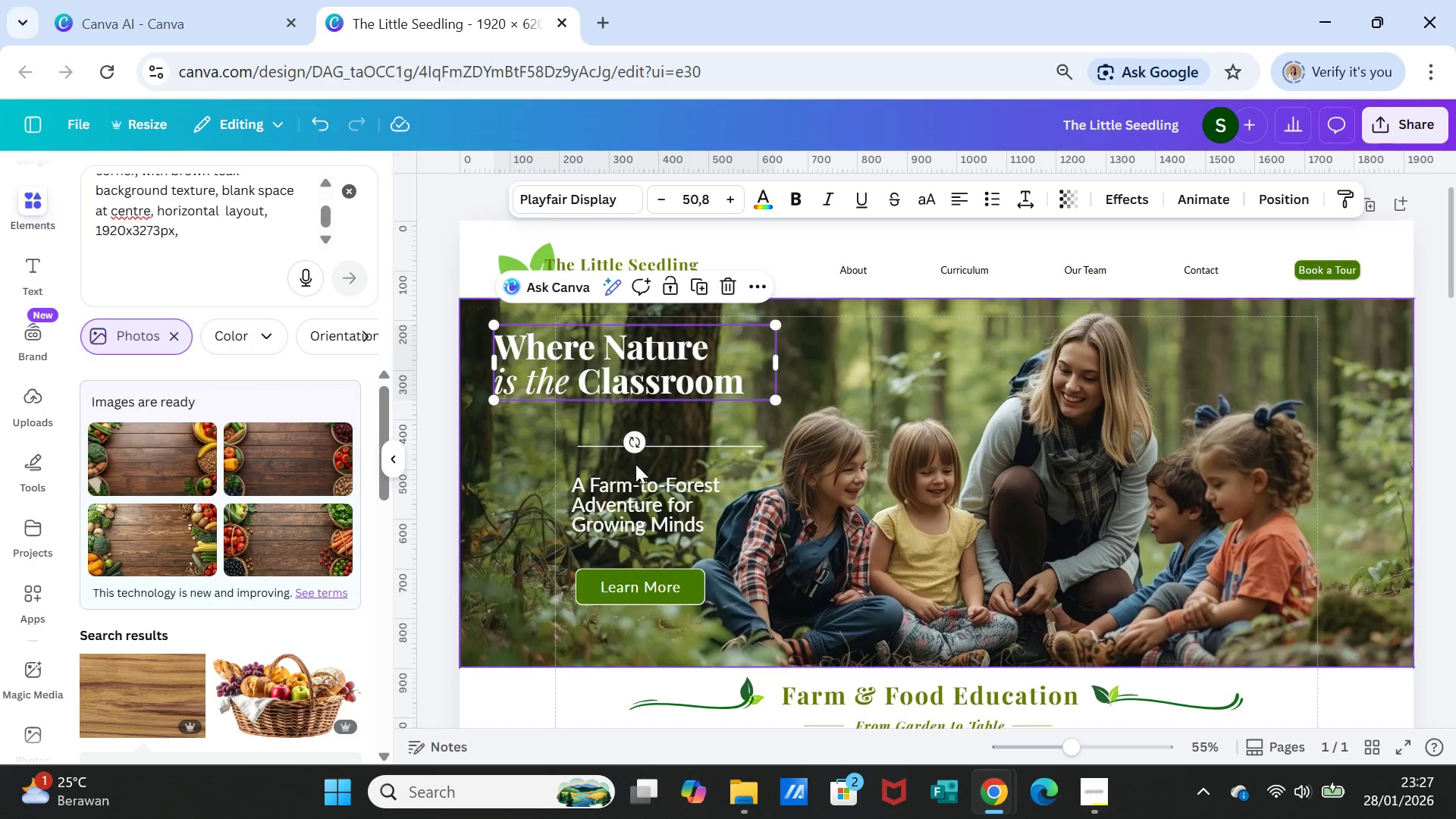 
left_click([662, 444])
 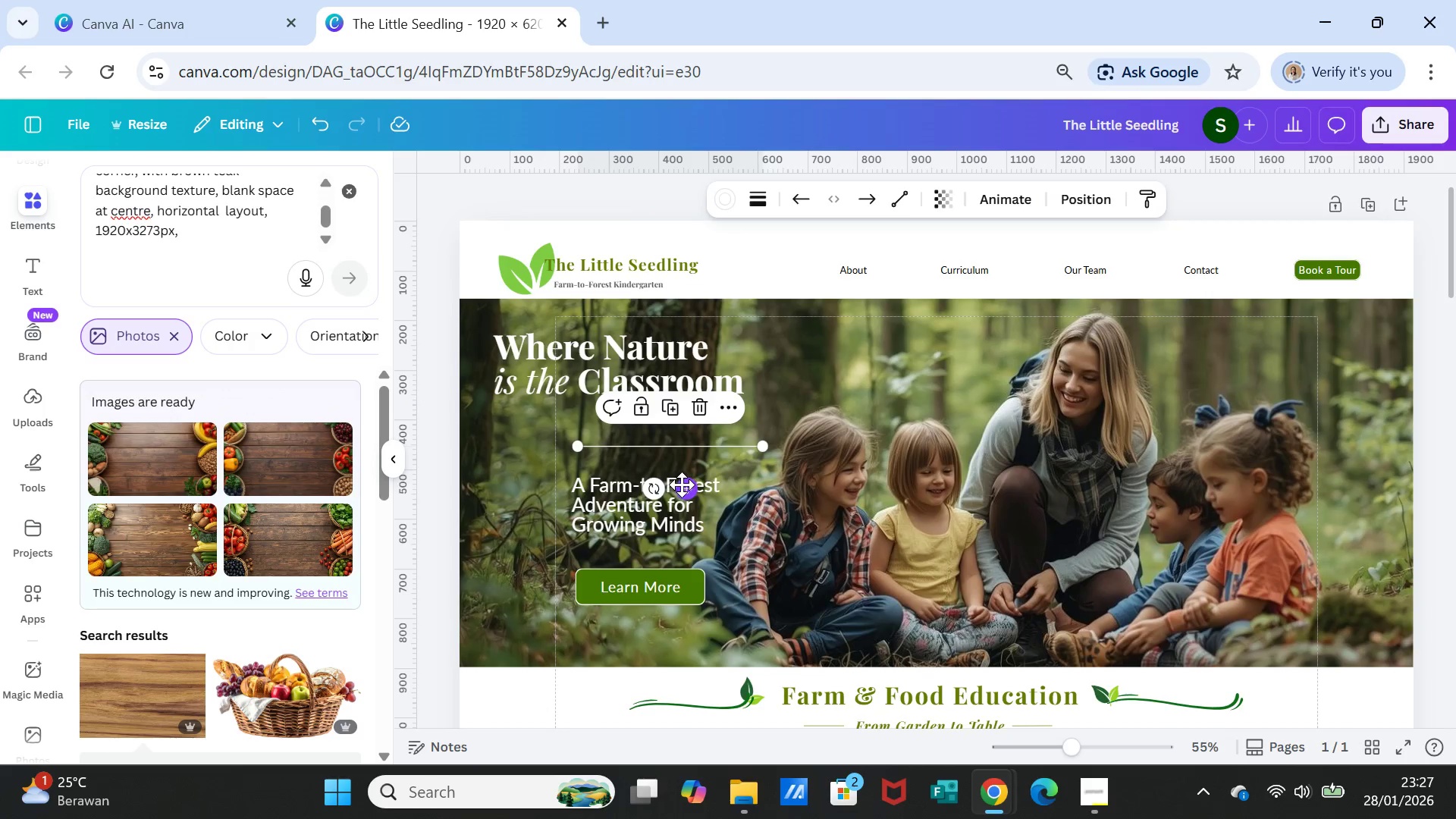 
left_click_drag(start_coordinate=[683, 485], to_coordinate=[601, 473])
 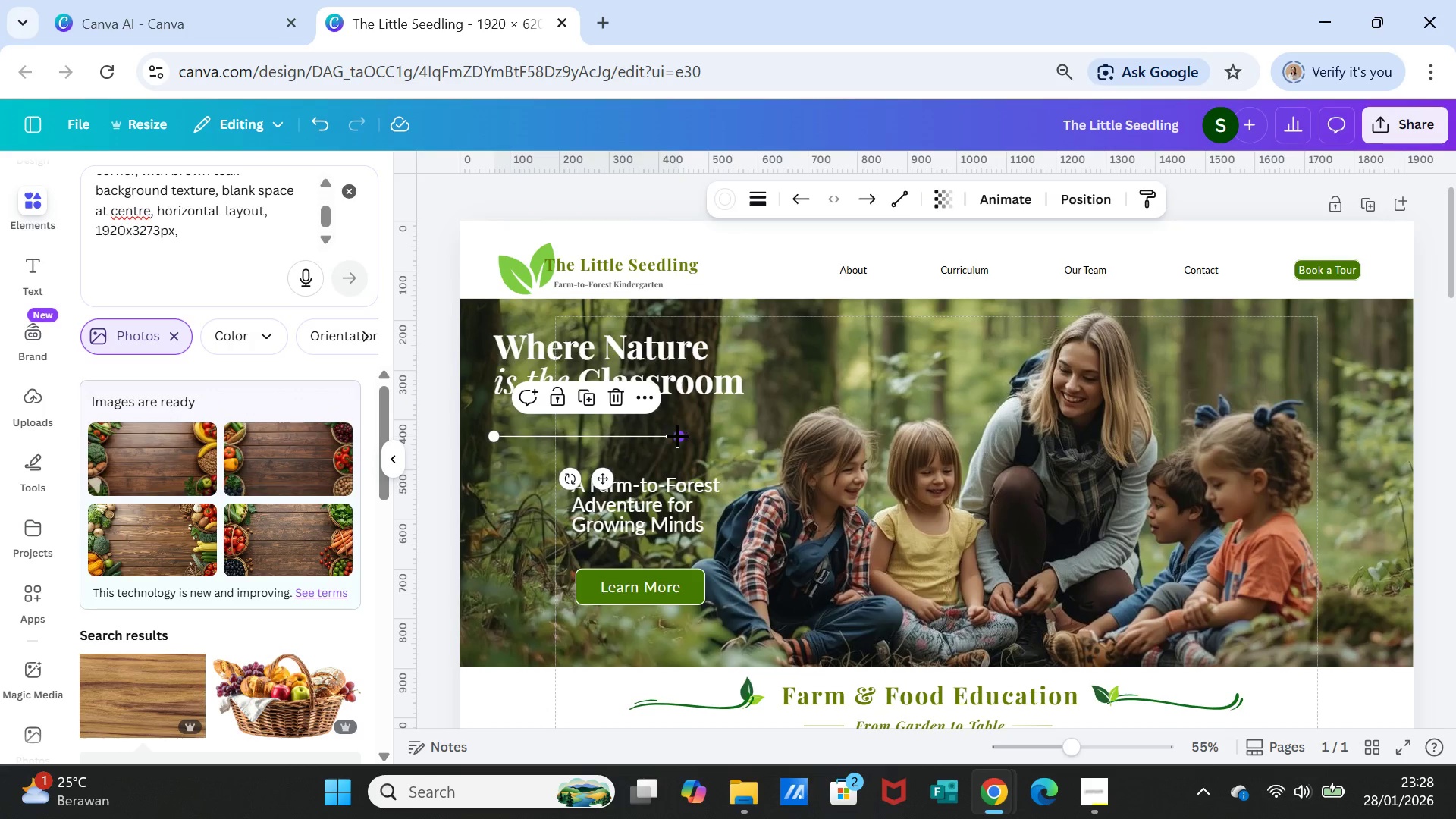 
left_click_drag(start_coordinate=[677, 435], to_coordinate=[743, 435])
 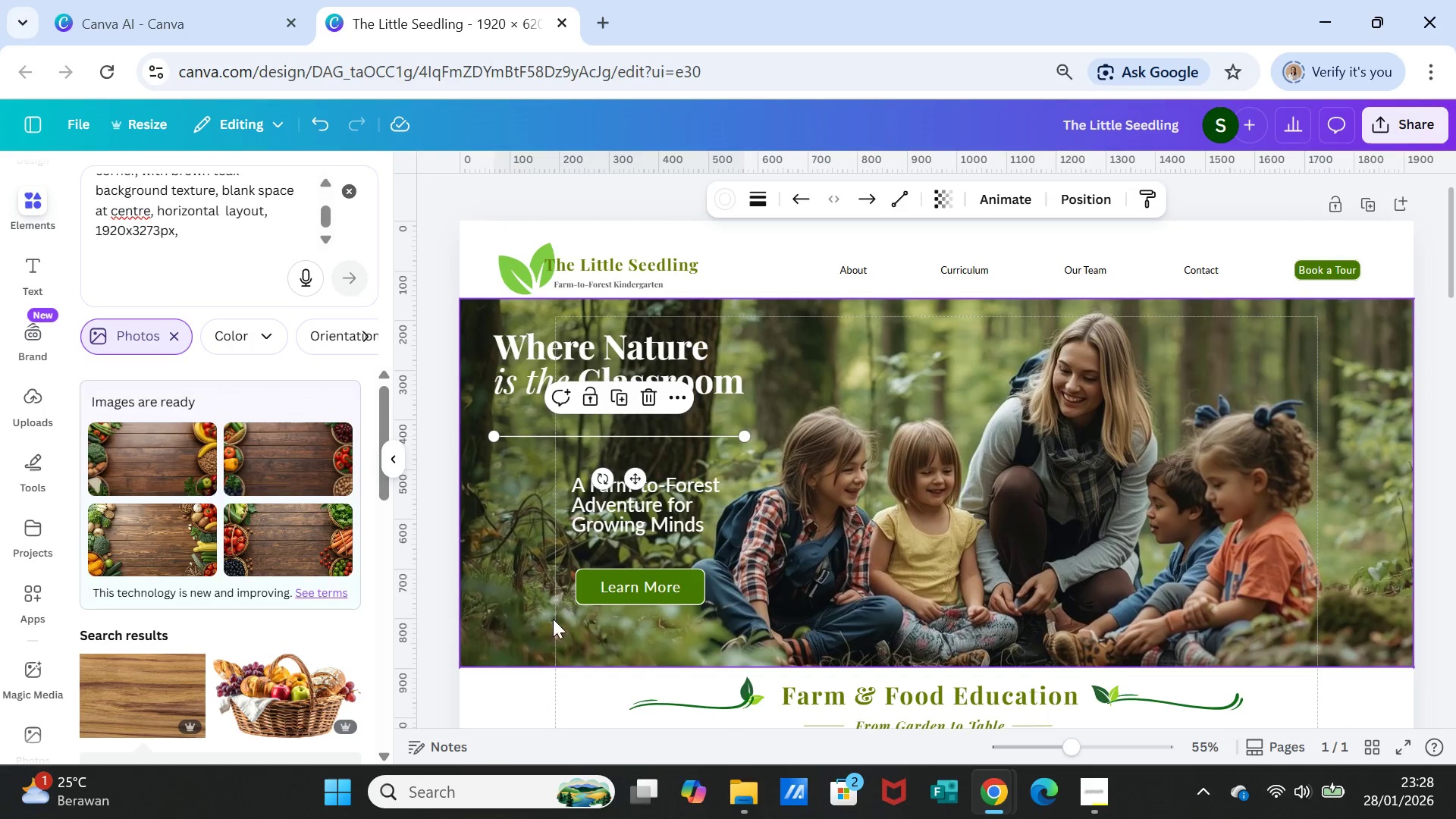 
left_click([553, 619])
 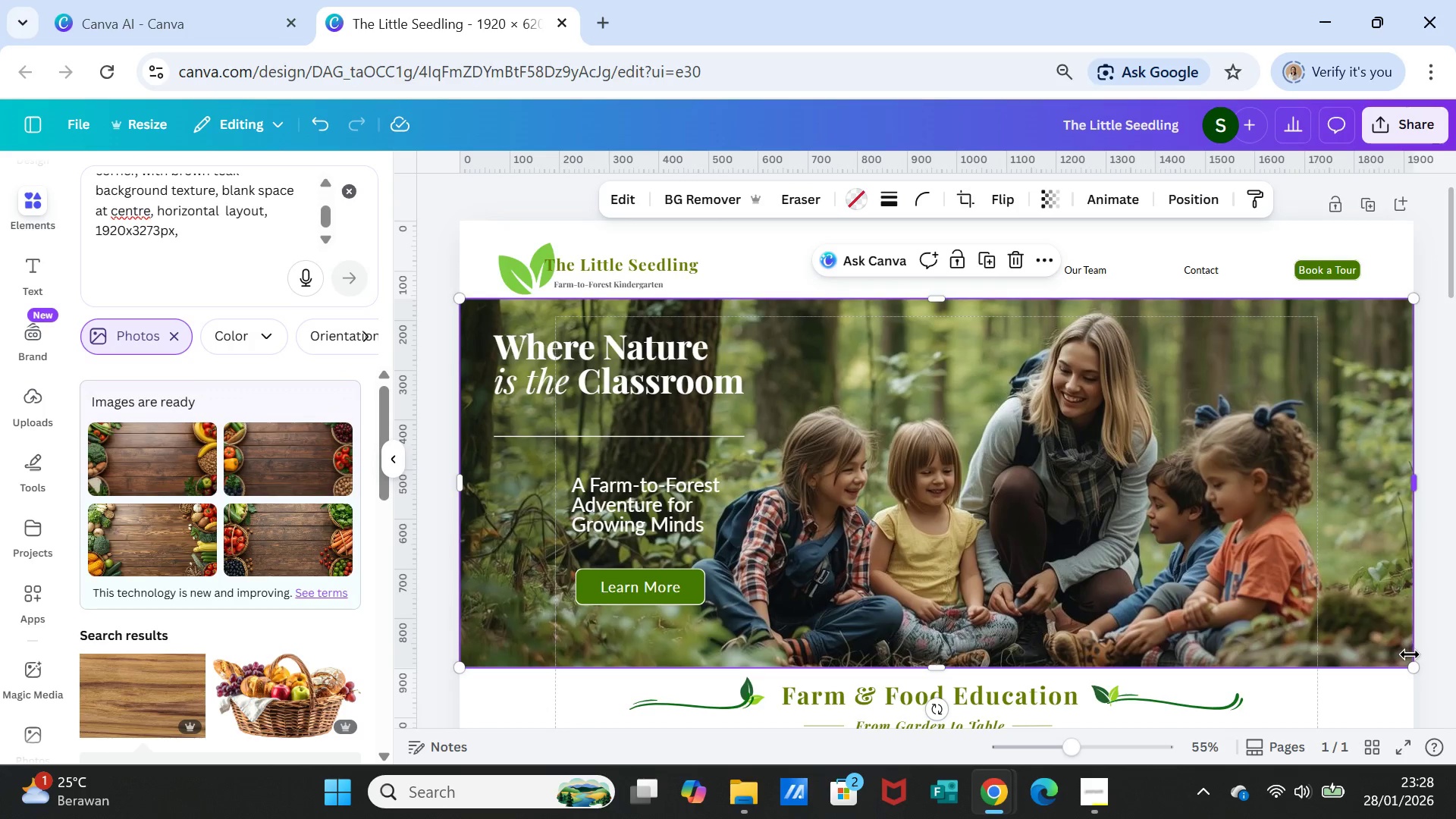 
left_click_drag(start_coordinate=[1410, 661], to_coordinate=[1415, 646])
 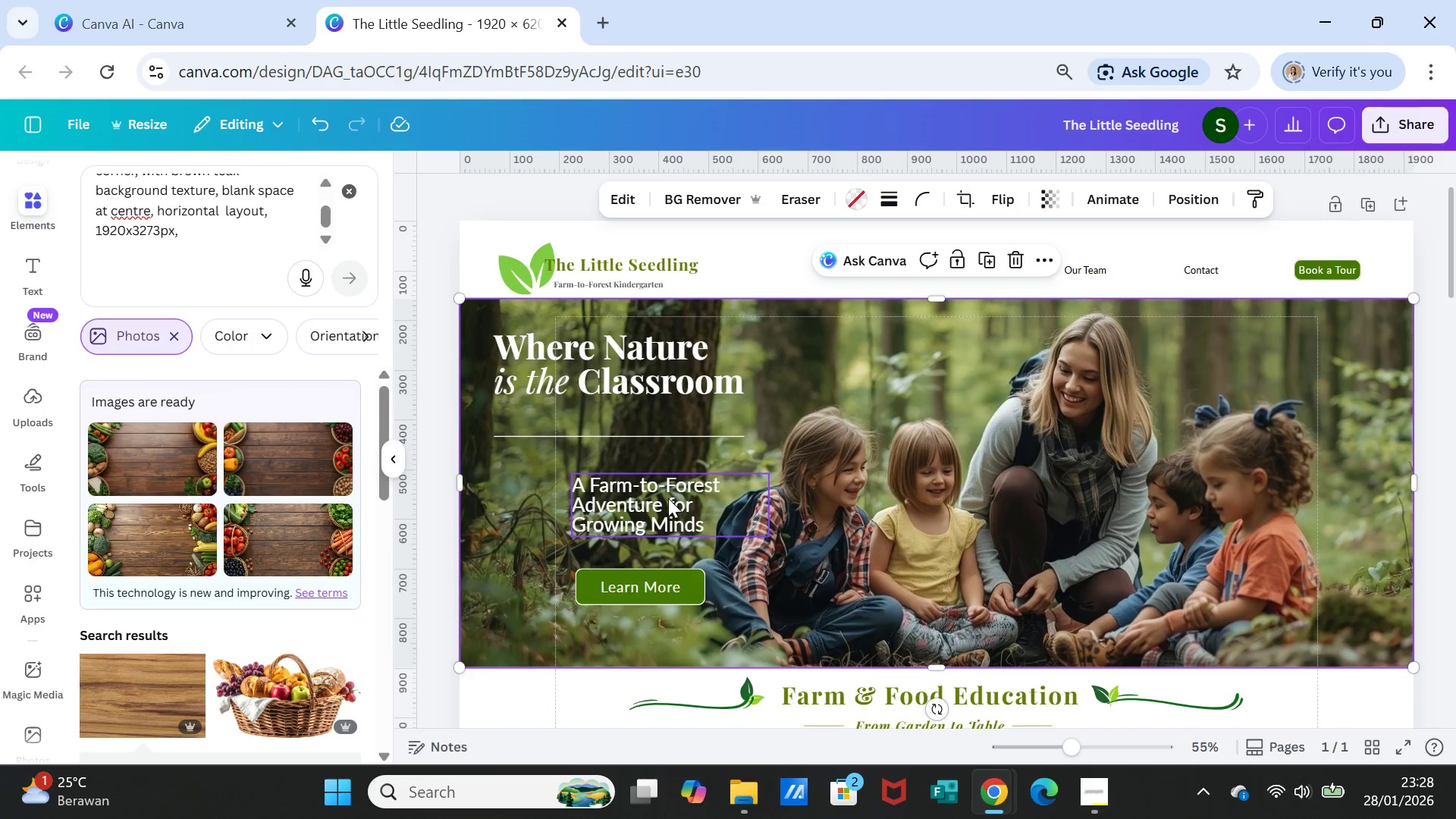 
left_click([668, 498])
 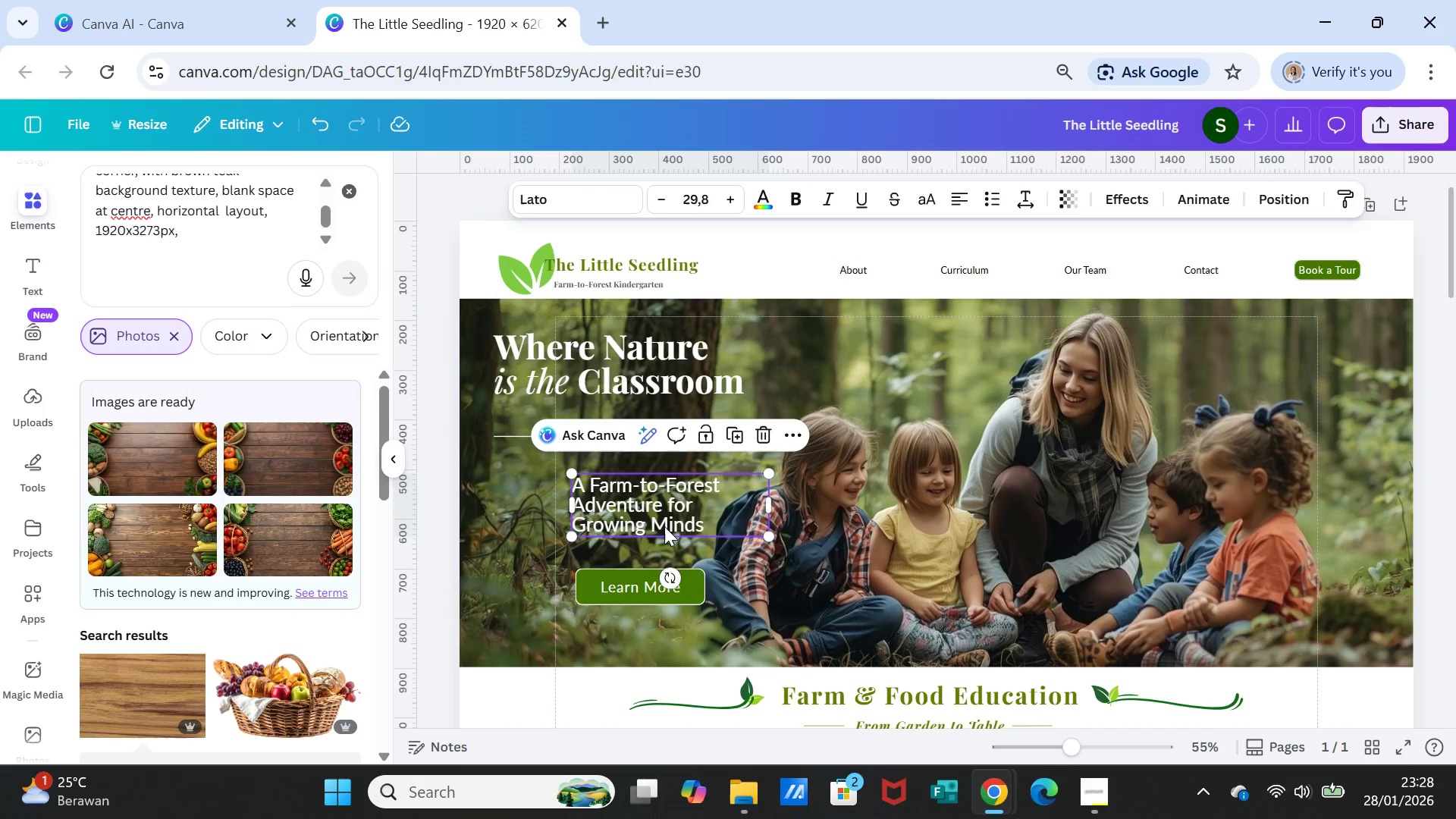 
left_click_drag(start_coordinate=[664, 526], to_coordinate=[585, 504])
 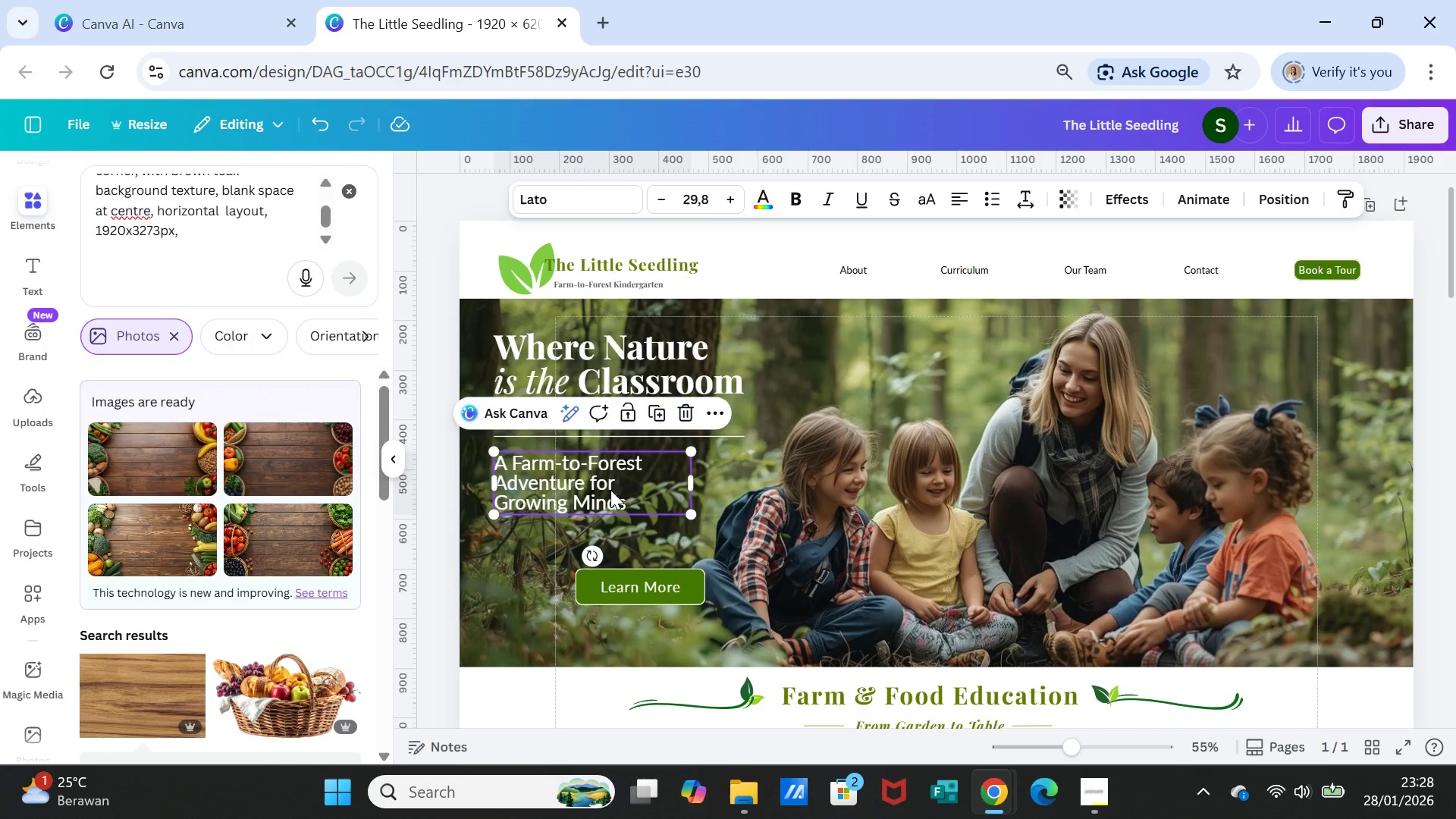 
left_click_drag(start_coordinate=[610, 490], to_coordinate=[607, 497])
 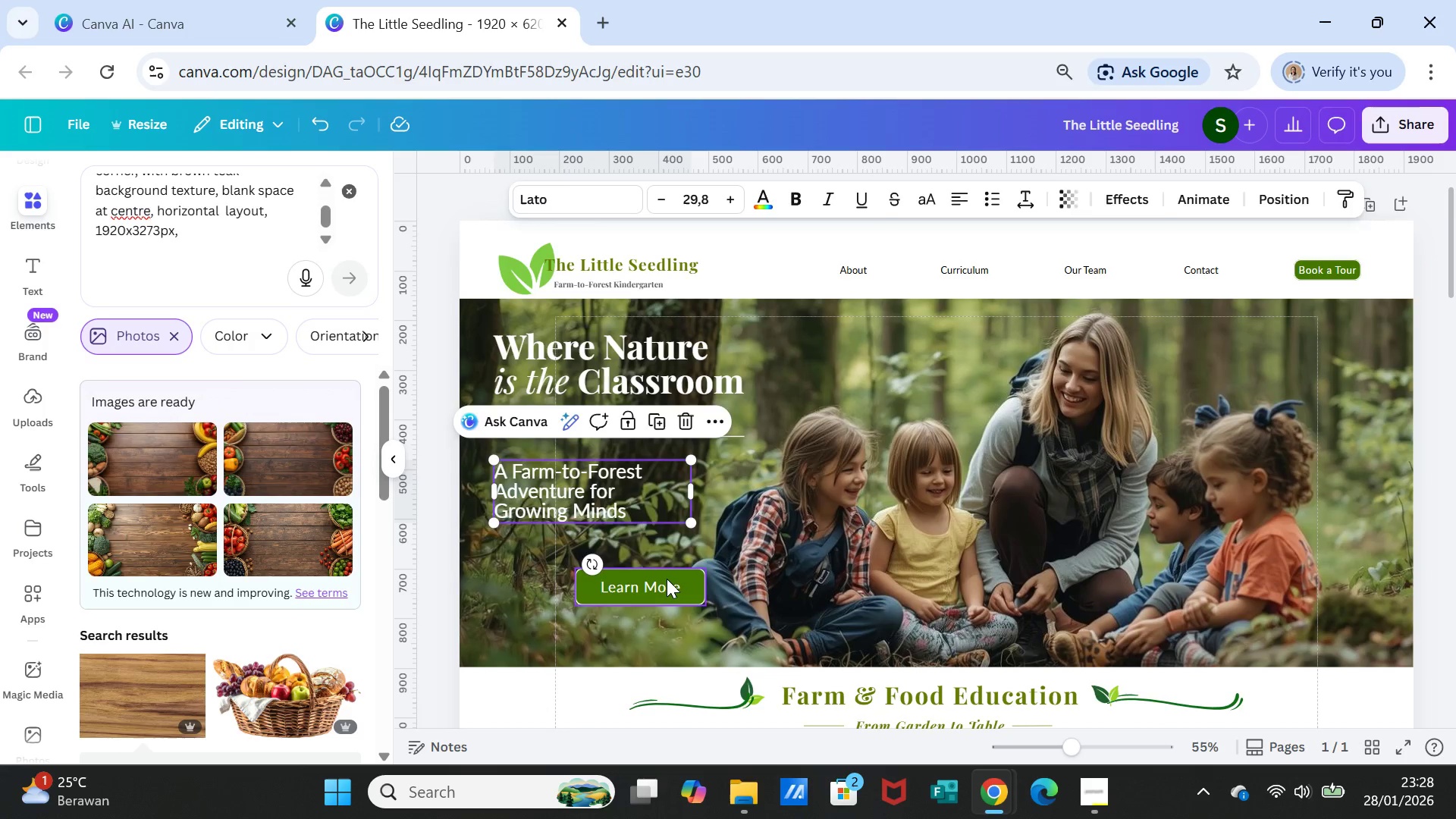 
left_click([667, 579])
 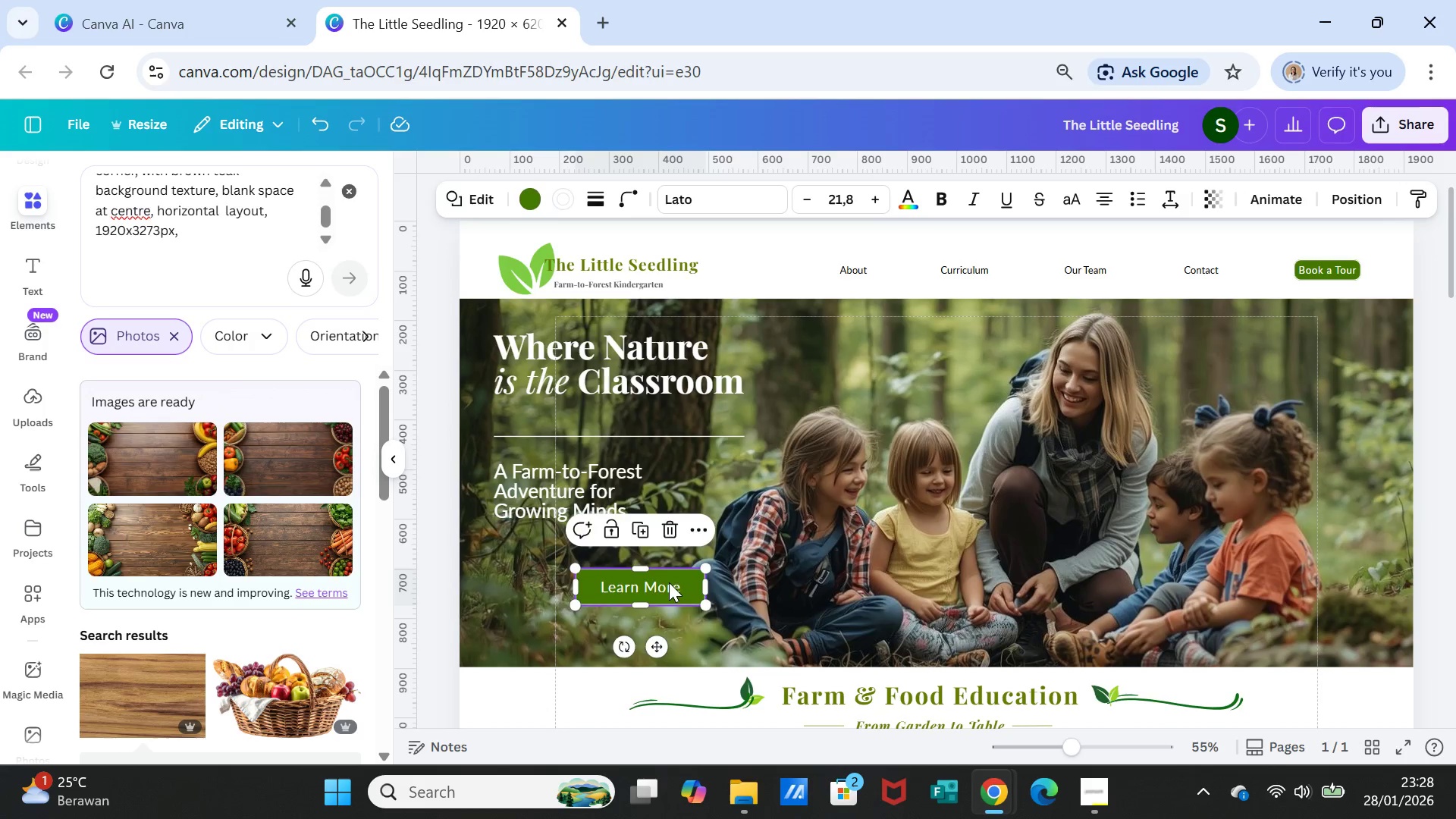 
left_click_drag(start_coordinate=[672, 582], to_coordinate=[598, 595])
 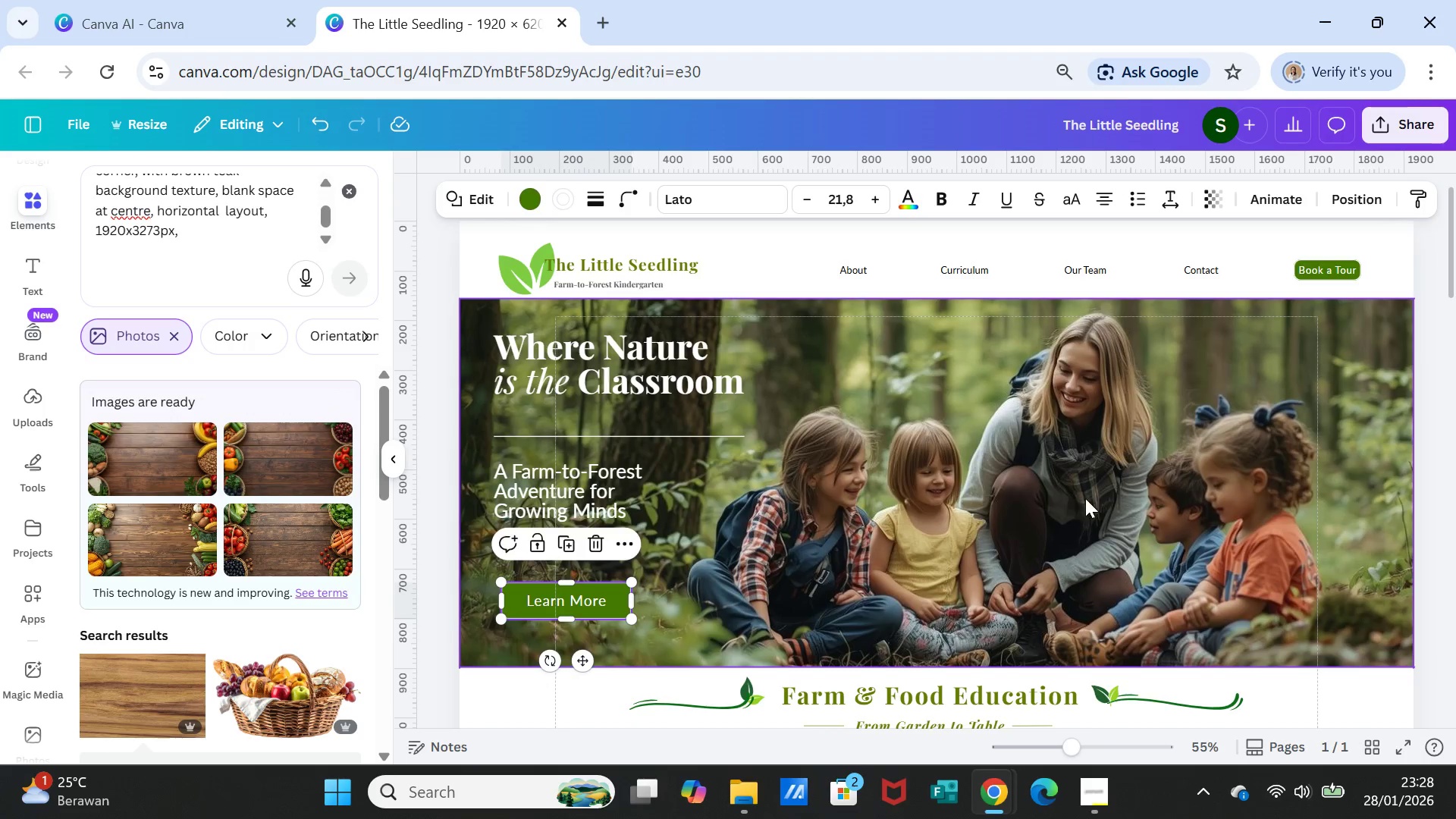 
scroll: coordinate [1085, 498], scroll_direction: down, amount: 1.0
 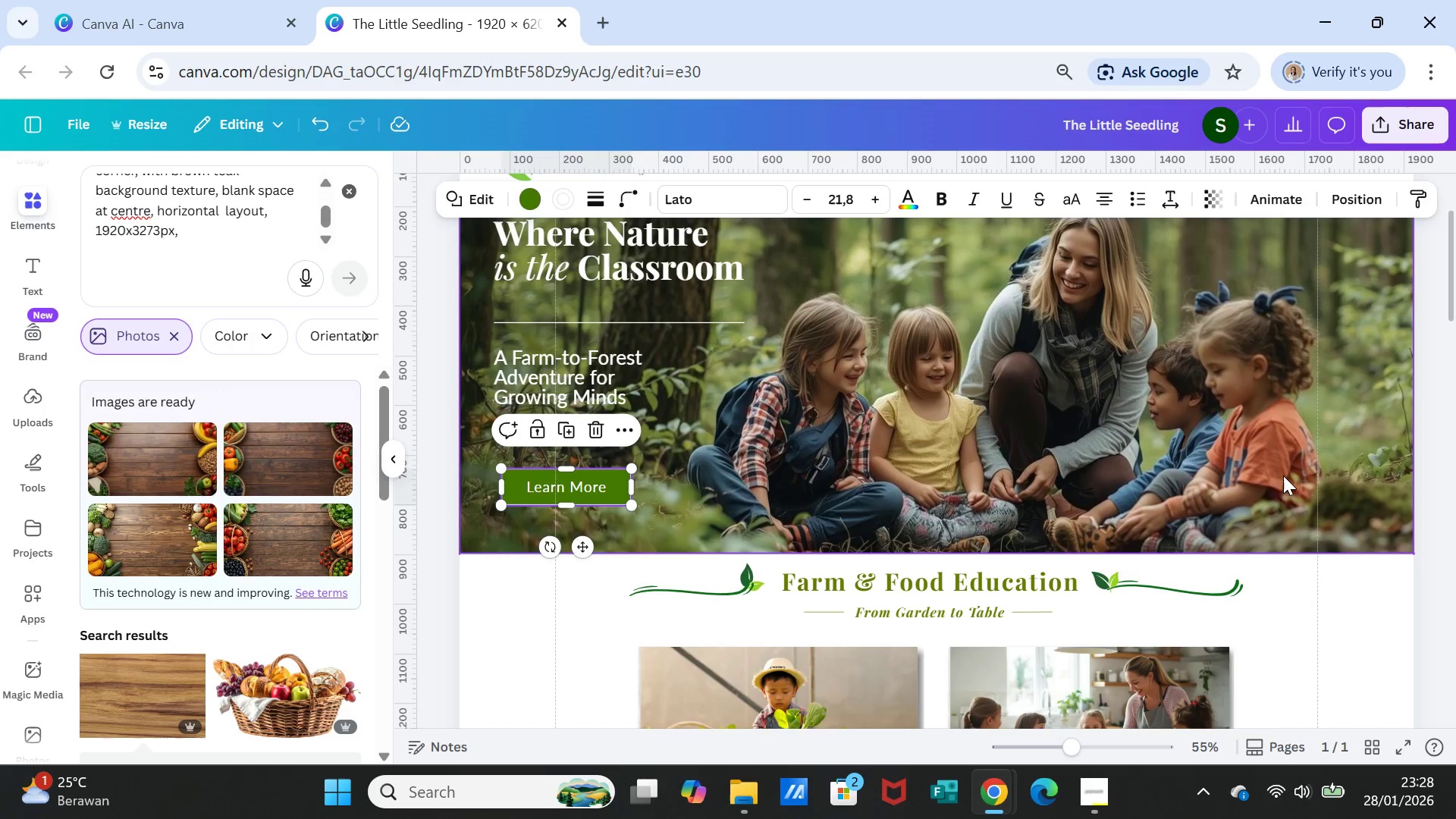 
left_click([1335, 475])
 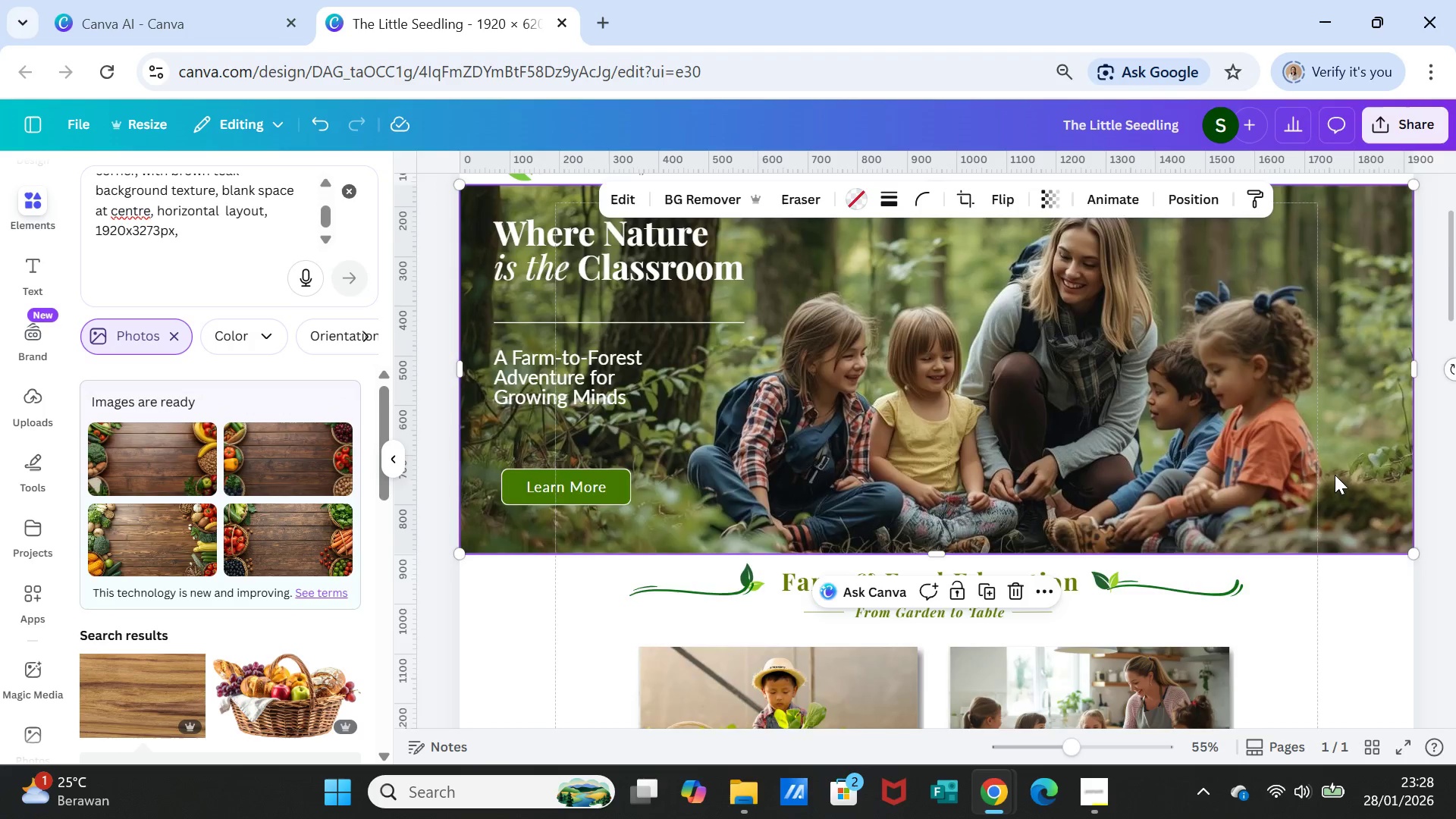 
scroll: coordinate [1335, 475], scroll_direction: up, amount: 1.0
 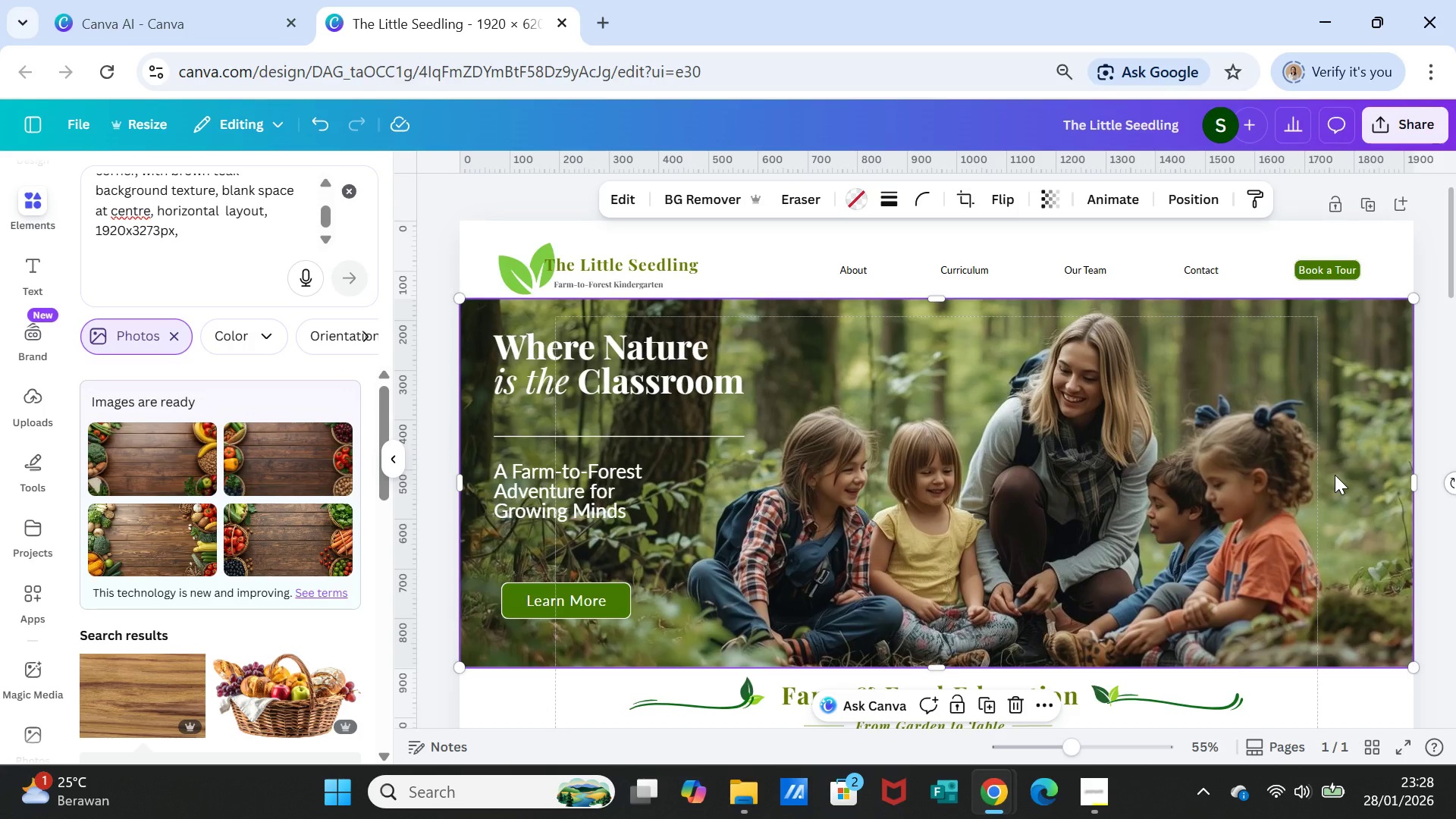 
scroll: coordinate [1335, 475], scroll_direction: down, amount: 3.0
 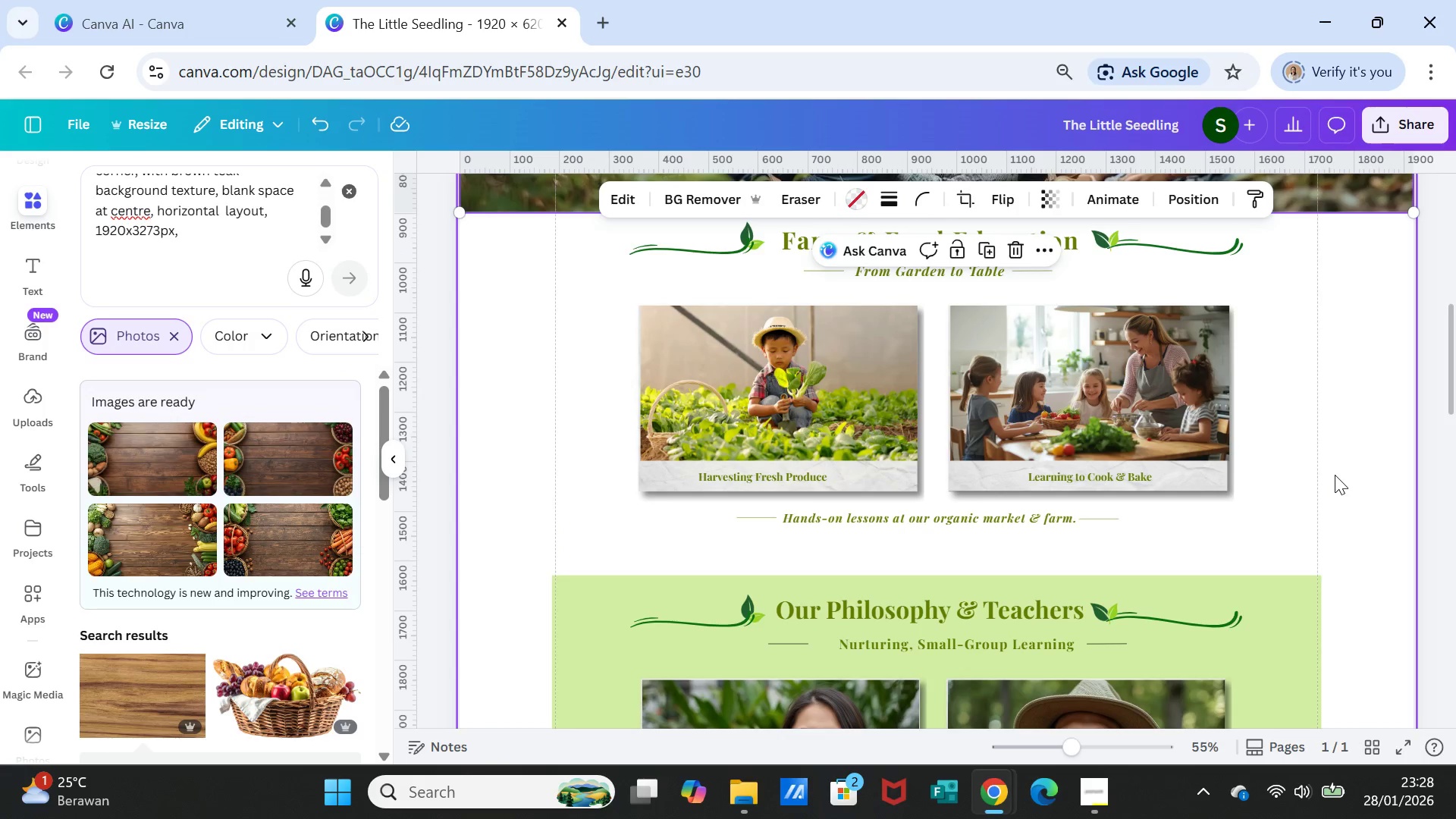 
scroll: coordinate [1335, 475], scroll_direction: up, amount: 1.0
 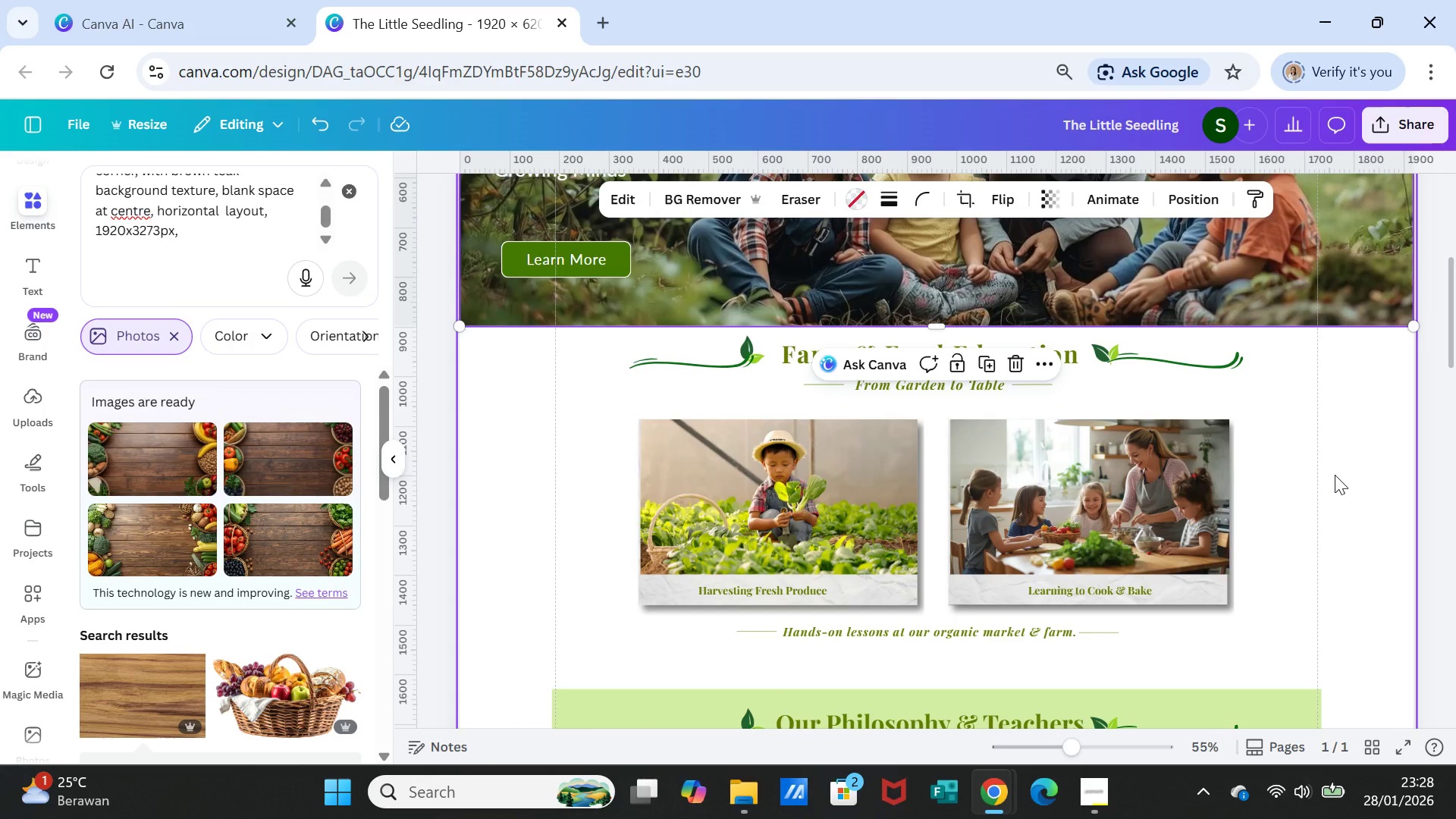 
left_click([1392, 461])
 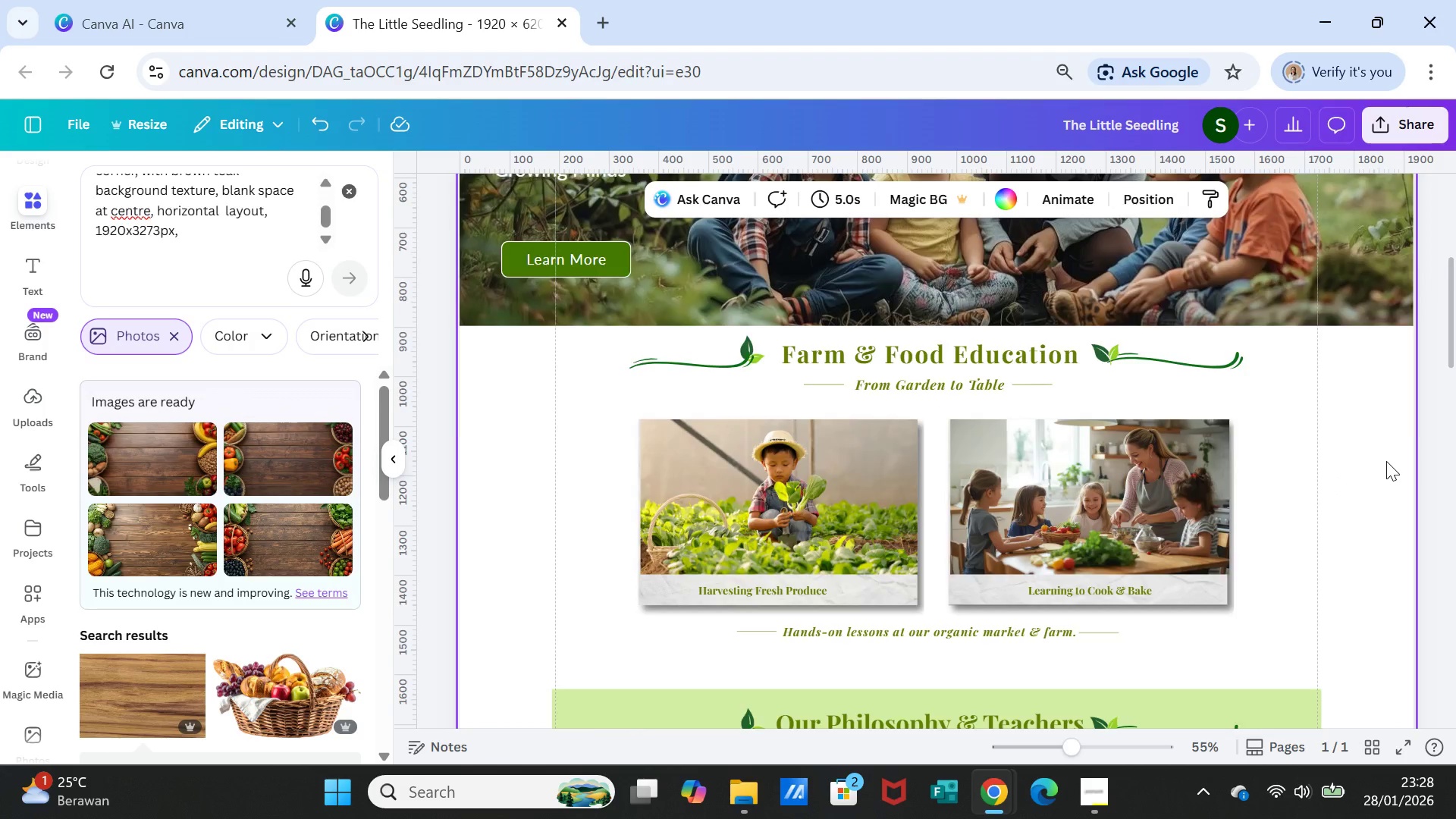 
scroll: coordinate [1436, 414], scroll_direction: up, amount: 1.0
 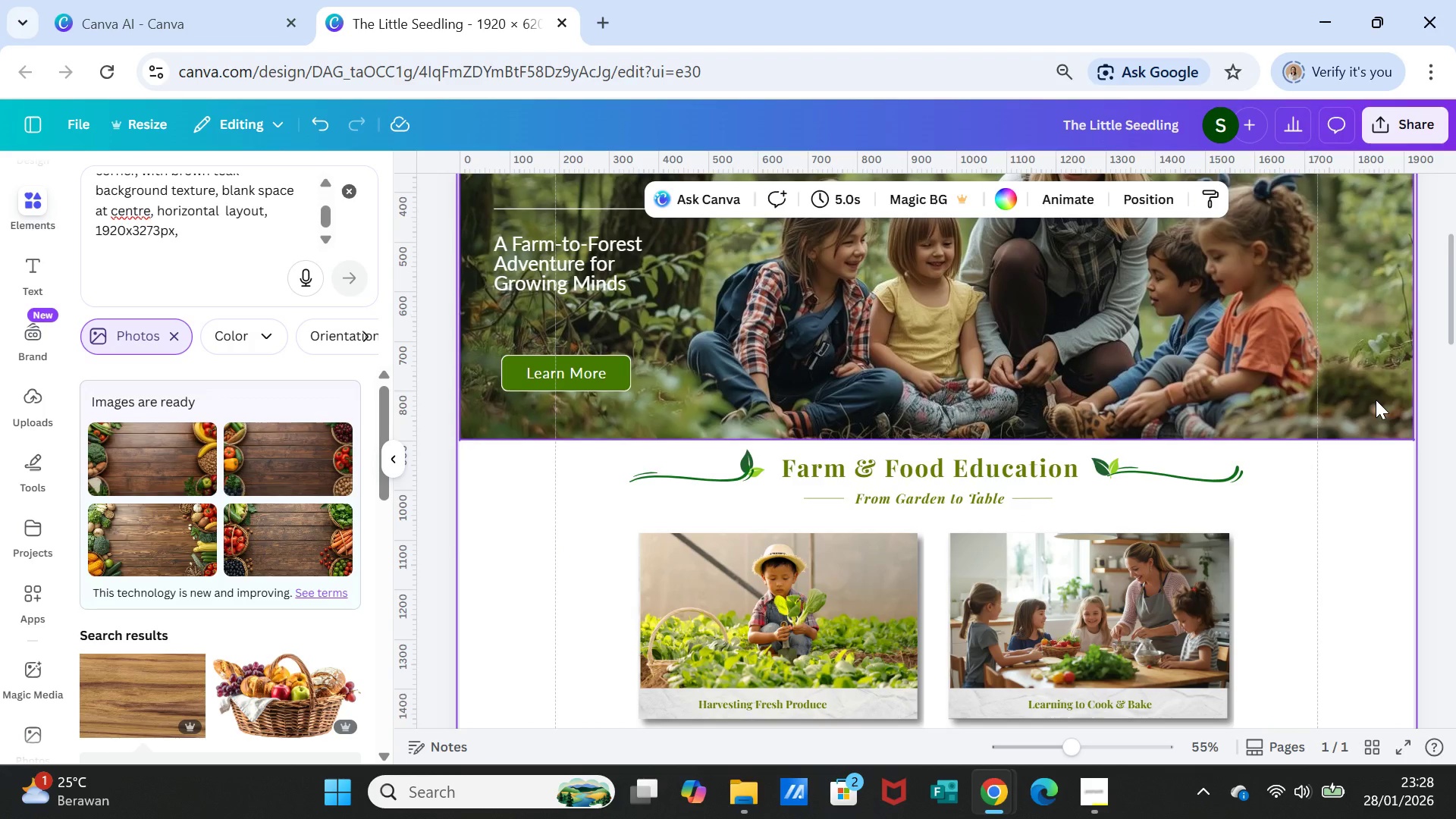 
left_click([1376, 400])
 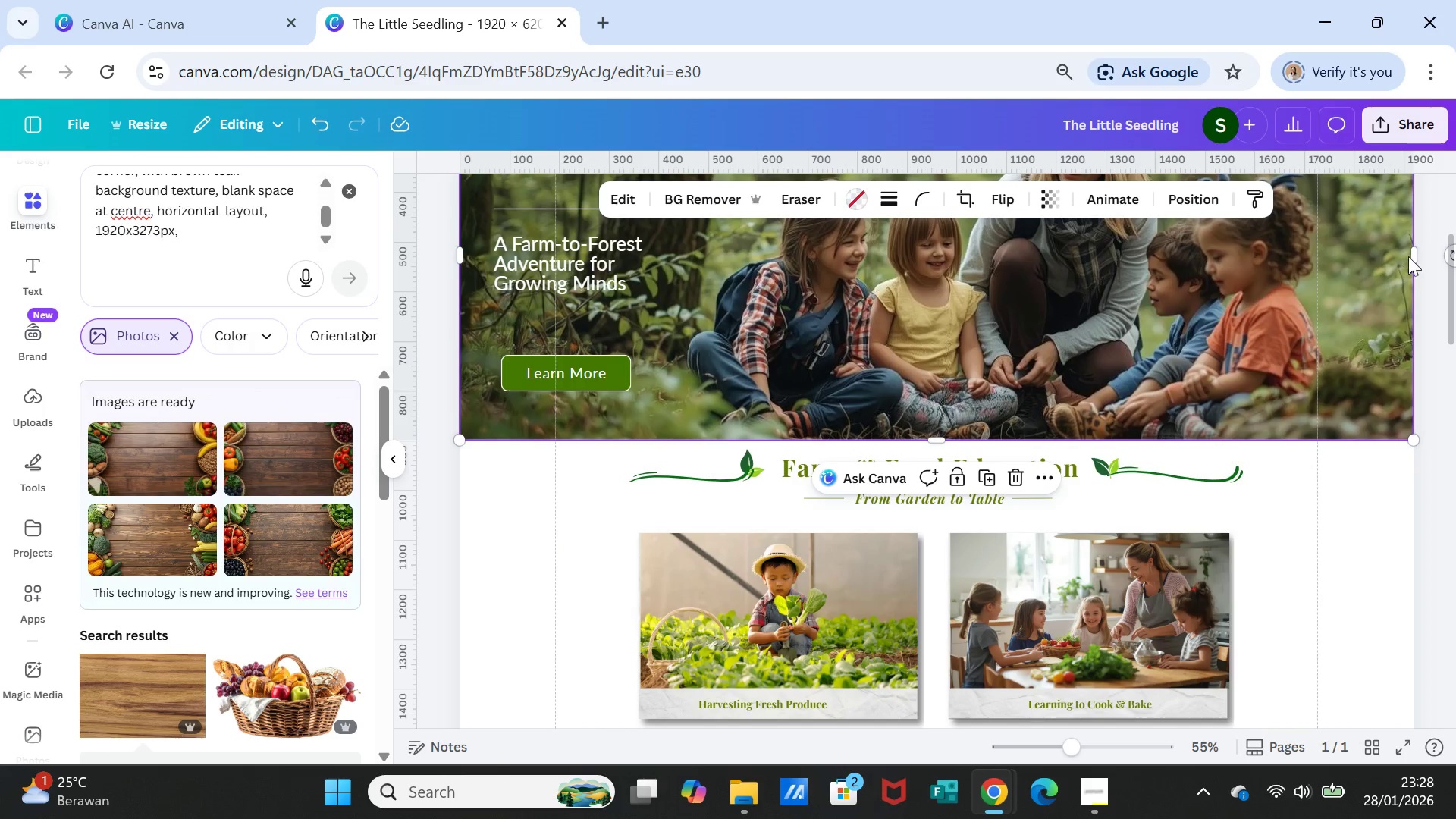 
mouse_move([1393, 276])
 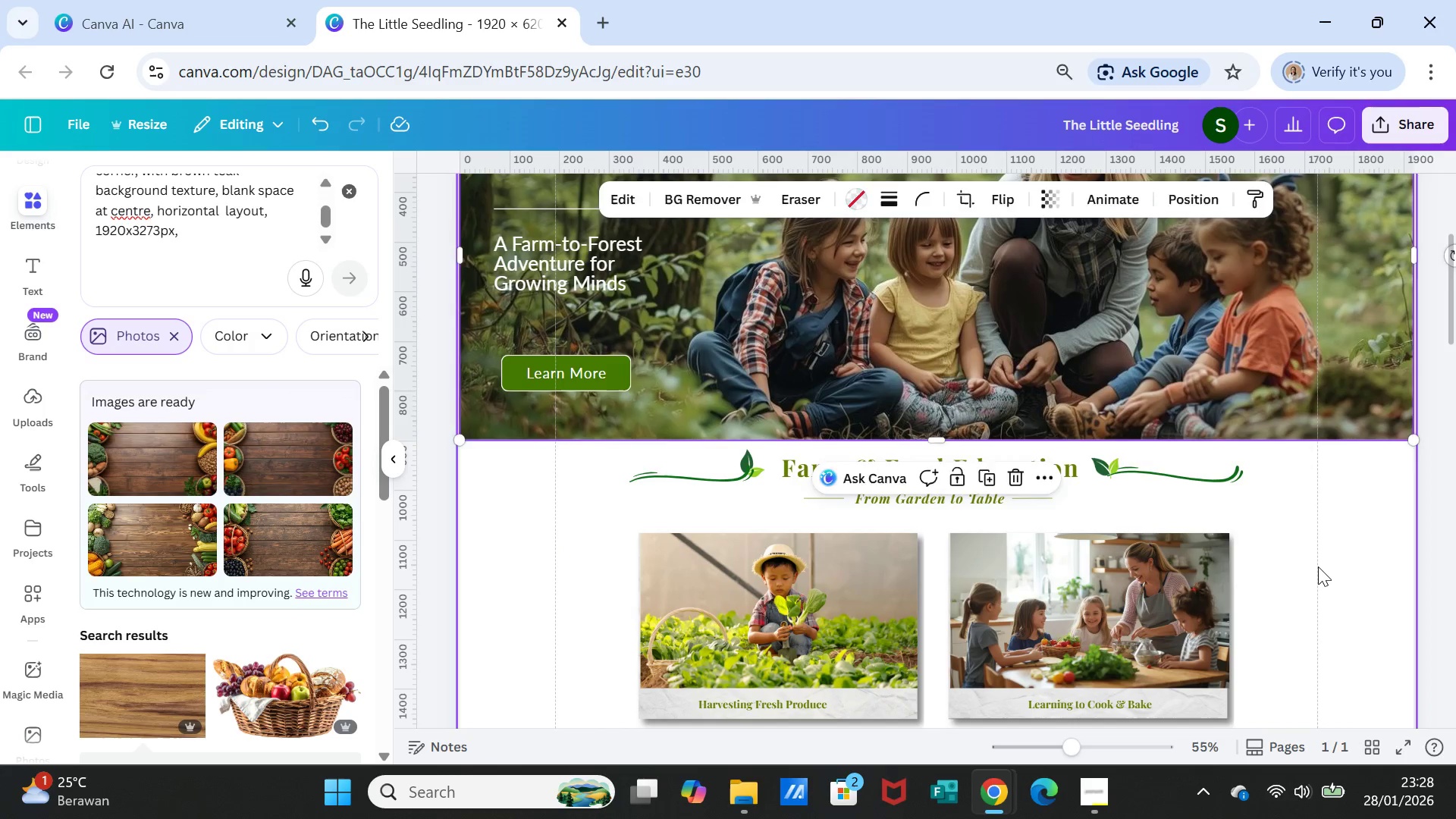 
left_click([1318, 566])
 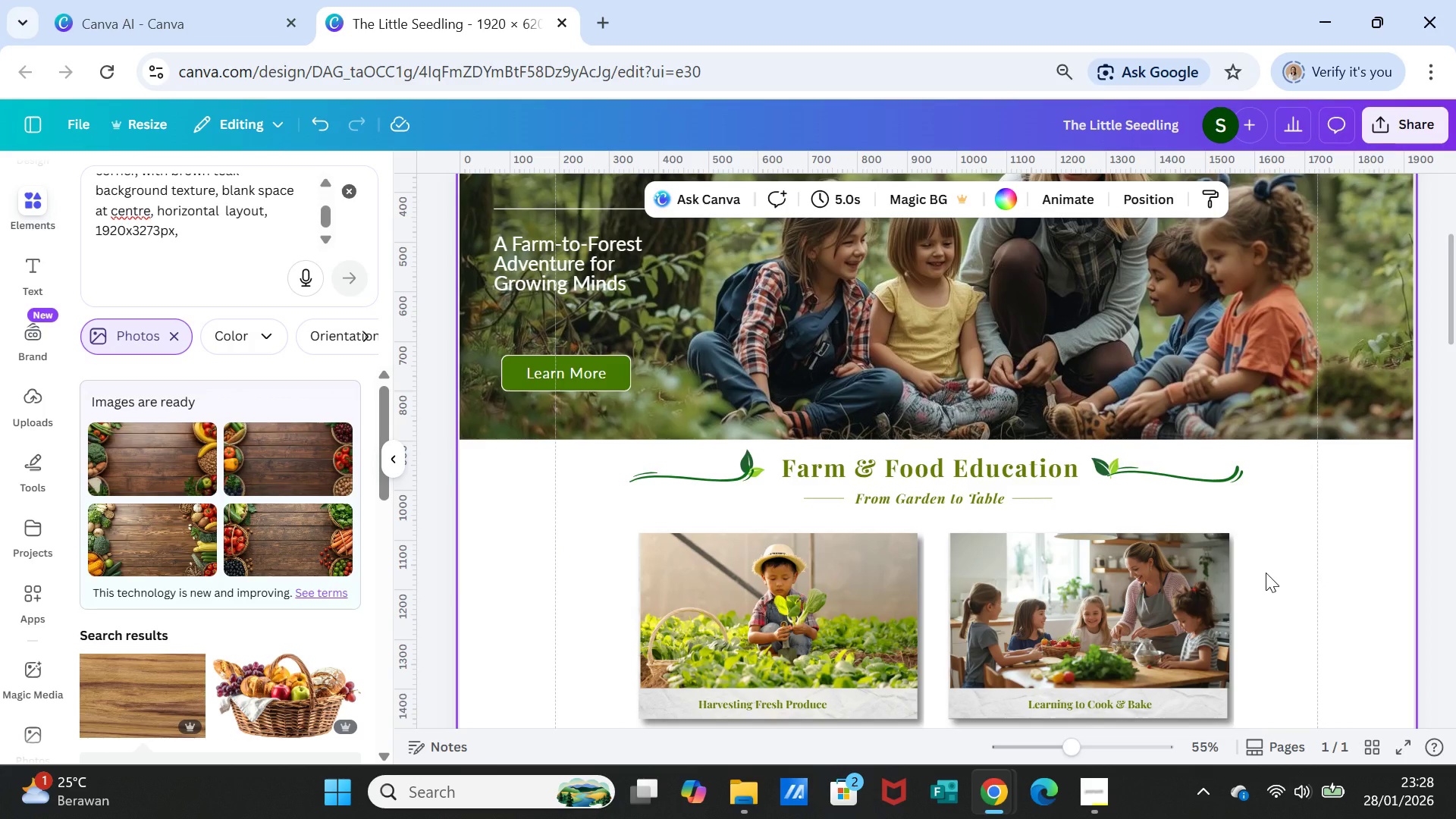 
scroll: coordinate [1266, 573], scroll_direction: down, amount: 2.0
 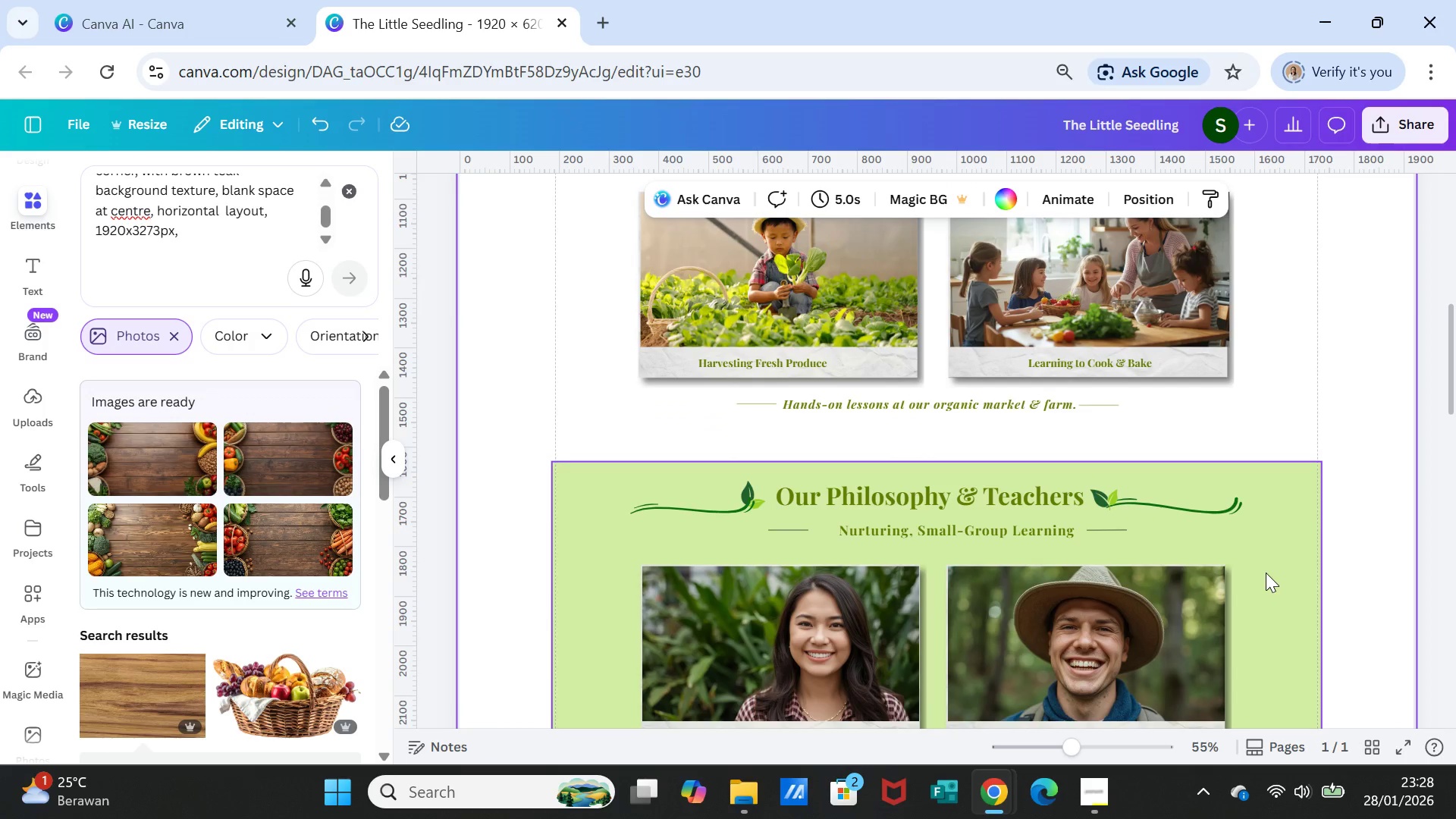 
scroll: coordinate [1266, 573], scroll_direction: up, amount: 1.0
 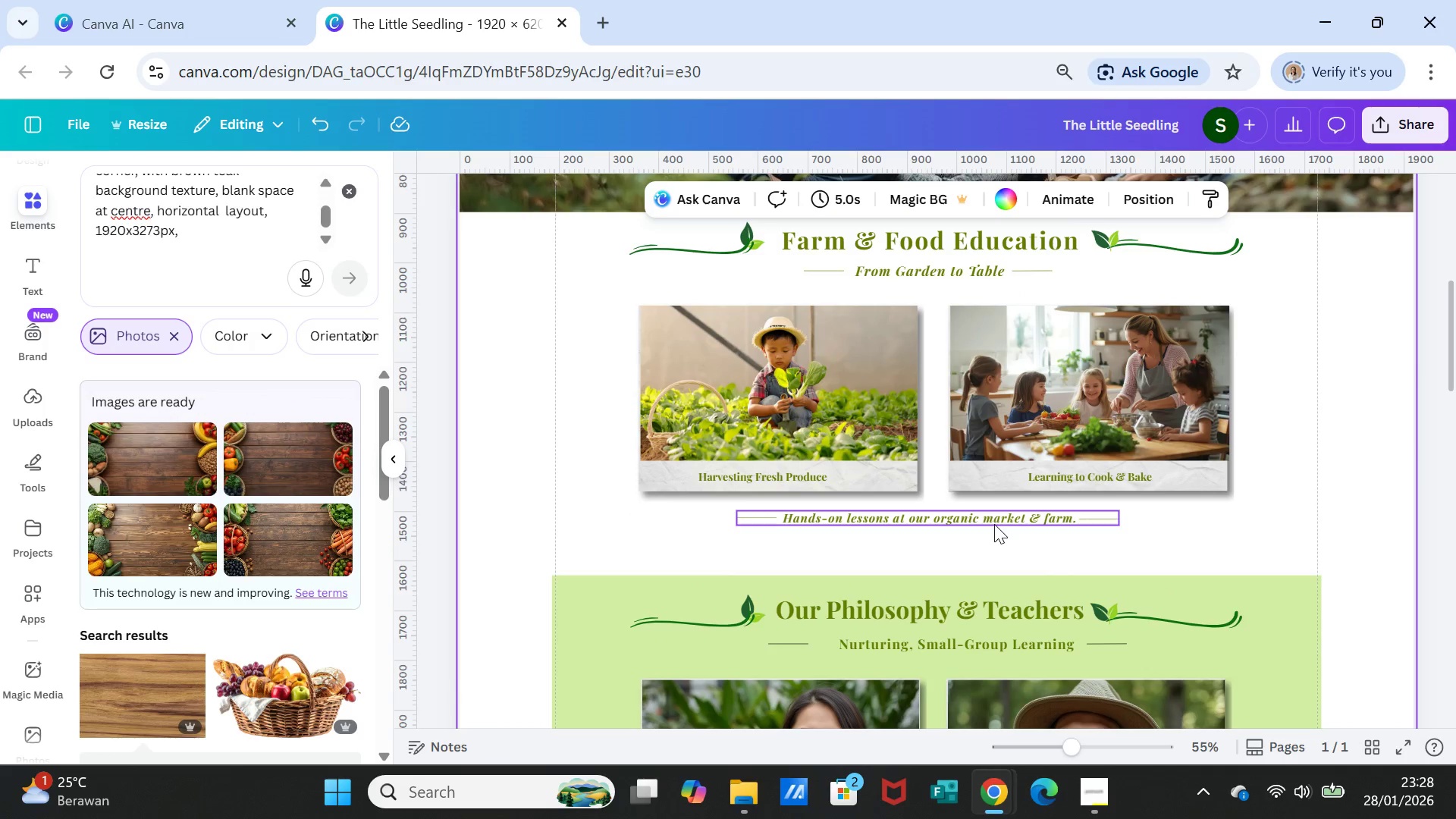 
left_click_drag(start_coordinate=[992, 521], to_coordinate=[1003, 540])
 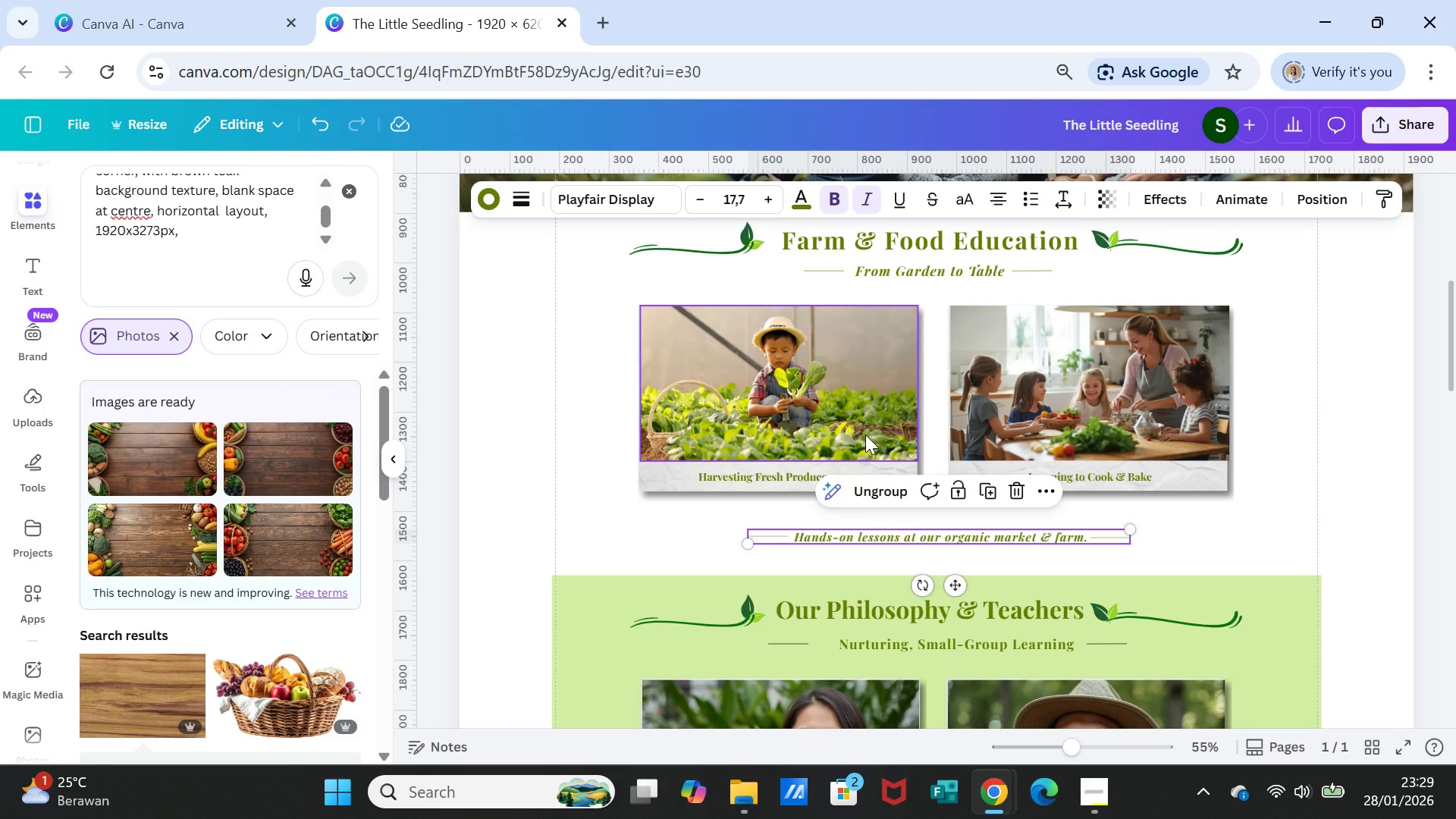 
left_click([865, 435])
 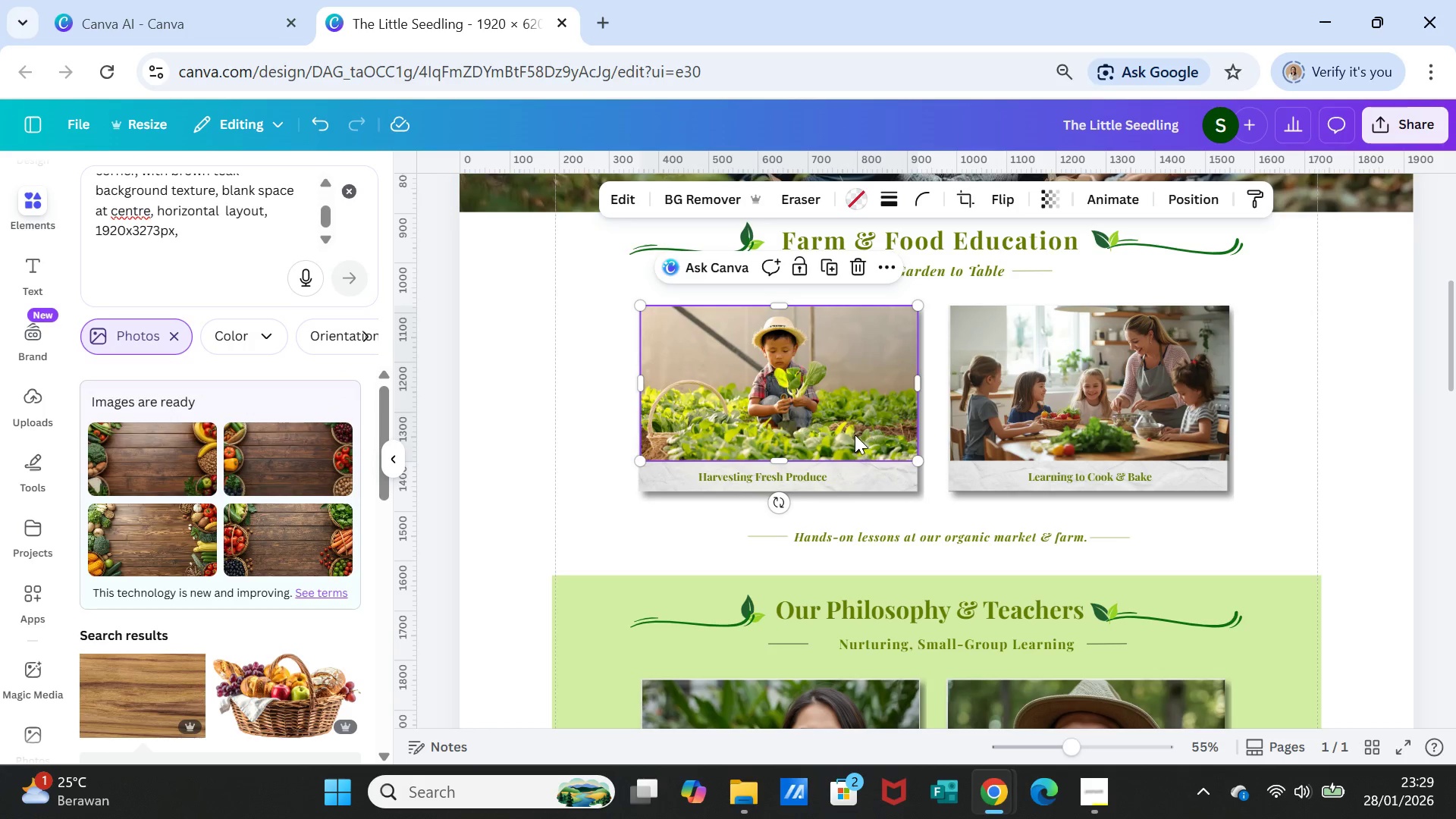 
hold_key(key=ShiftLeft, duration=1.89)
 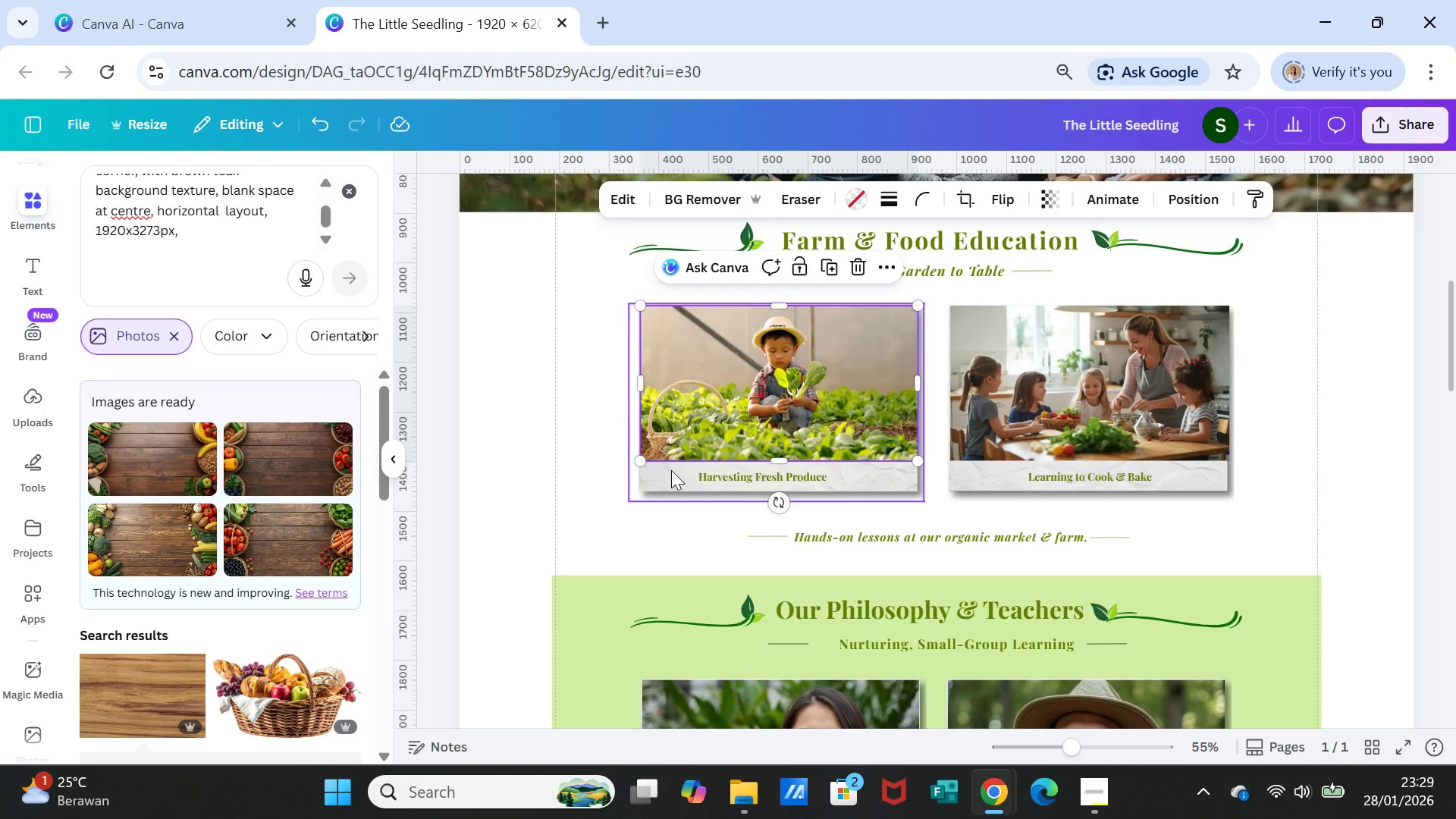 
left_click([671, 470])
 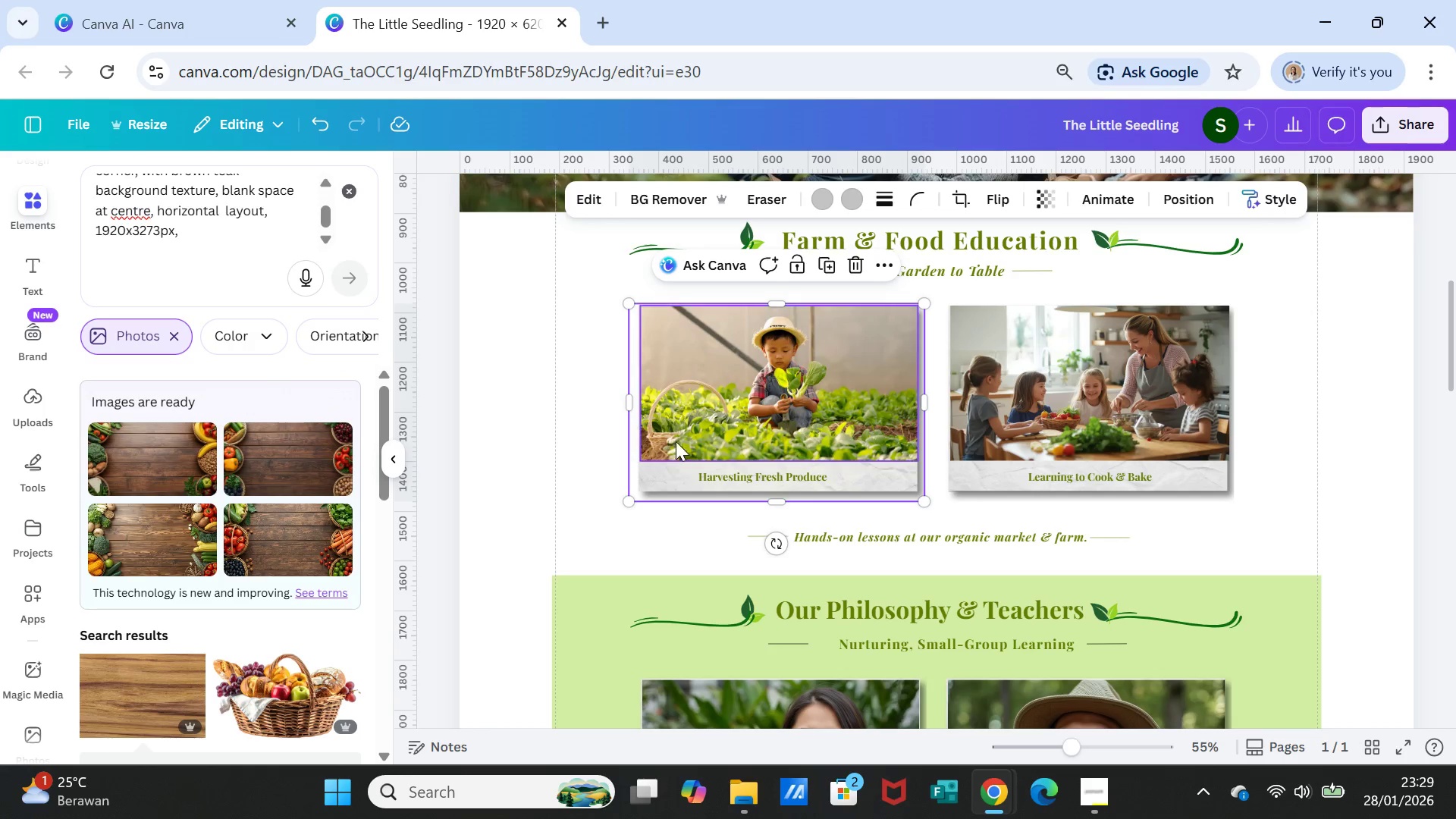 
hold_key(key=ShiftLeft, duration=1.67)
left_click([680, 432])
 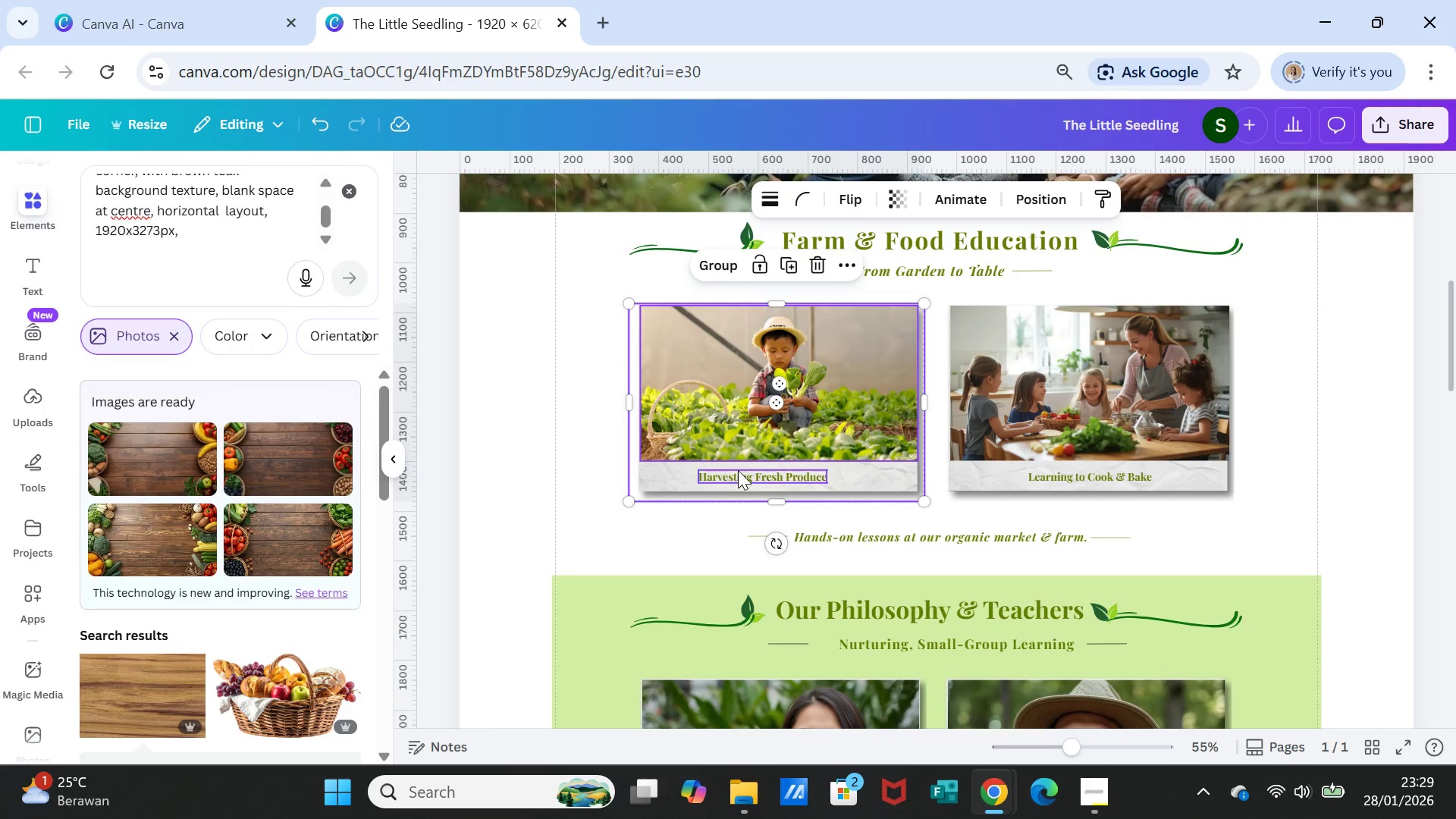 
left_click([738, 470])
 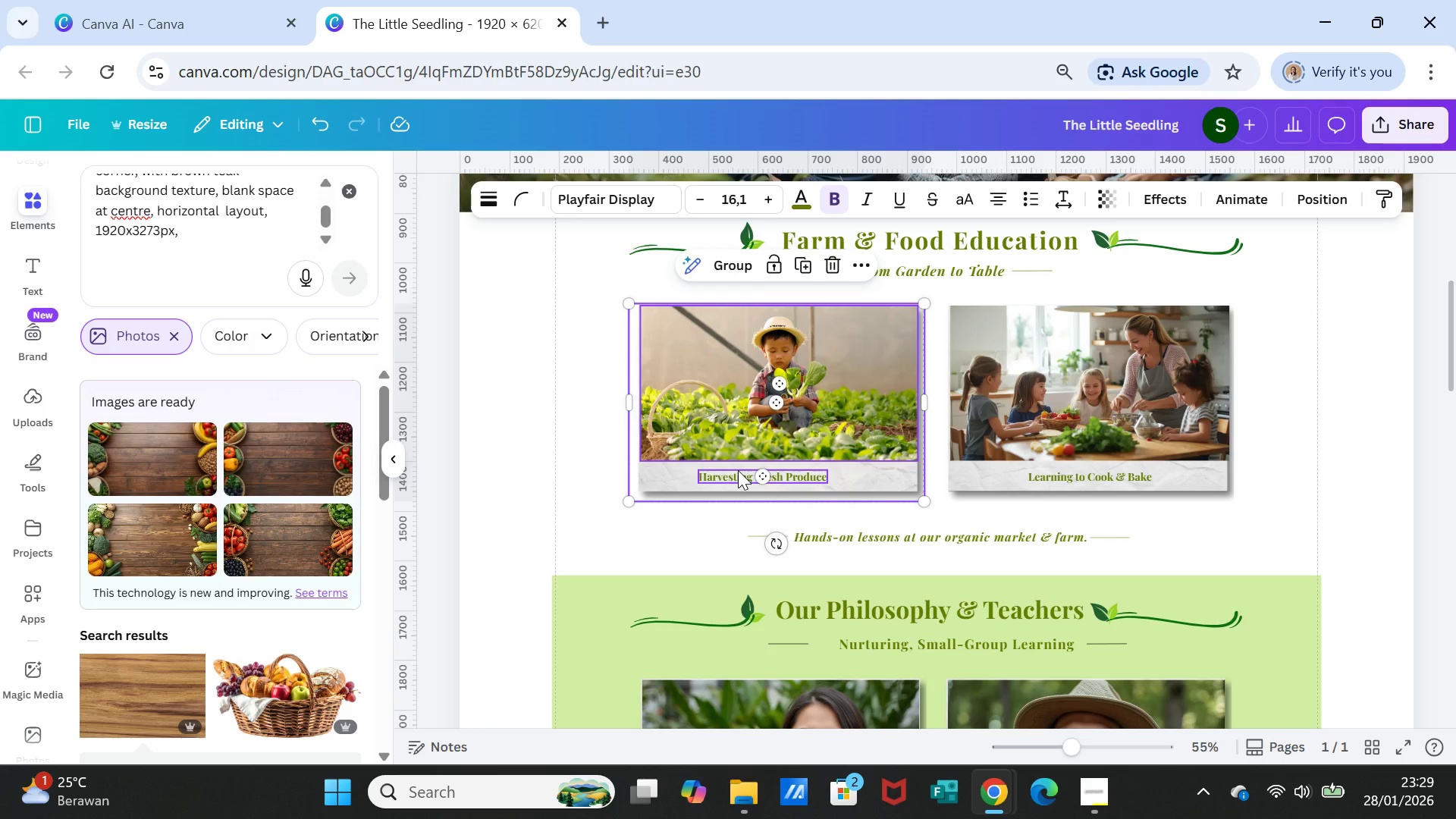 
right_click([738, 470])
 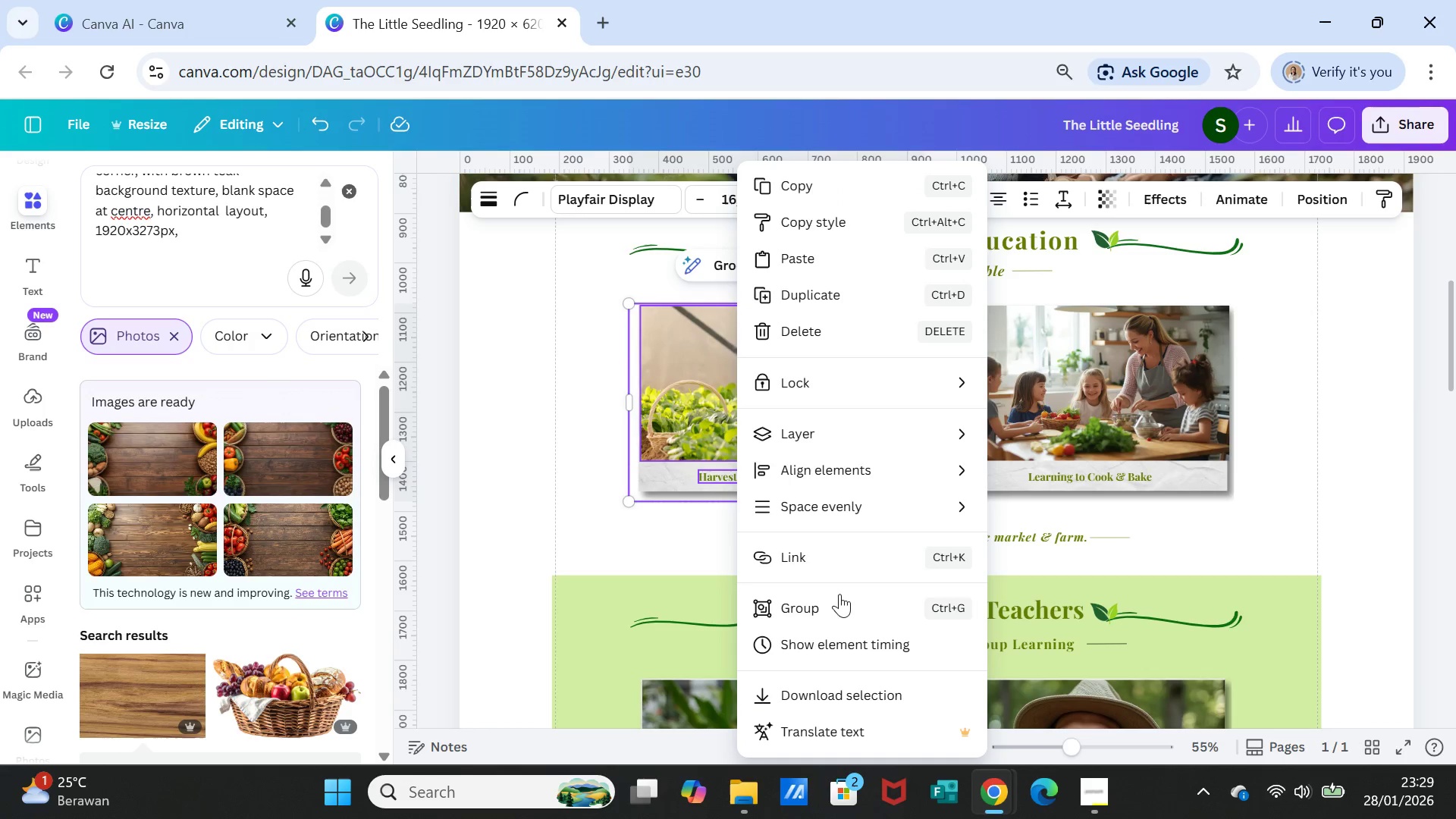 
left_click([837, 603])
 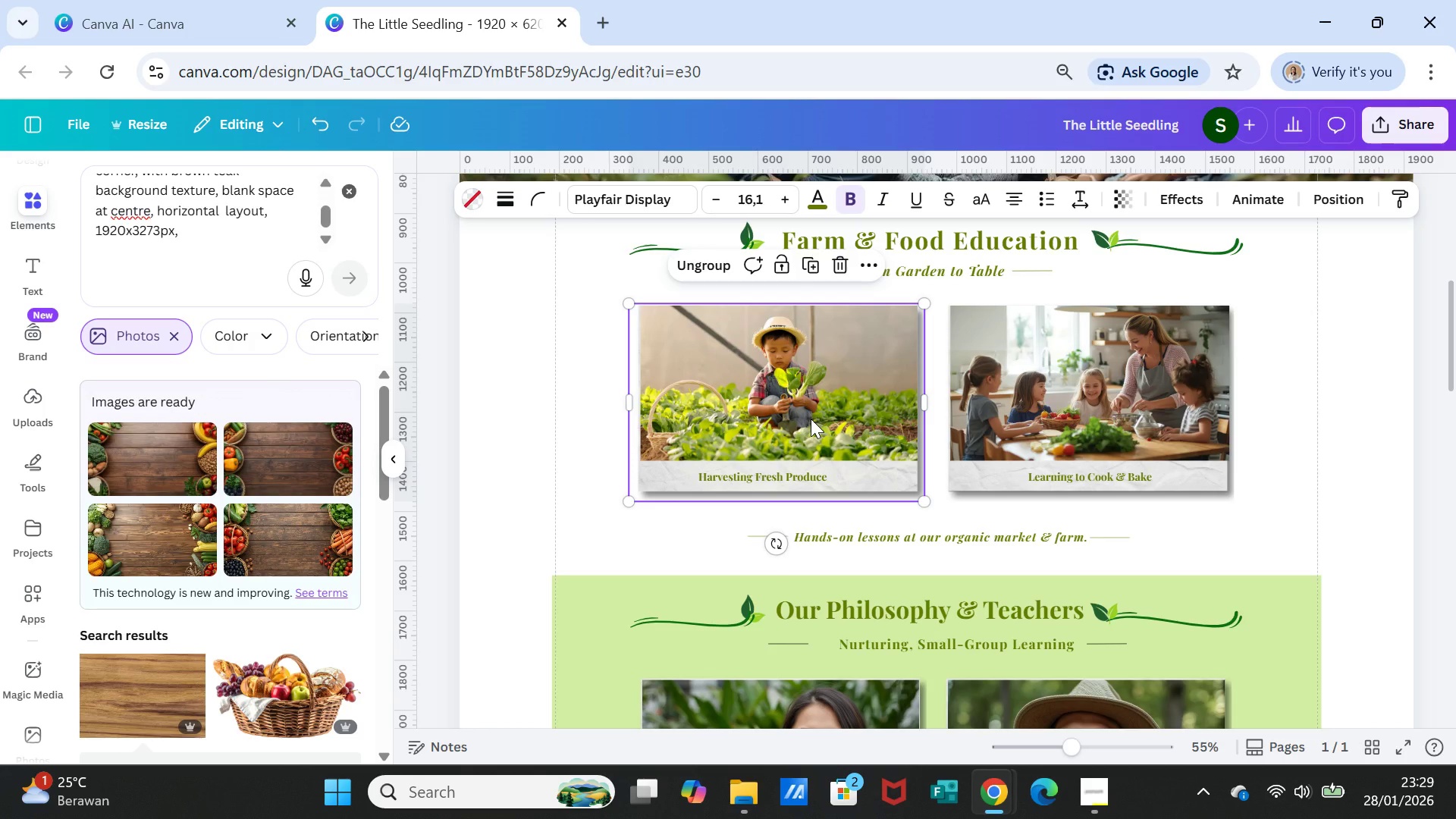 
left_click_drag(start_coordinate=[811, 419], to_coordinate=[752, 416])
 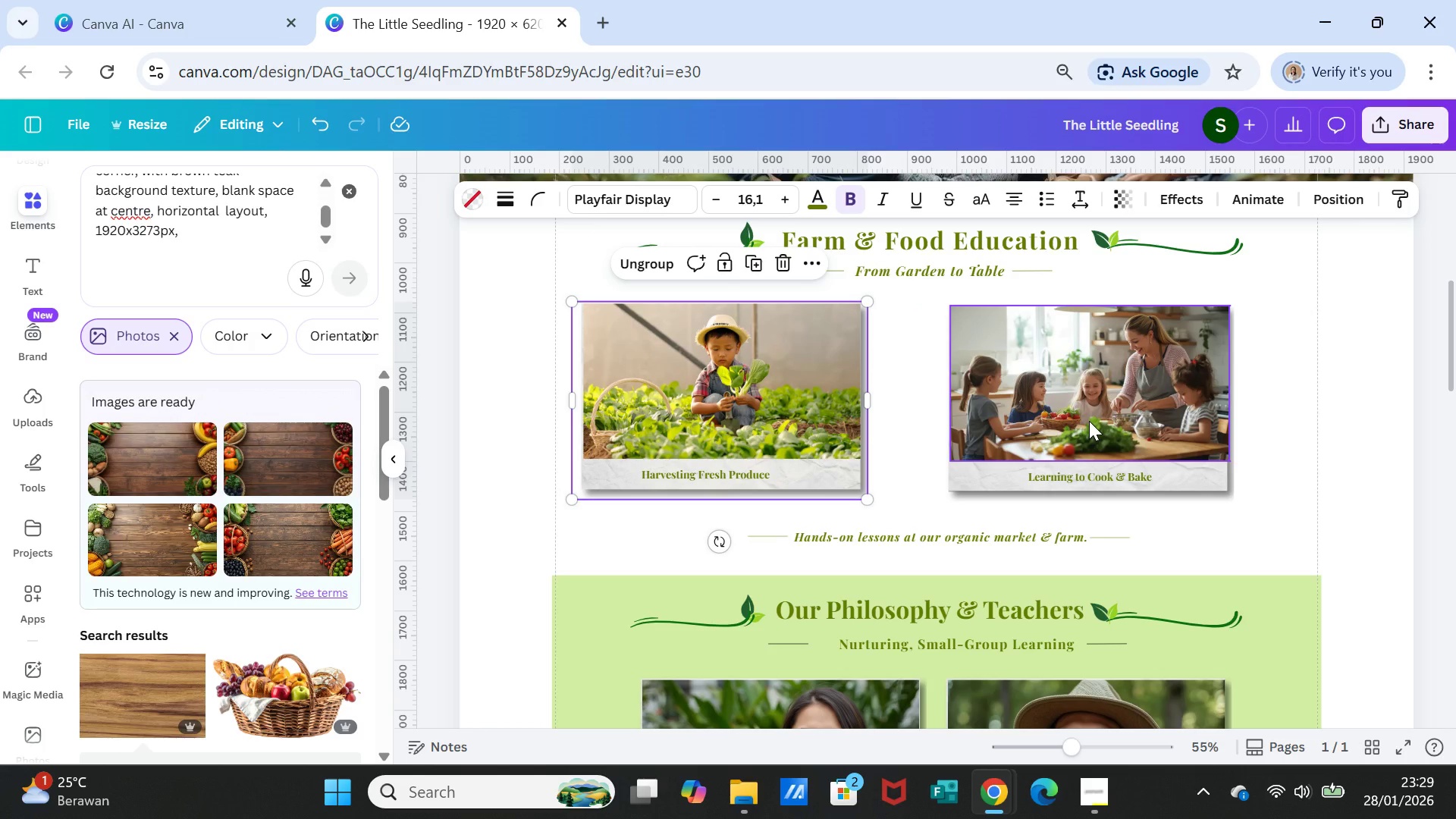 
left_click([1089, 421])
 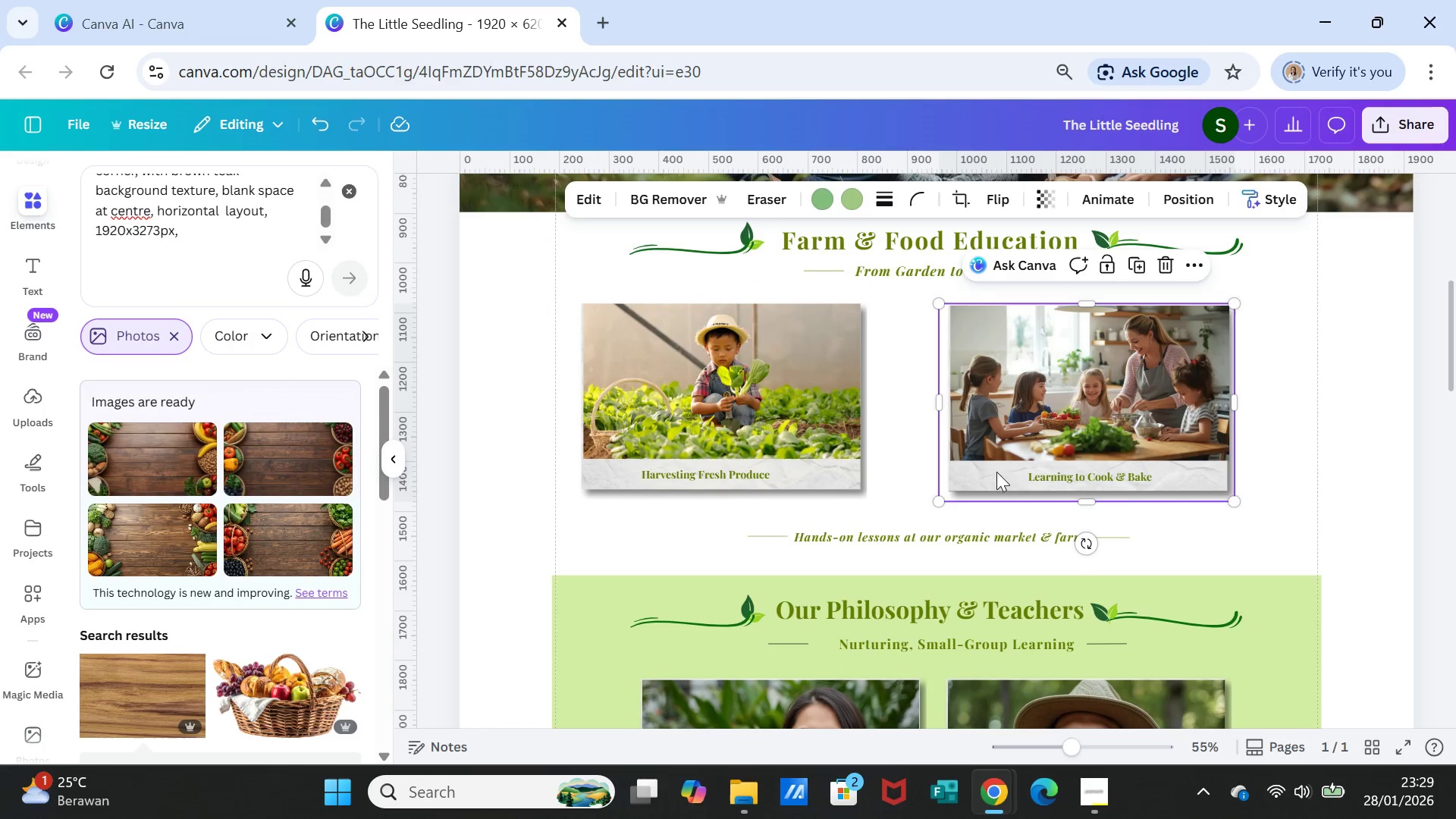 
hold_key(key=ShiftLeft, duration=1.75)
left_click([995, 432])
 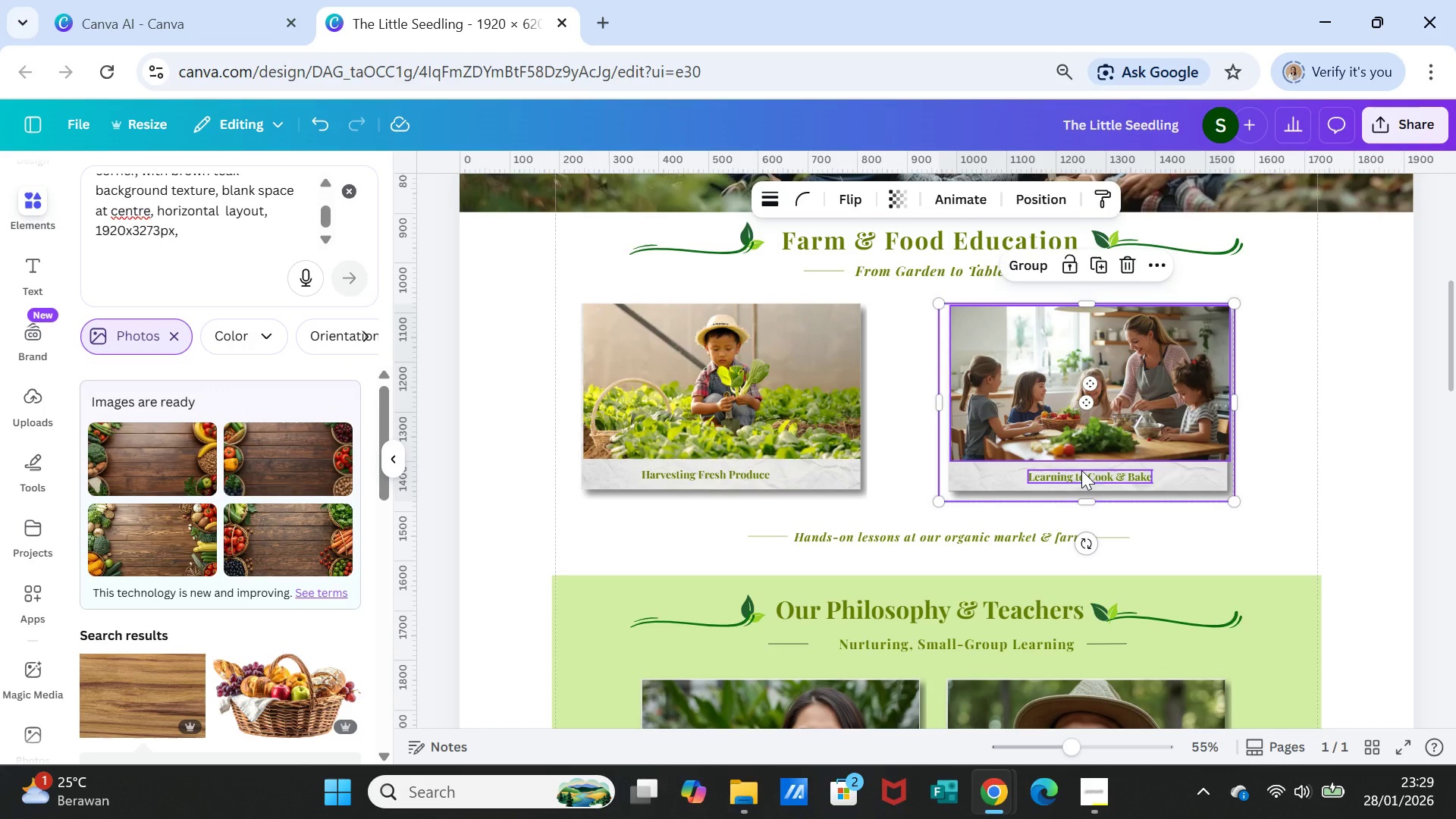 
left_click([1081, 470])
 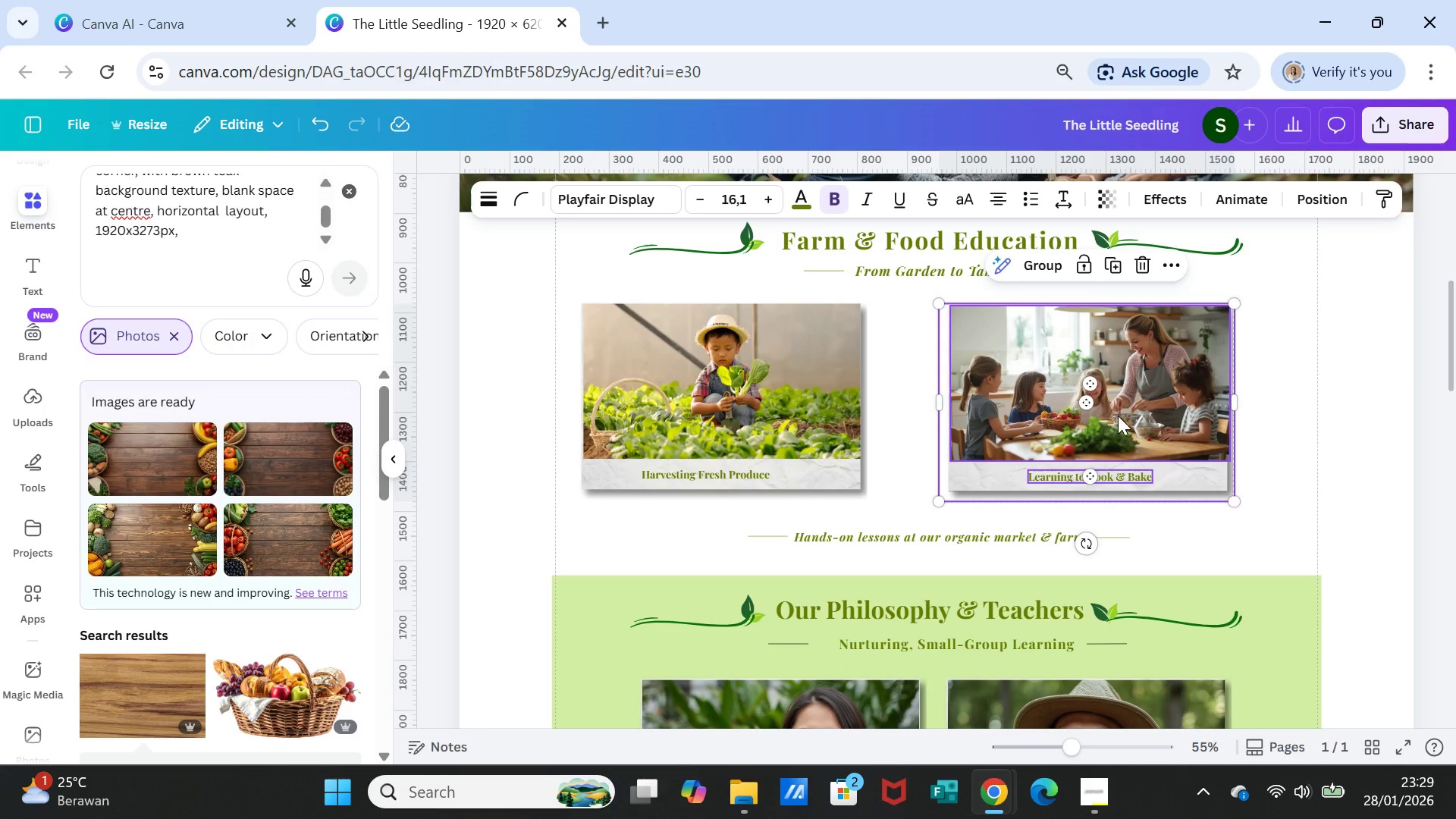 
right_click([1118, 416])
 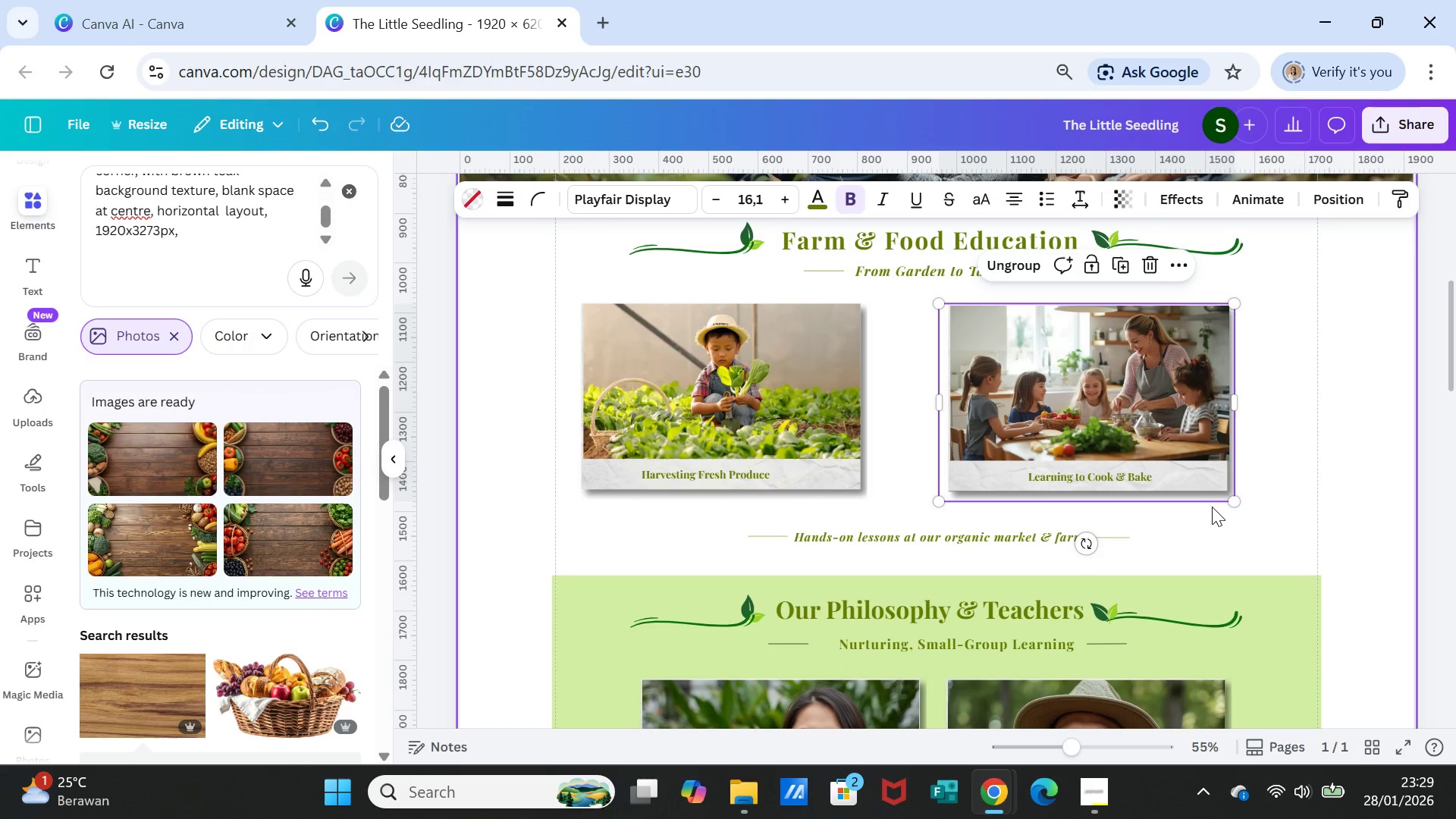 
left_click_drag(start_coordinate=[1177, 424], to_coordinate=[1226, 423])
 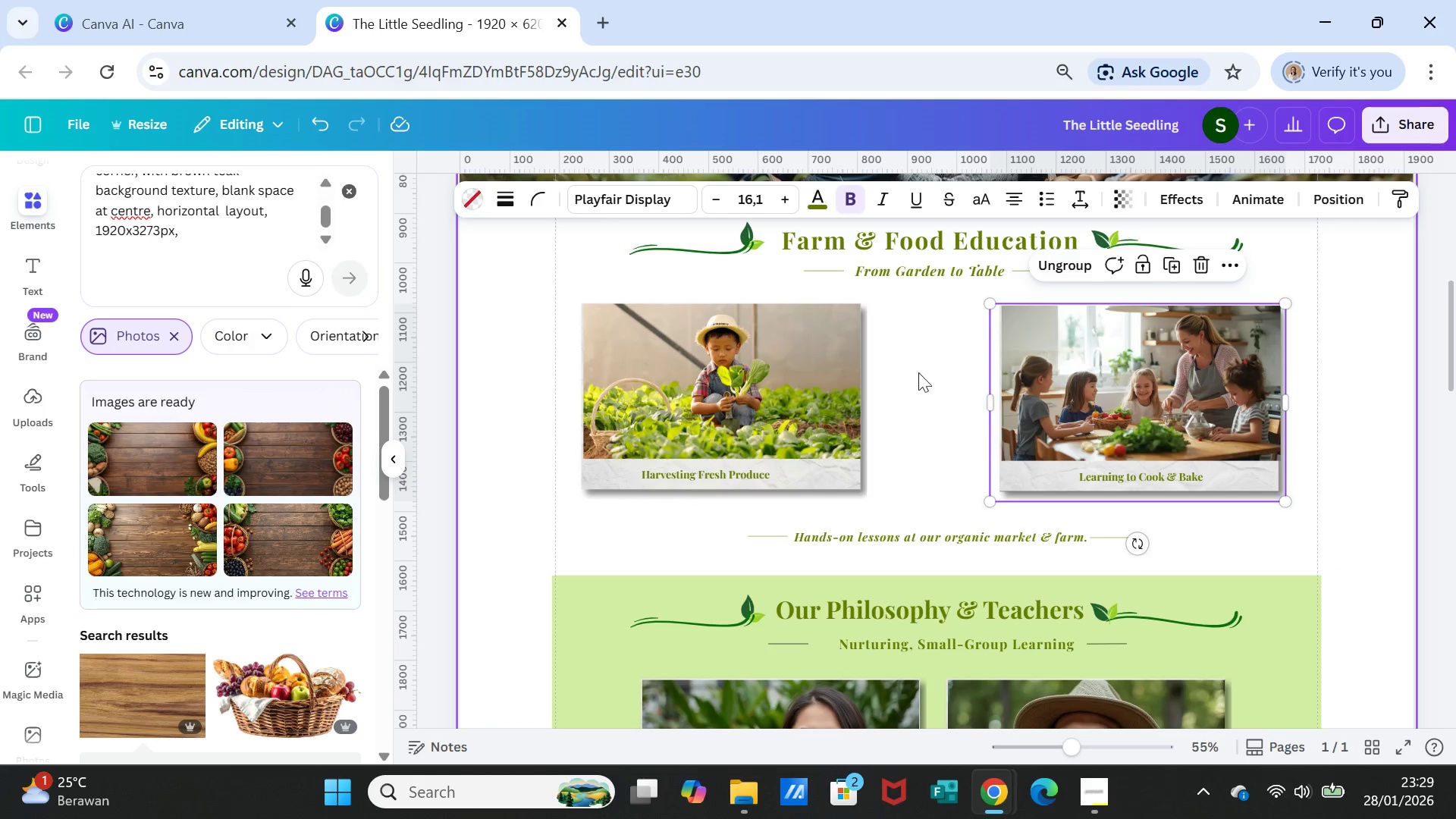 
left_click([896, 373])
 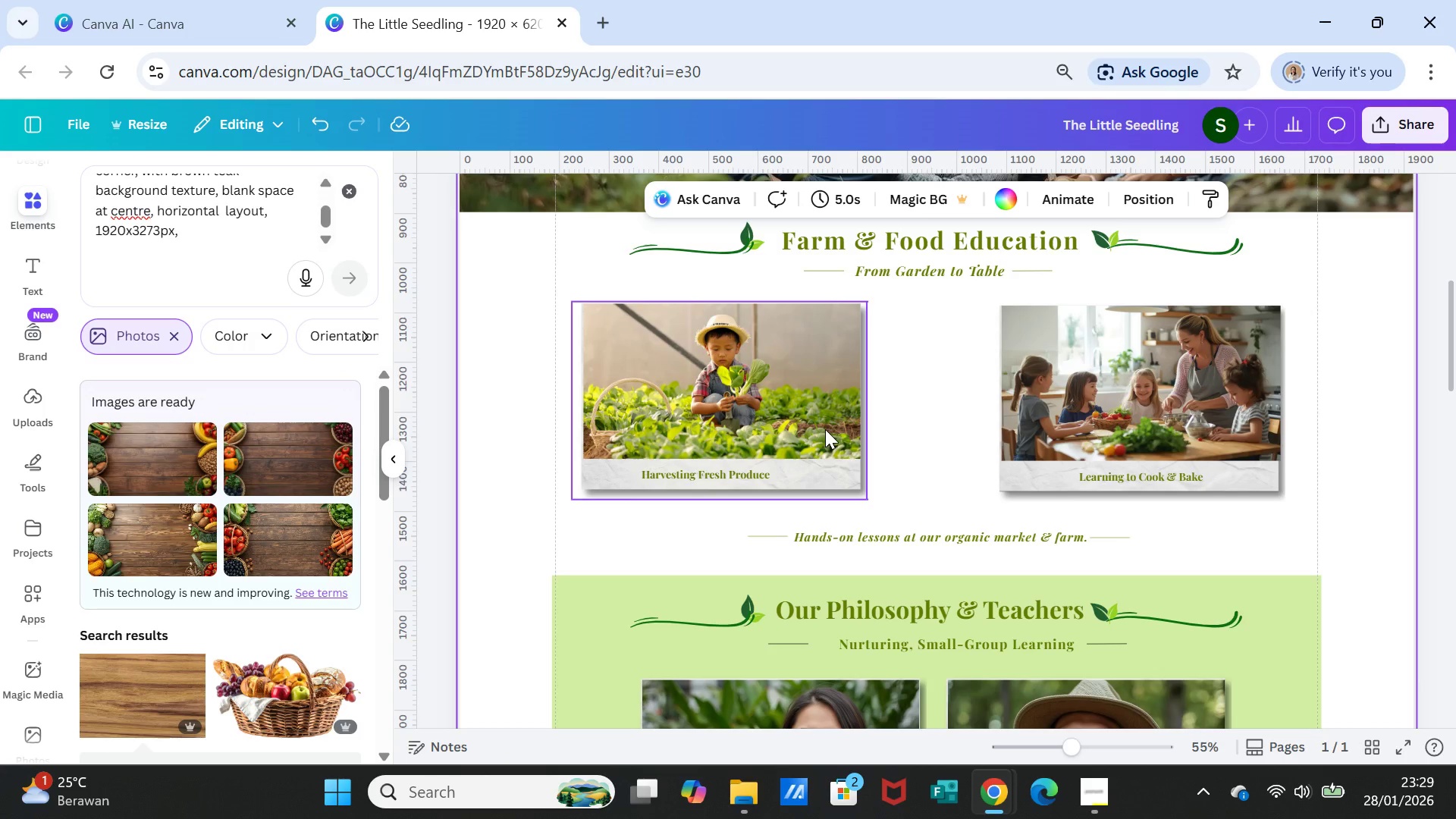 
left_click([825, 429])
 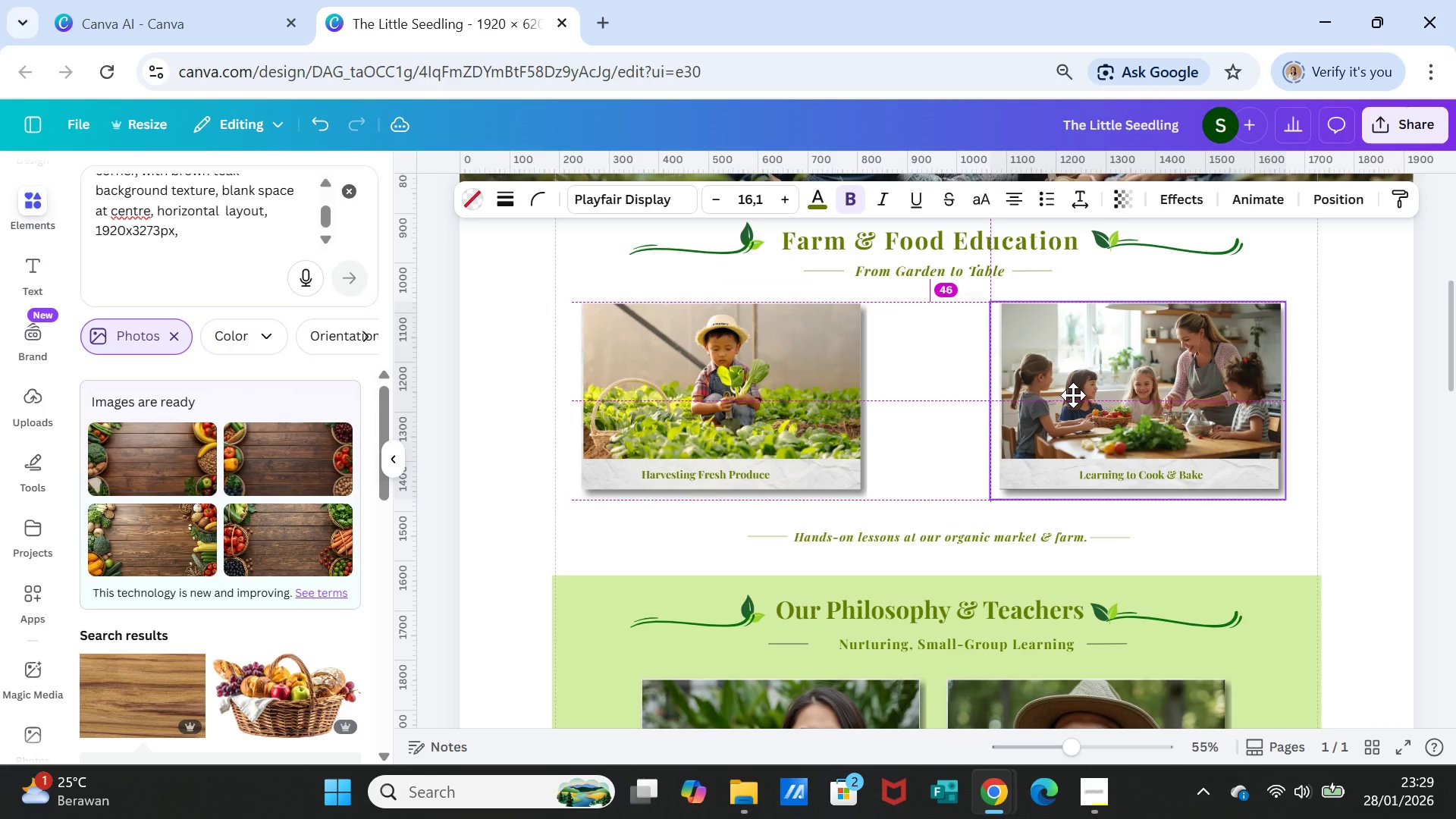 
left_click([1348, 446])
 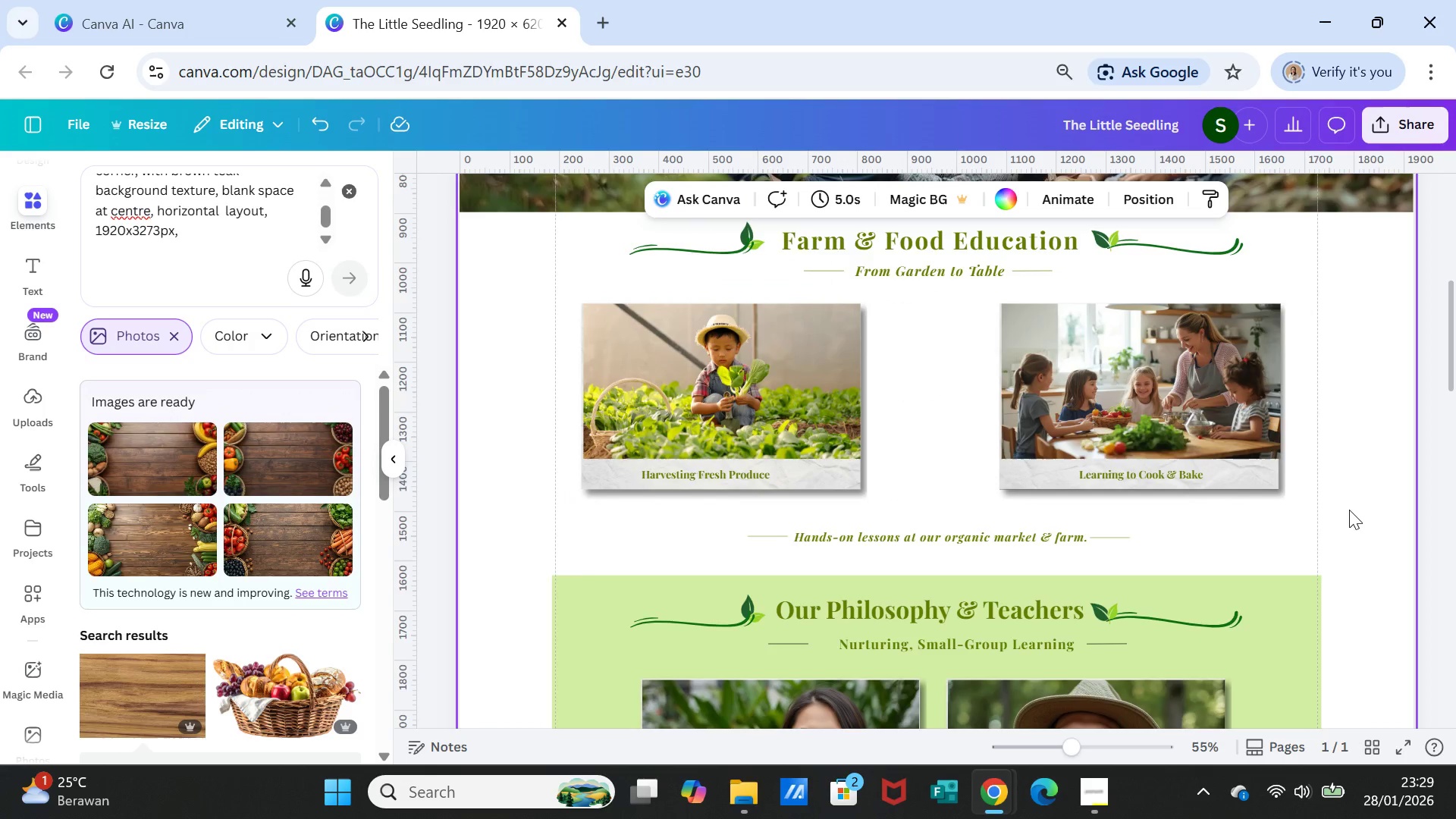 
scroll: coordinate [1349, 510], scroll_direction: up, amount: 1.0
 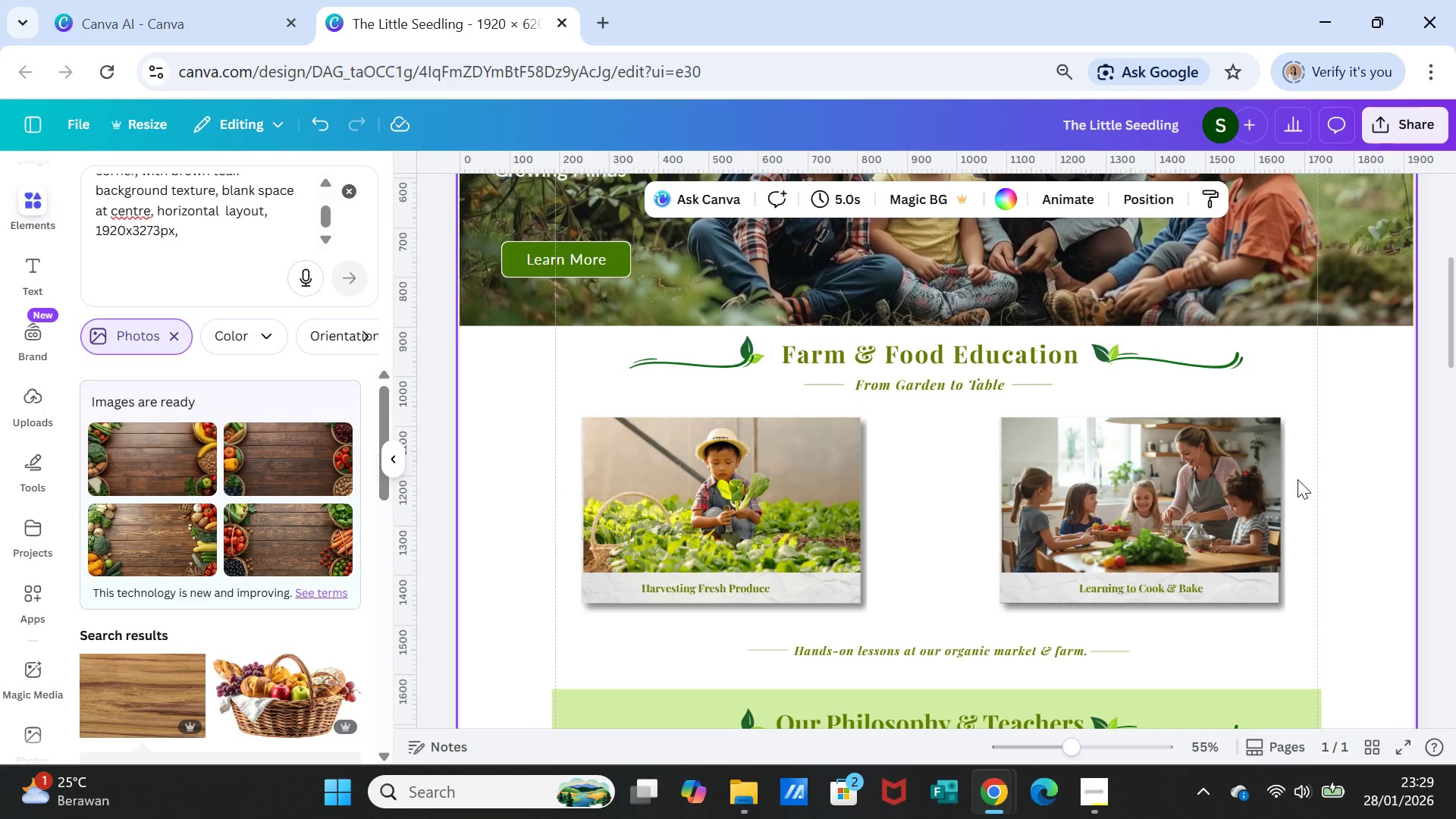 
left_click([631, 532])
 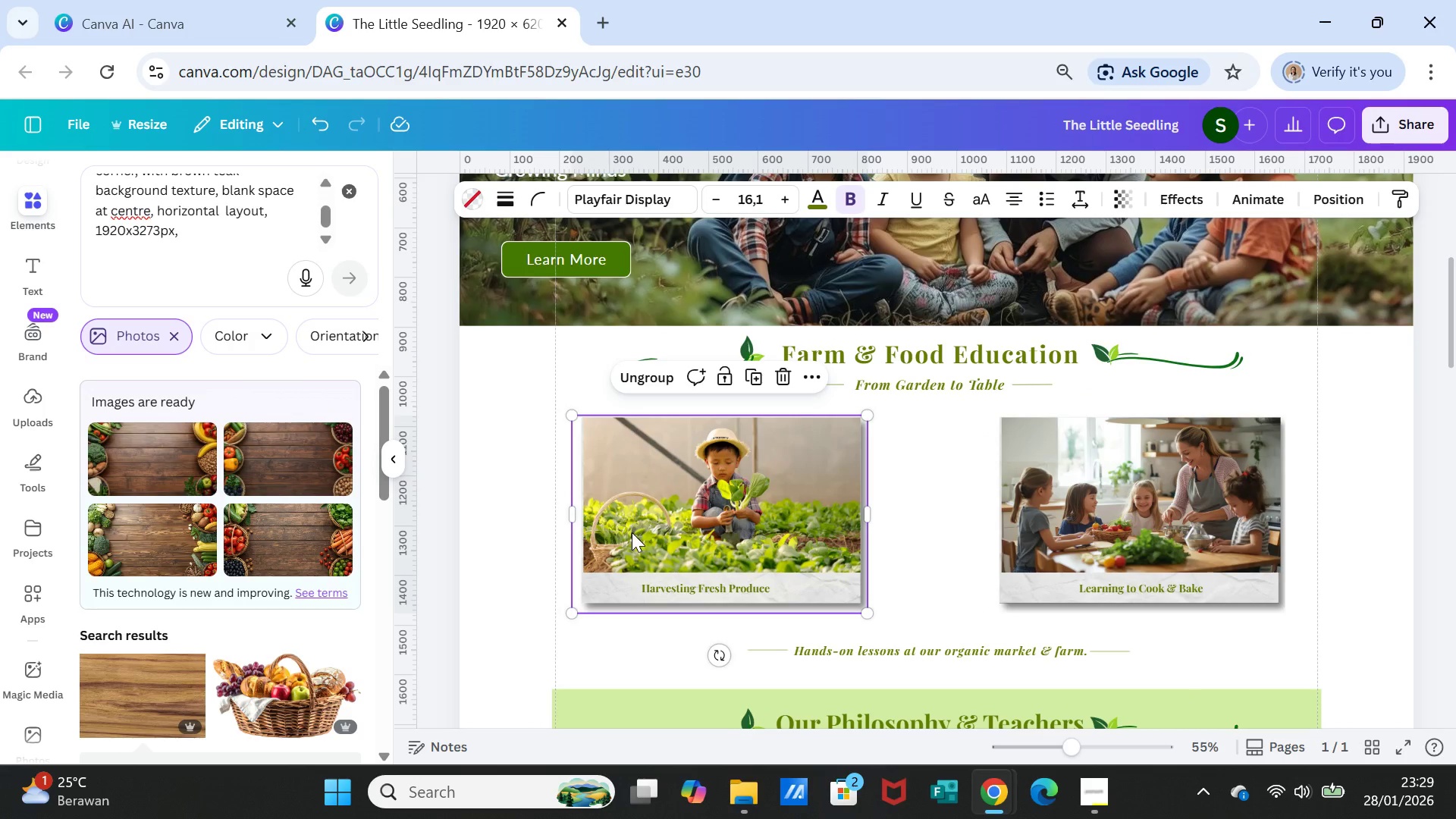 
right_click([632, 532])
 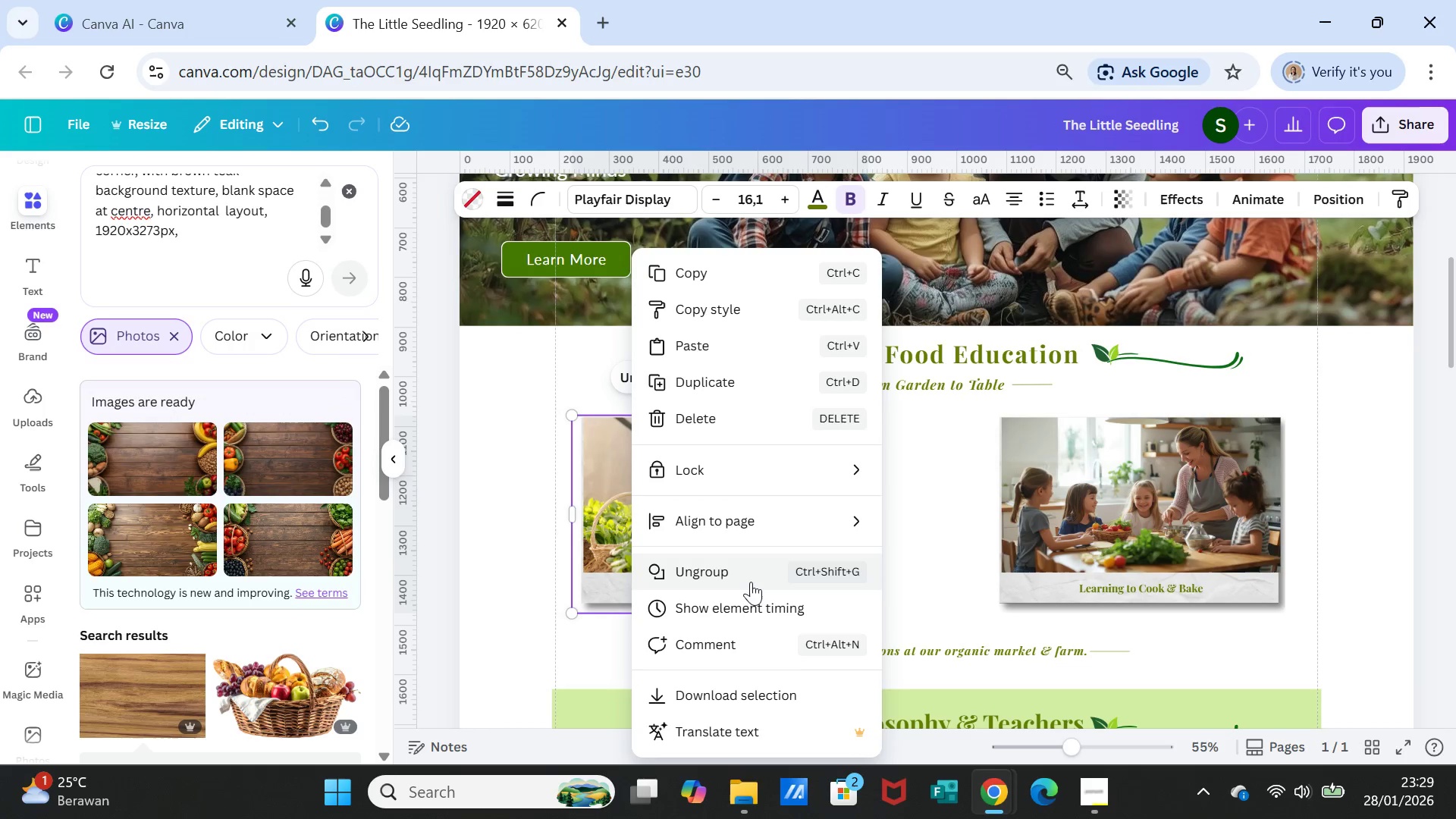 
left_click([751, 581])
 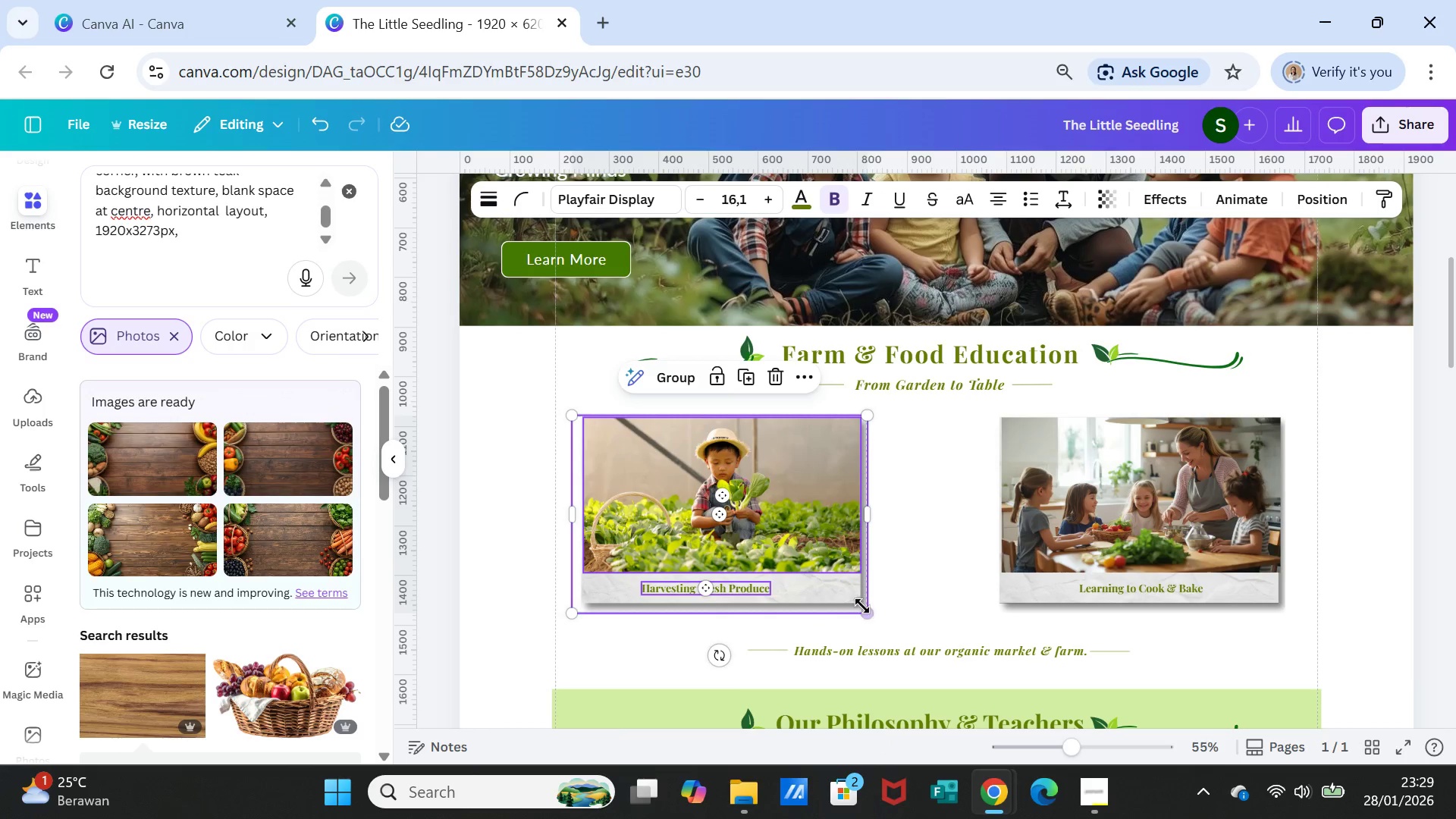 
left_click_drag(start_coordinate=[864, 606], to_coordinate=[896, 622])
 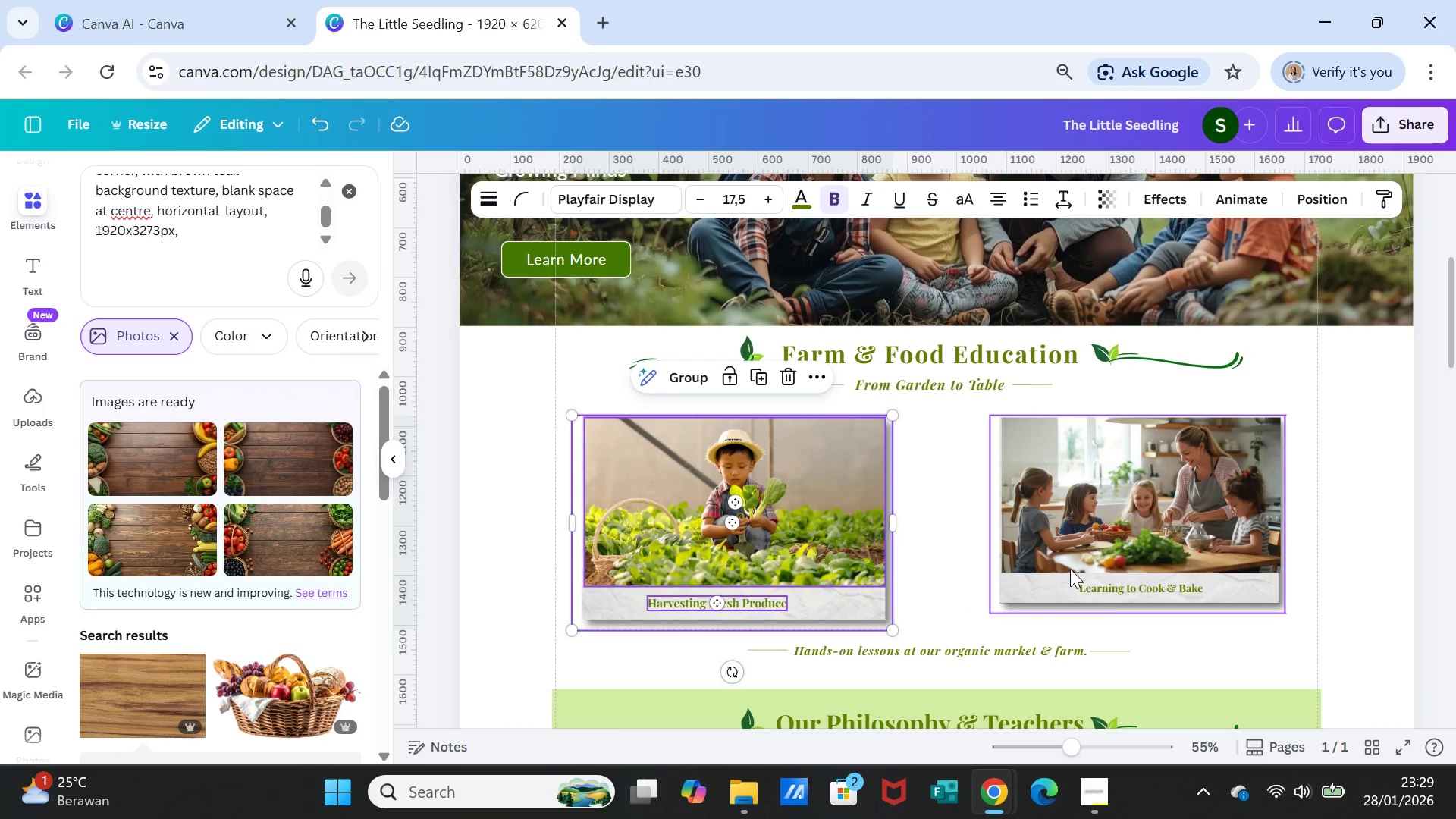 
left_click([1070, 569])
 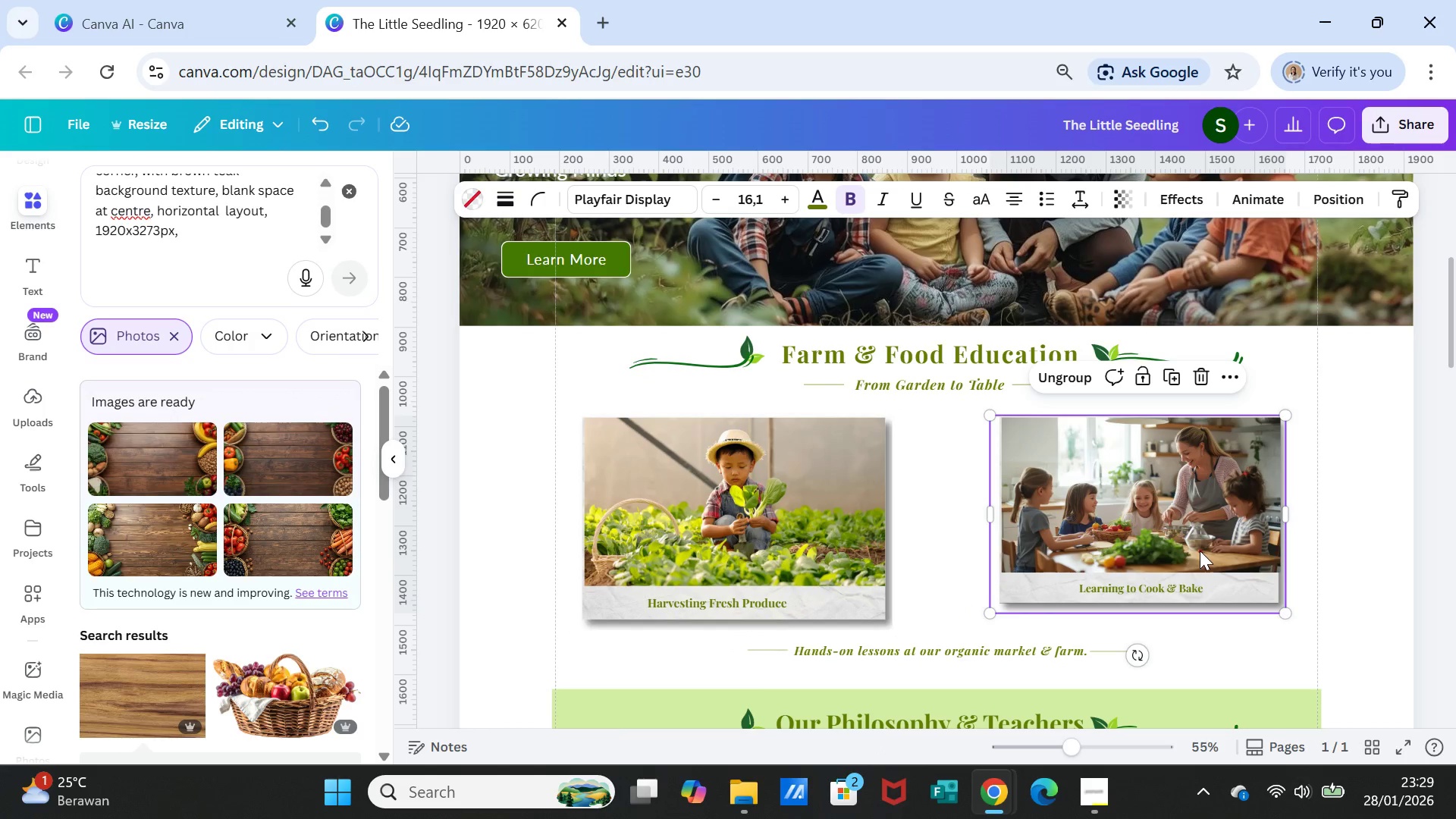 
right_click([1200, 551])
 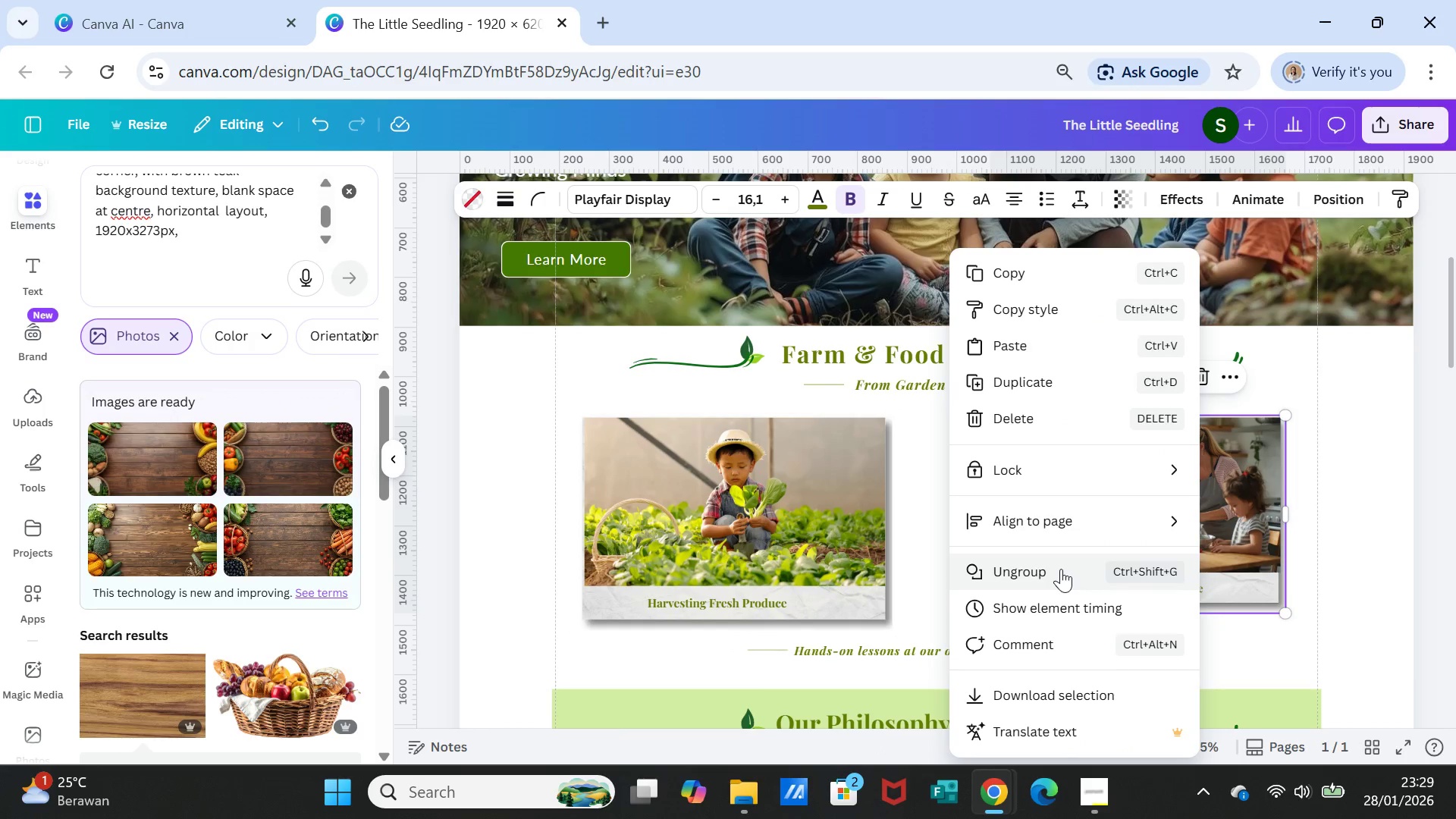 
left_click([1061, 569])
 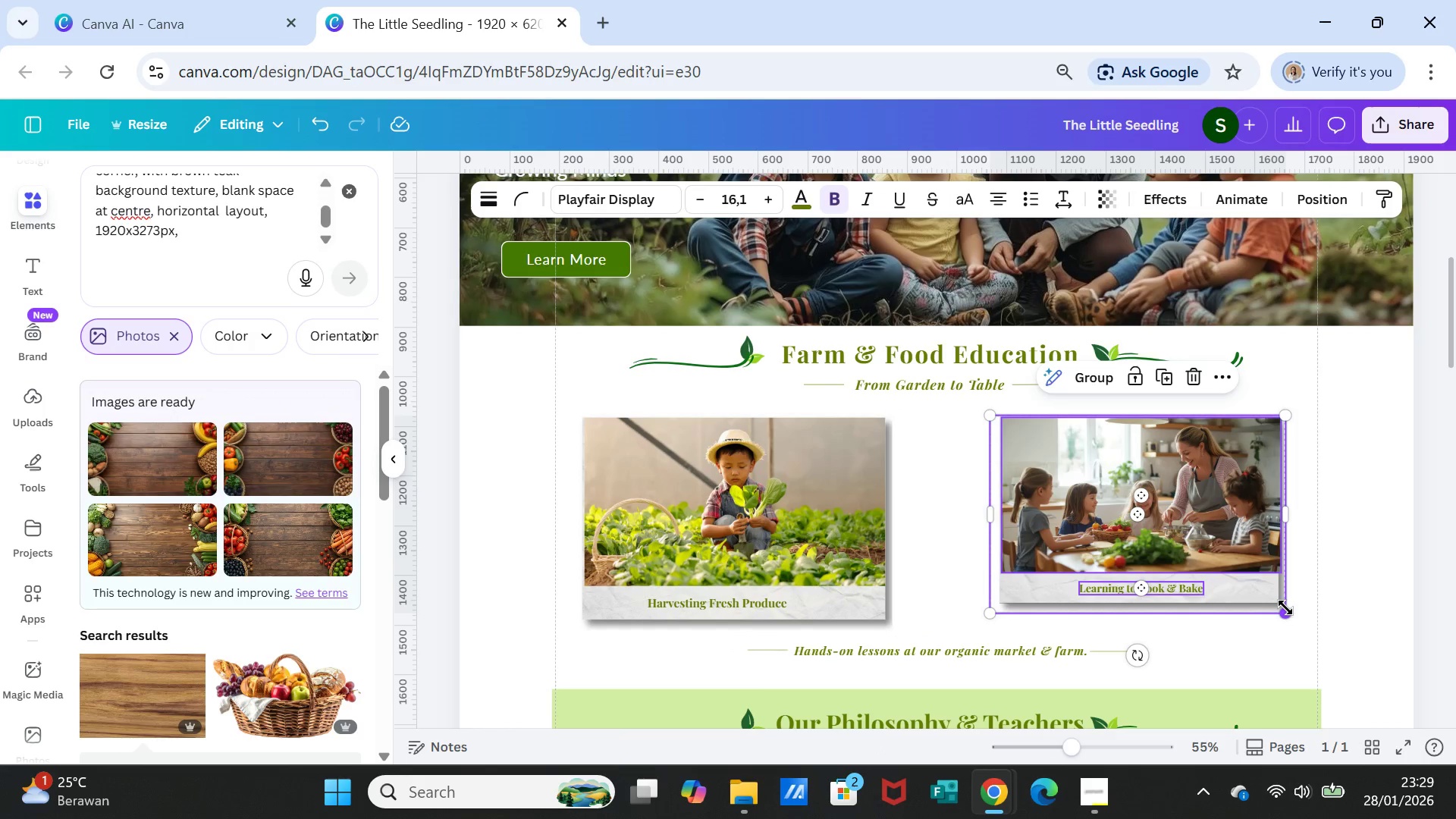 
left_click_drag(start_coordinate=[1285, 607], to_coordinate=[1297, 617])
 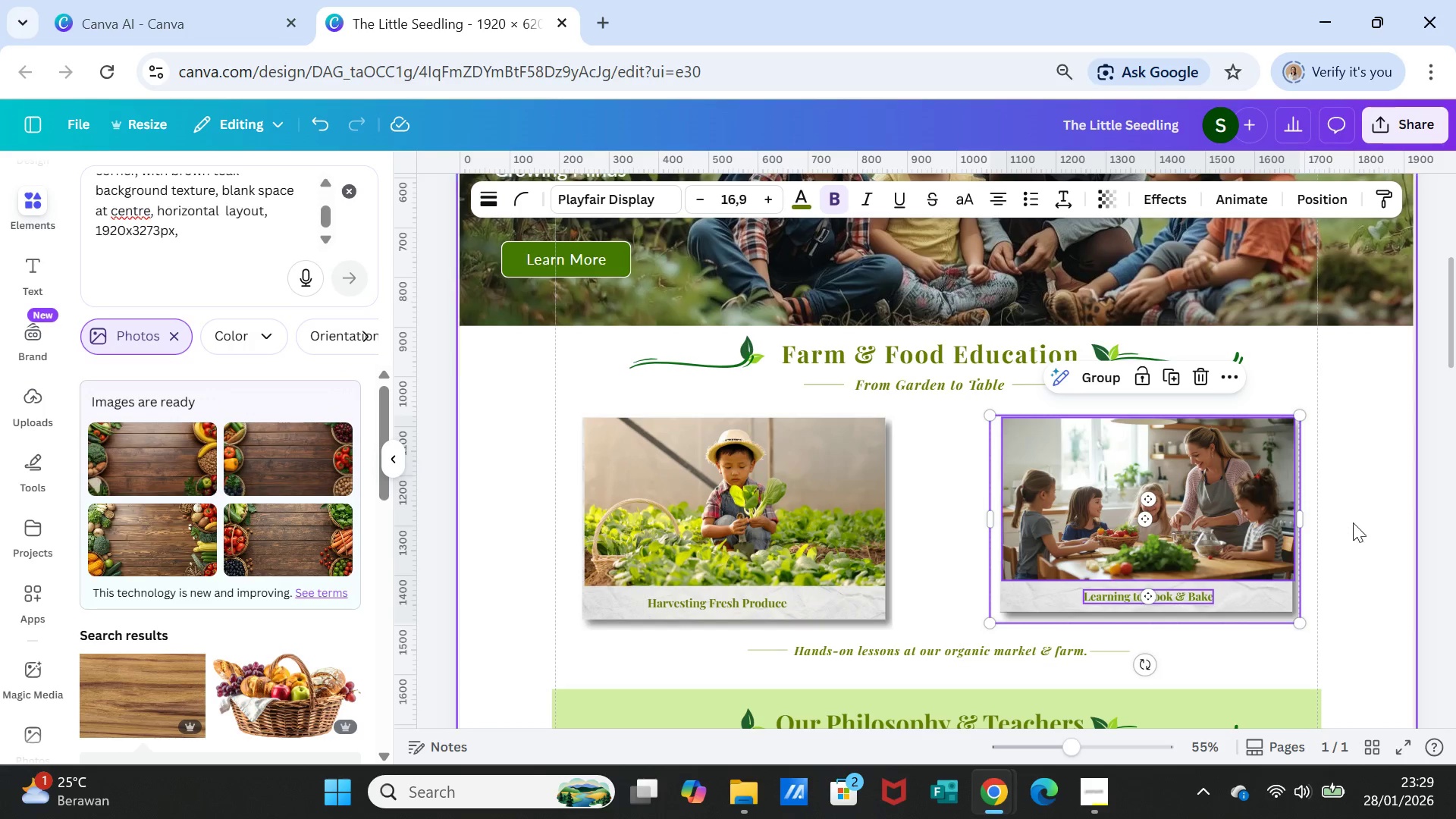 
left_click([1327, 529])
 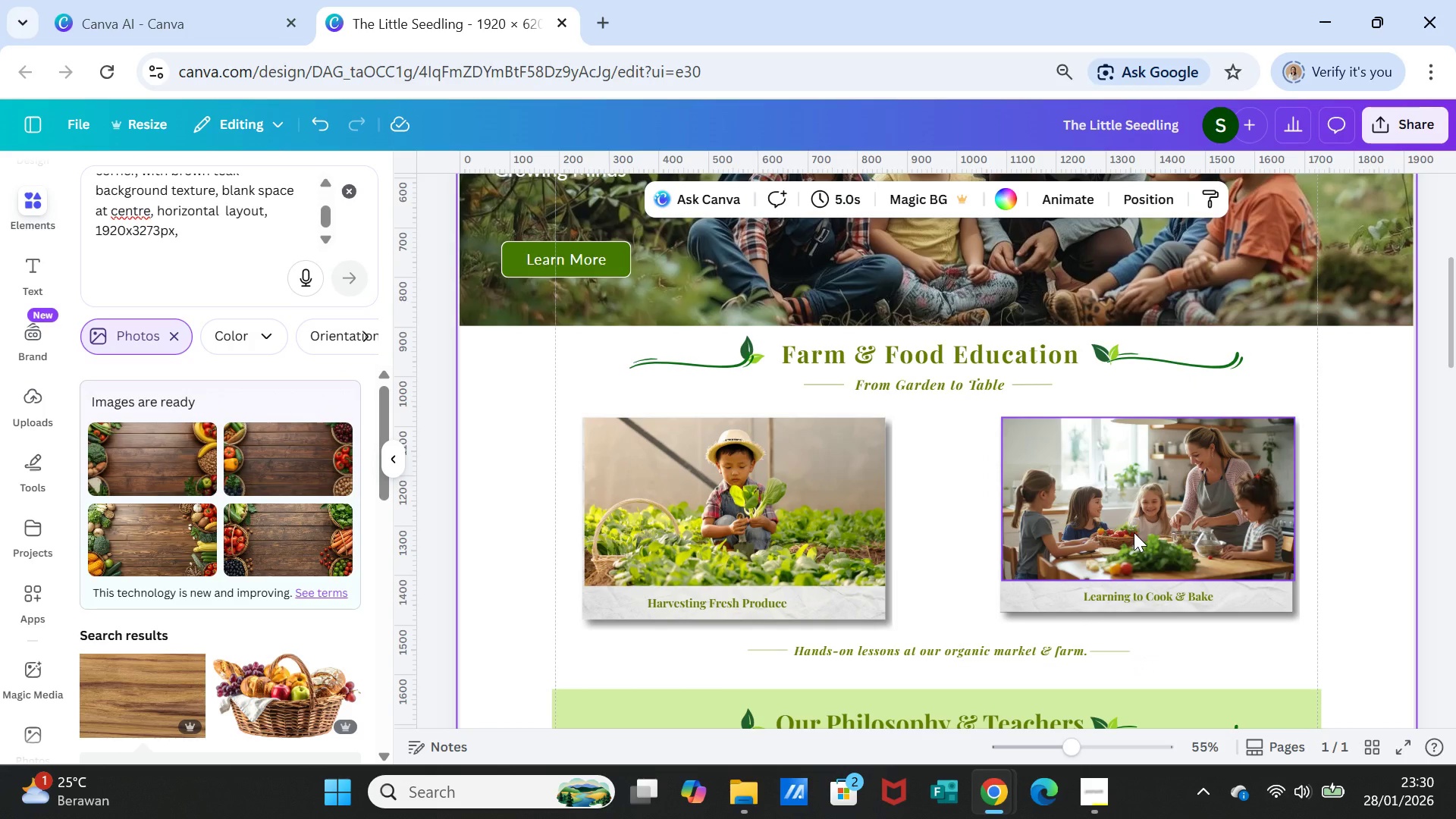 
left_click_drag(start_coordinate=[1134, 532], to_coordinate=[1123, 532])
 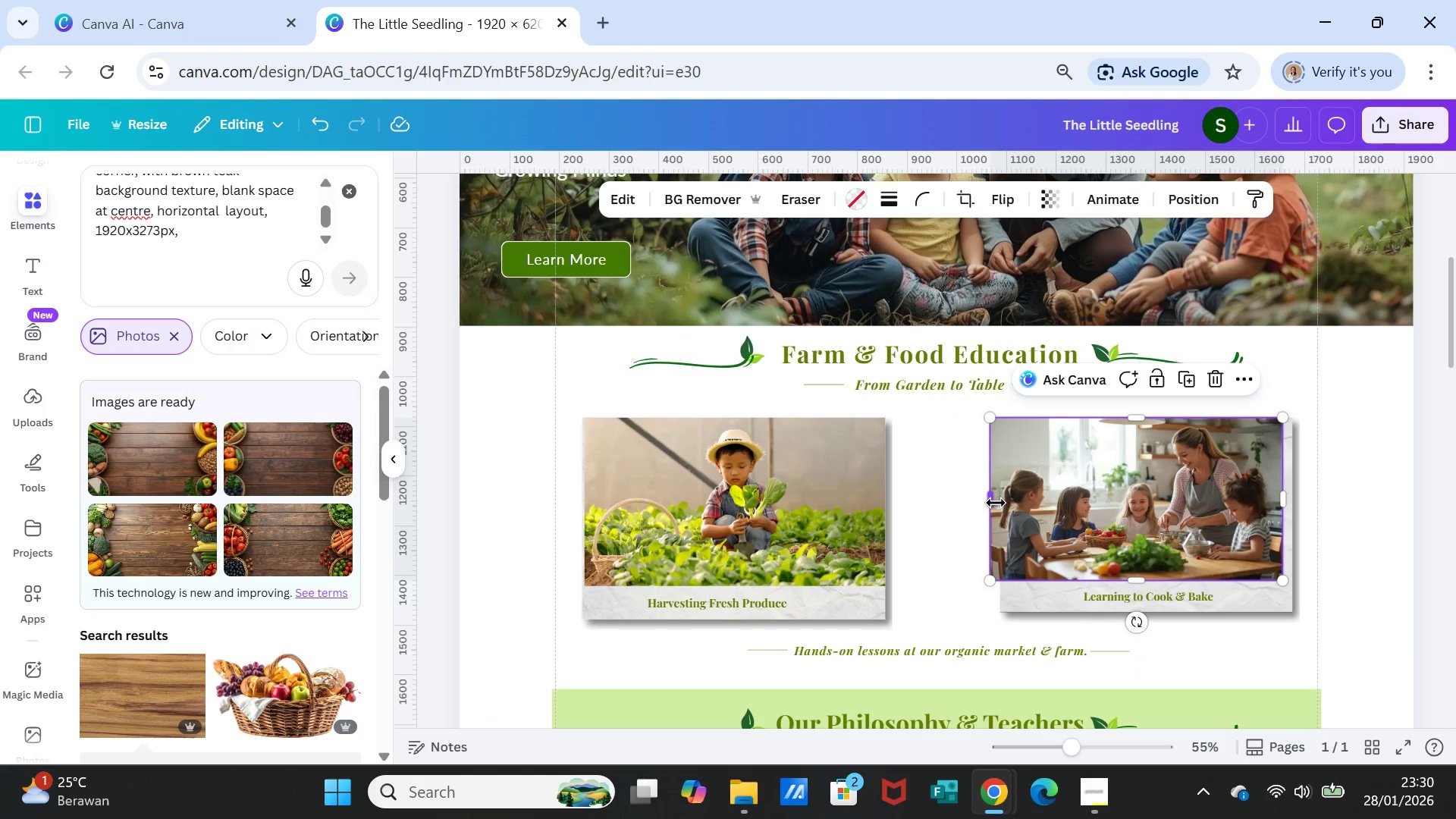 
left_click_drag(start_coordinate=[996, 503], to_coordinate=[1000, 504])
 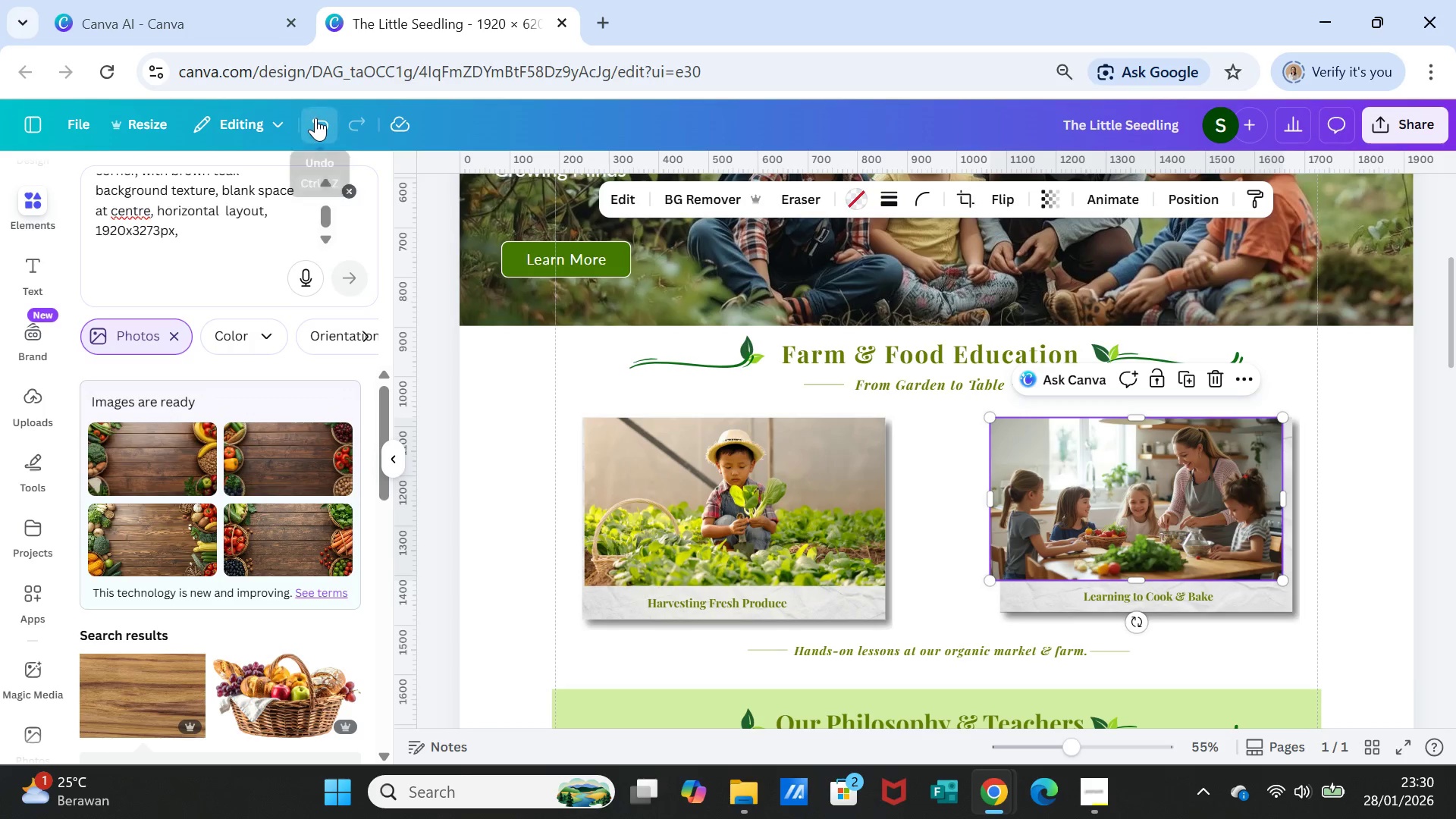 
left_click([316, 118])
 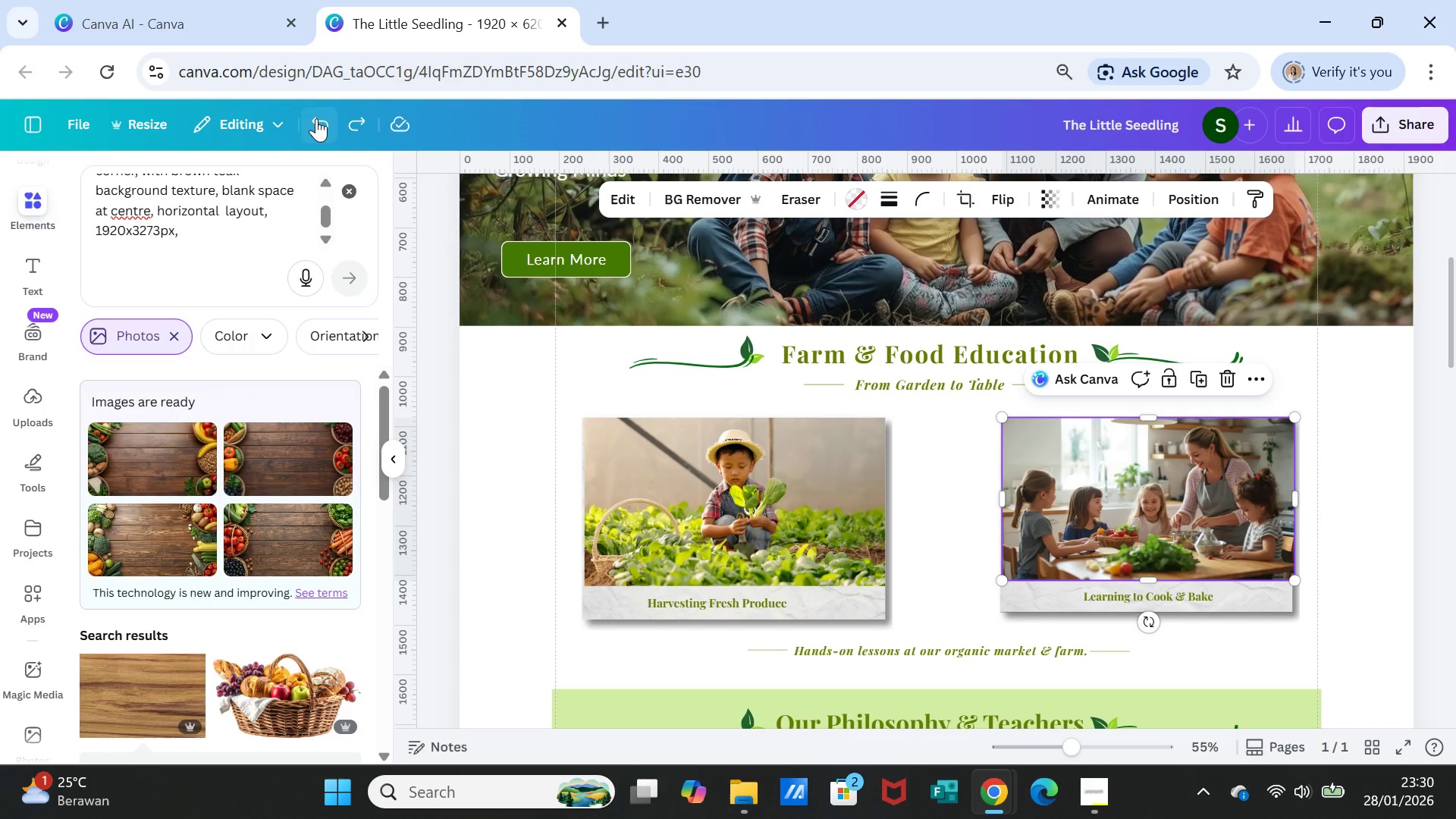 
left_click([316, 118])
 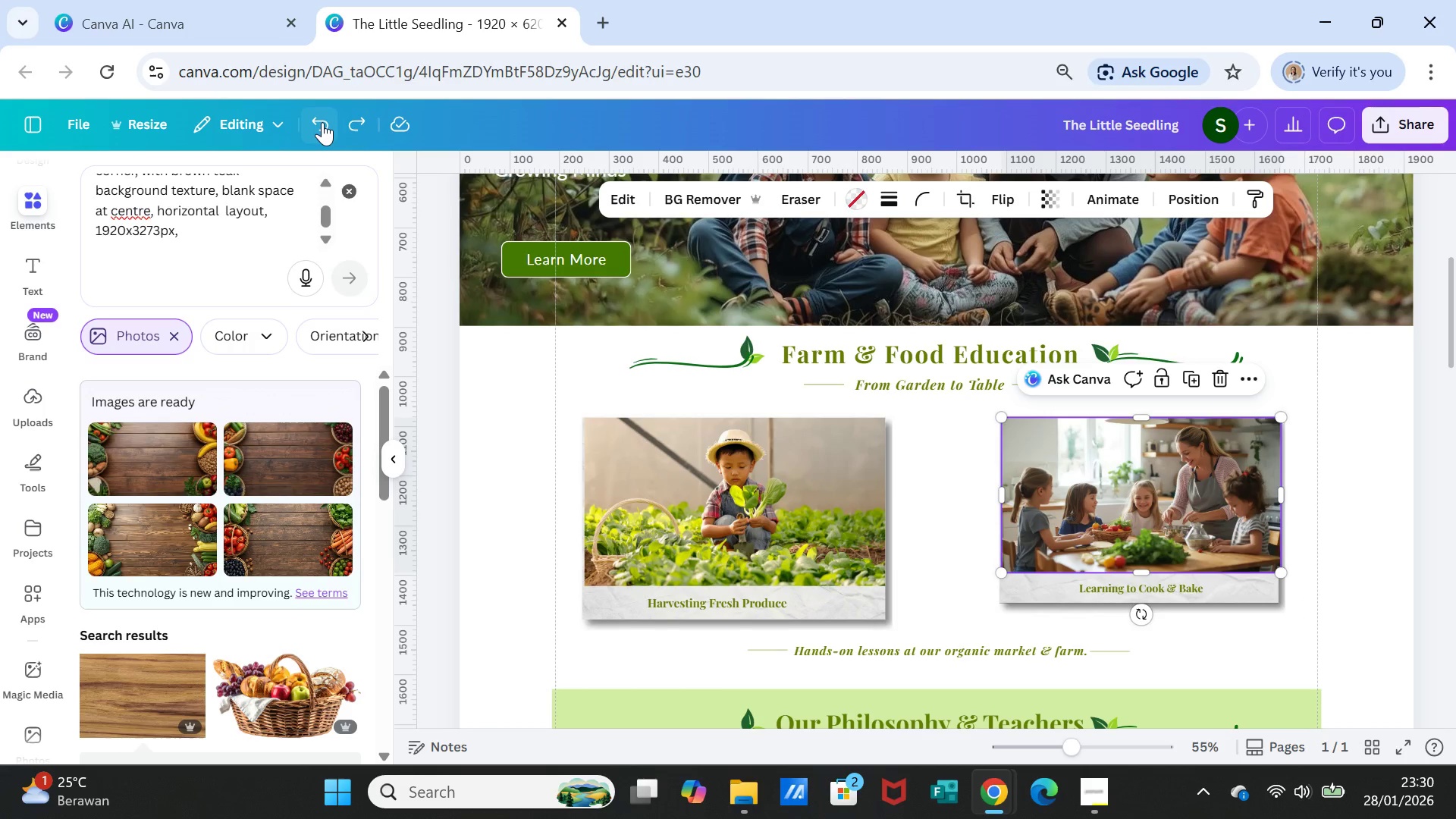 
left_click([322, 122])
 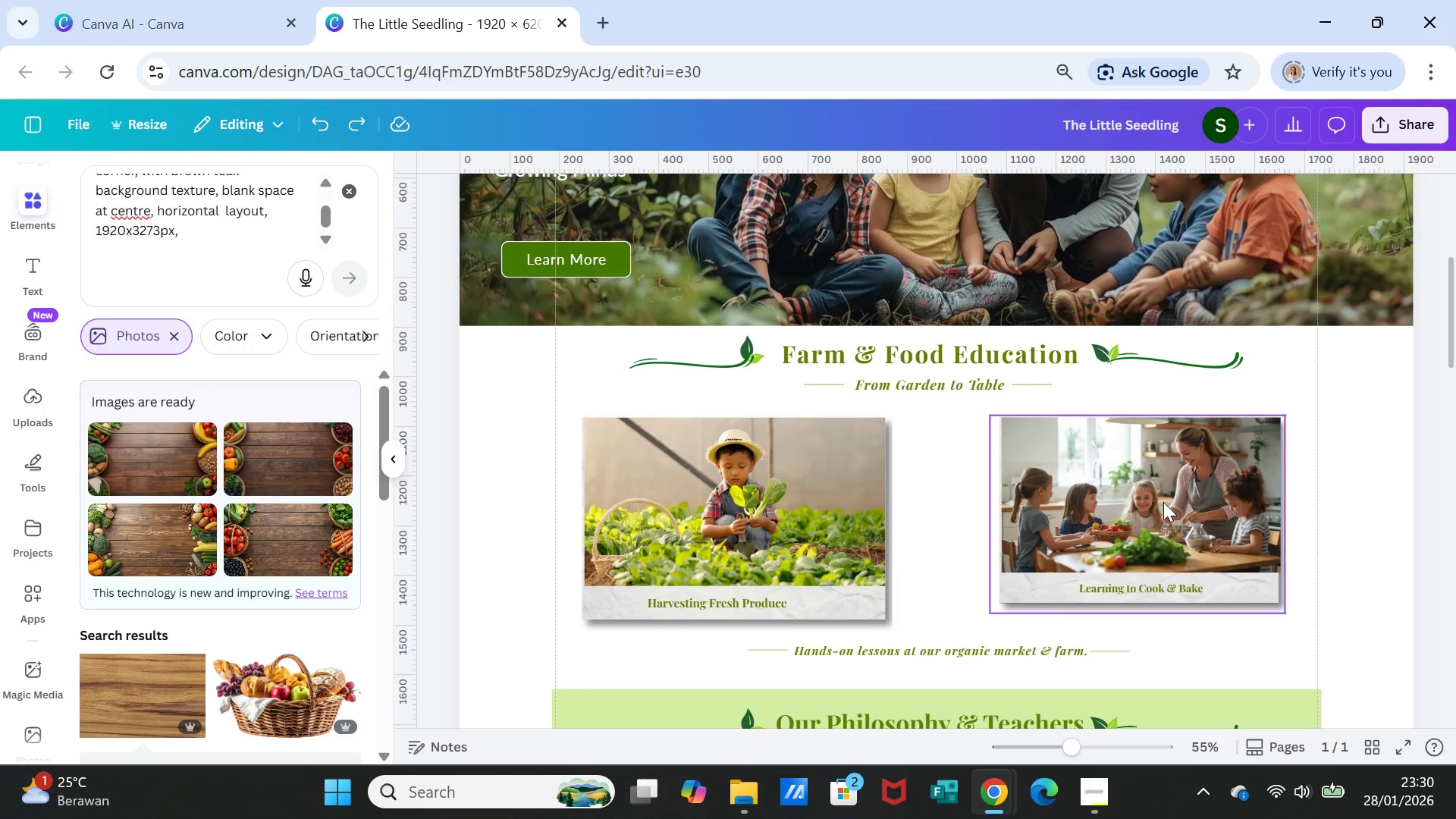 
left_click([1181, 516])
 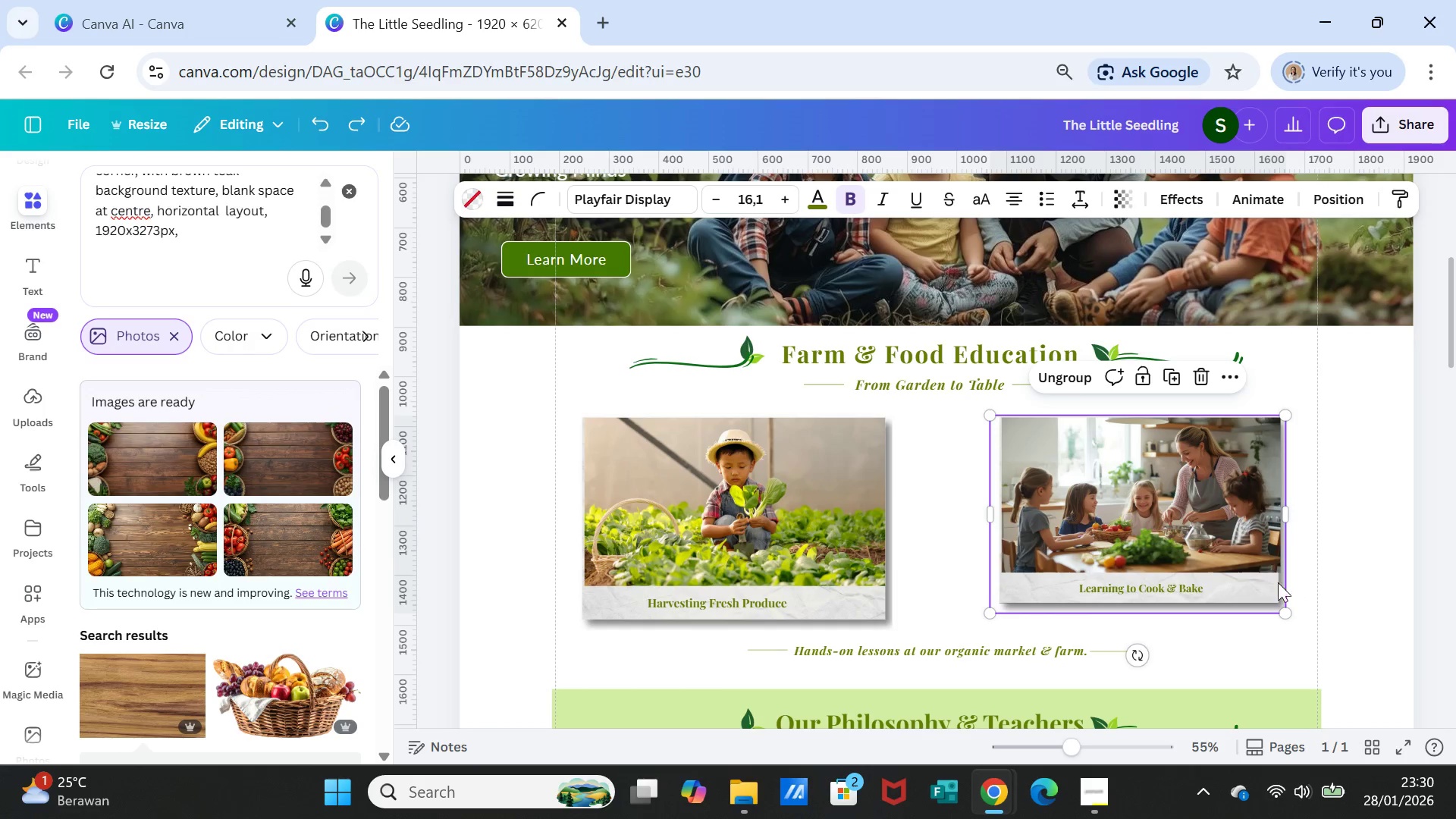 
mouse_move([1128, 525])
 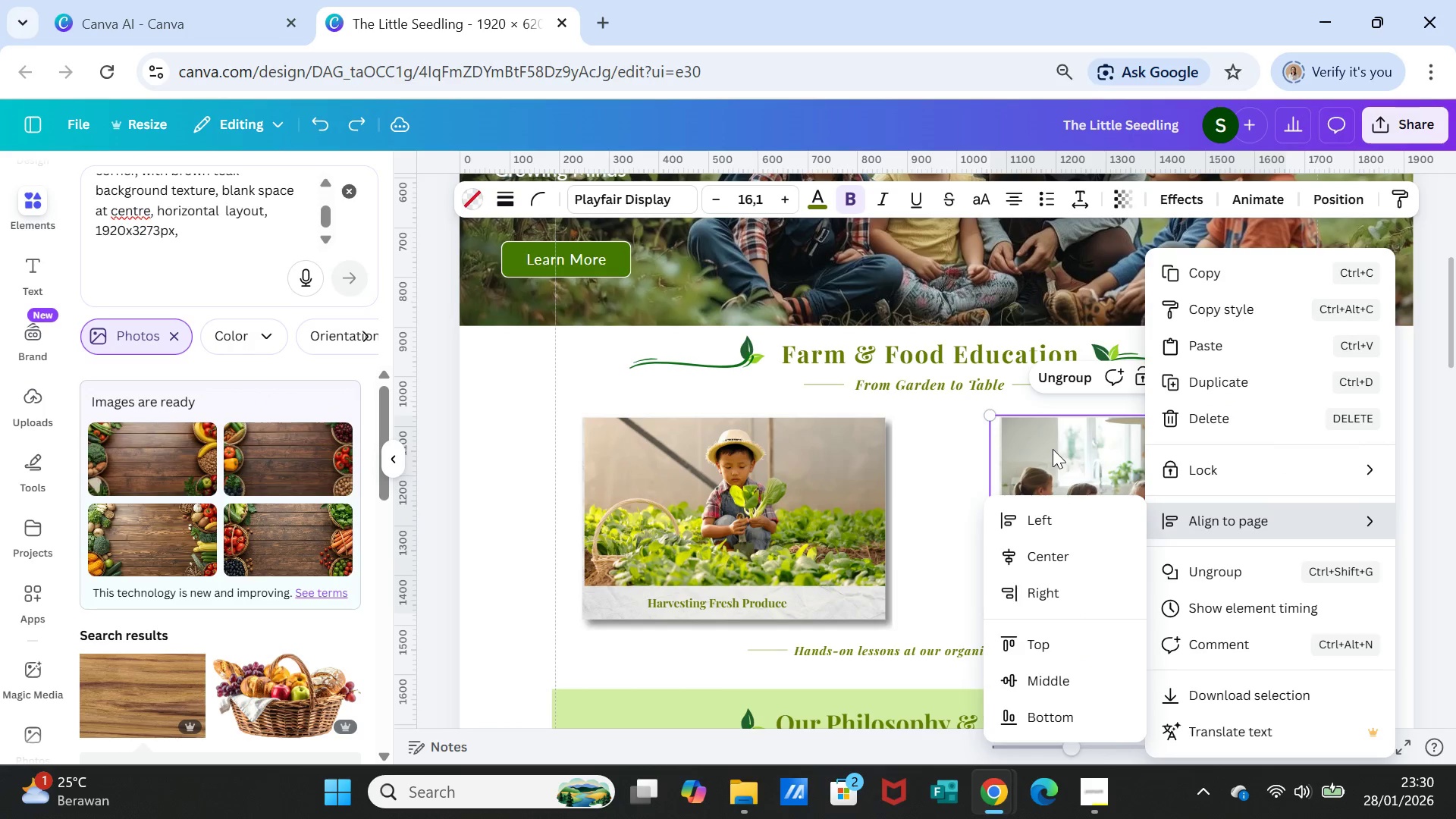 
left_click([1053, 449])
 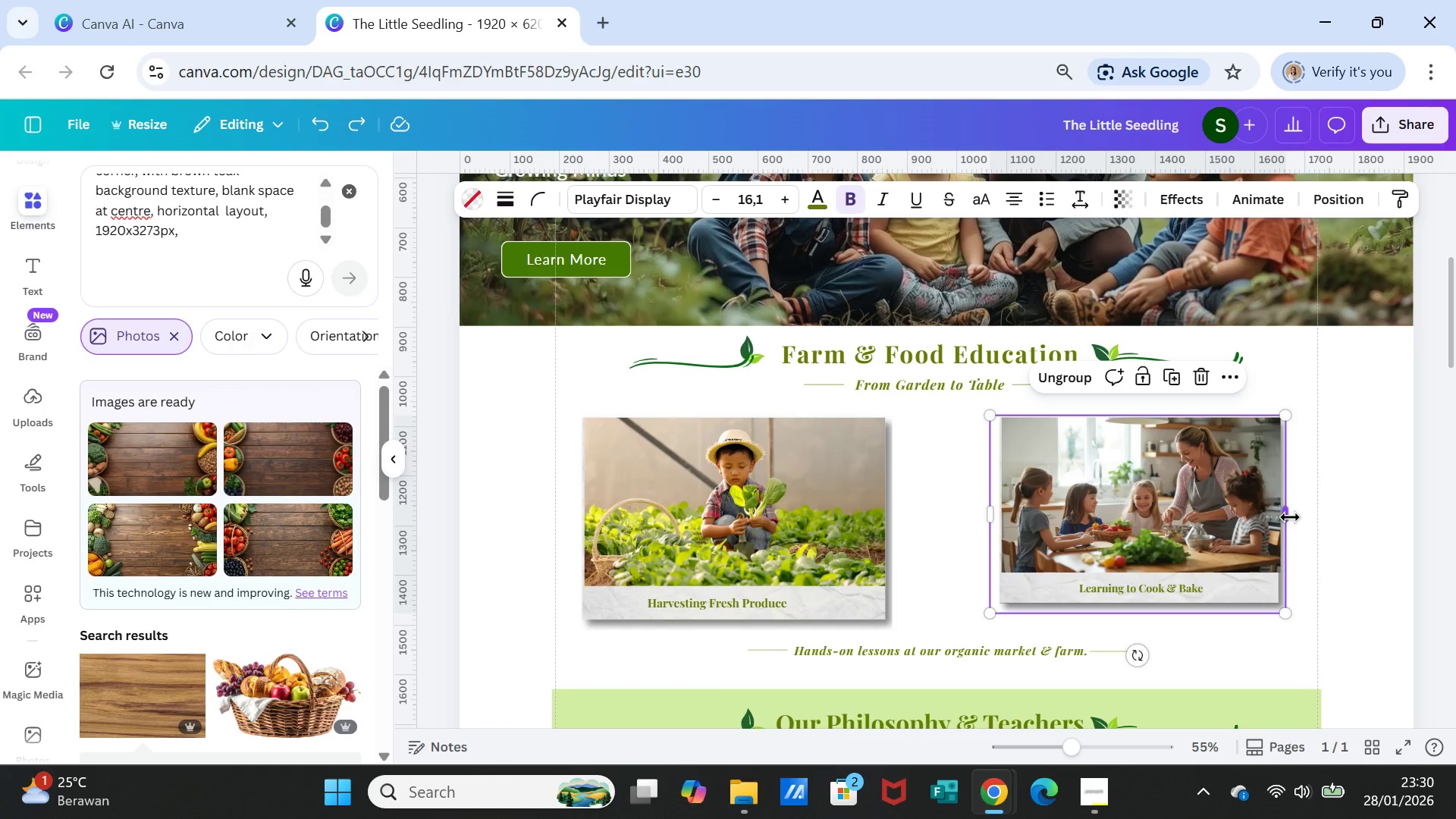 
left_click([1288, 516])
 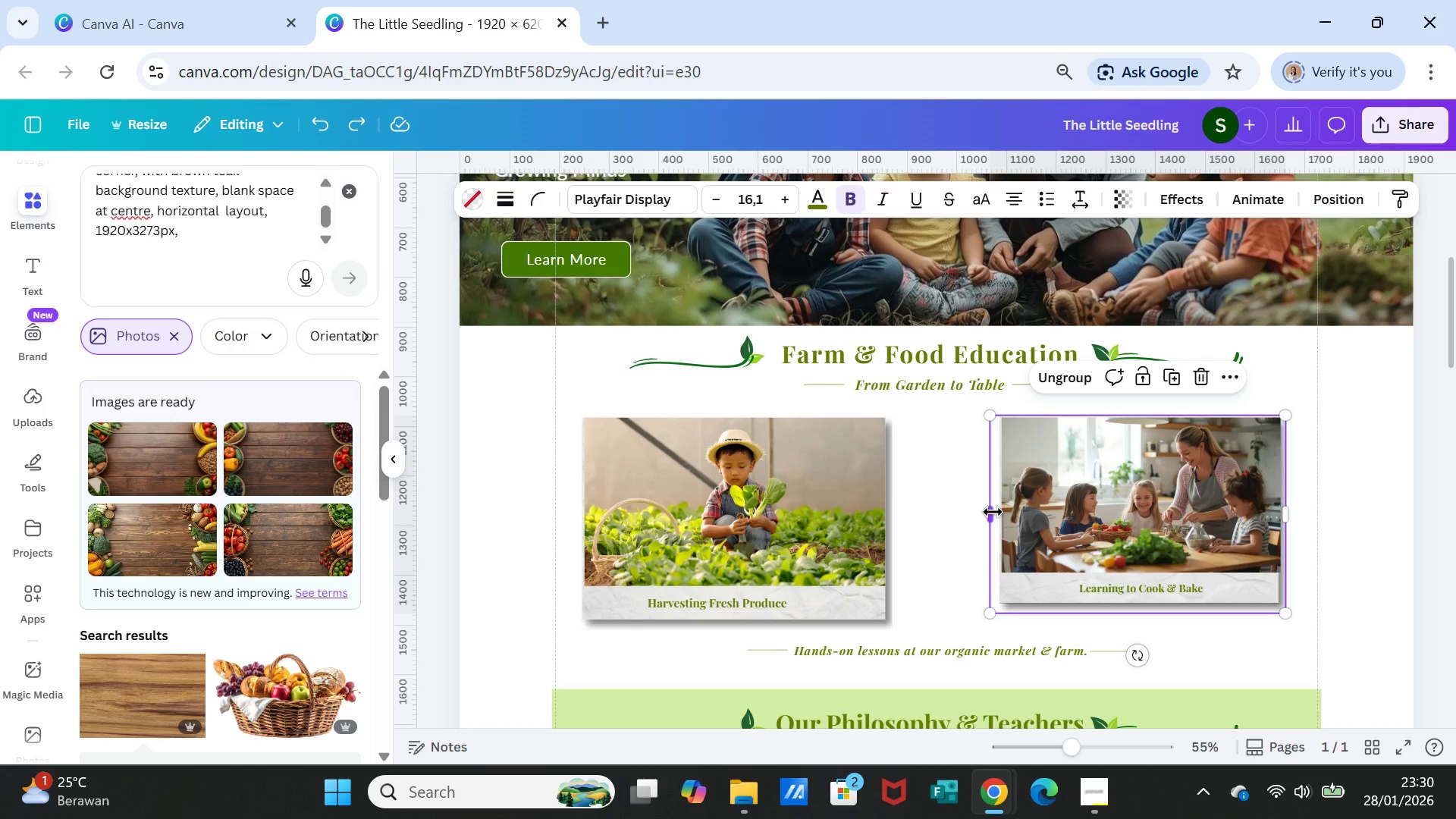 
left_click_drag(start_coordinate=[993, 512], to_coordinate=[962, 511])
 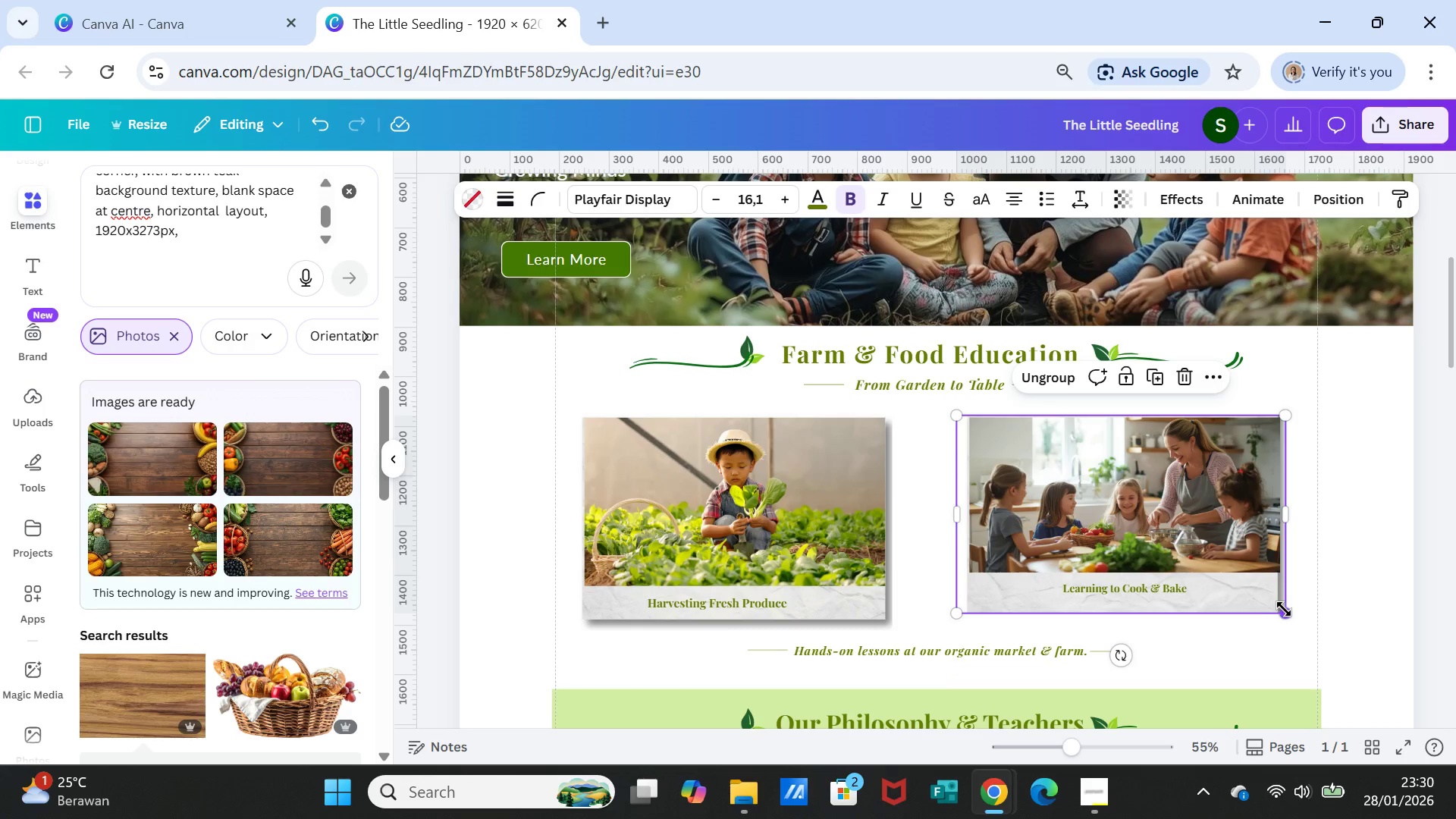 
left_click_drag(start_coordinate=[1284, 609], to_coordinate=[1301, 632])
 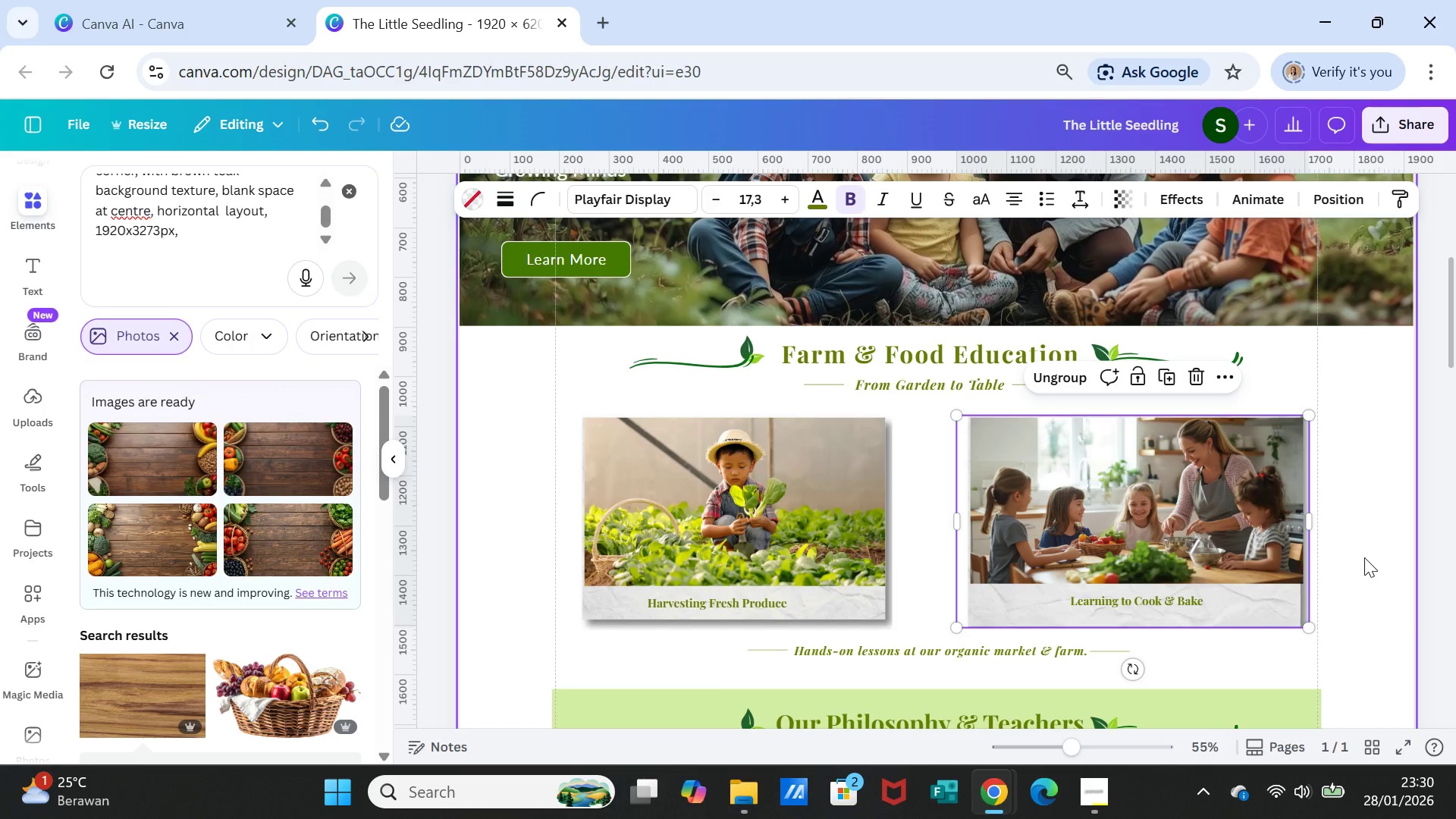 
left_click([1364, 557])
 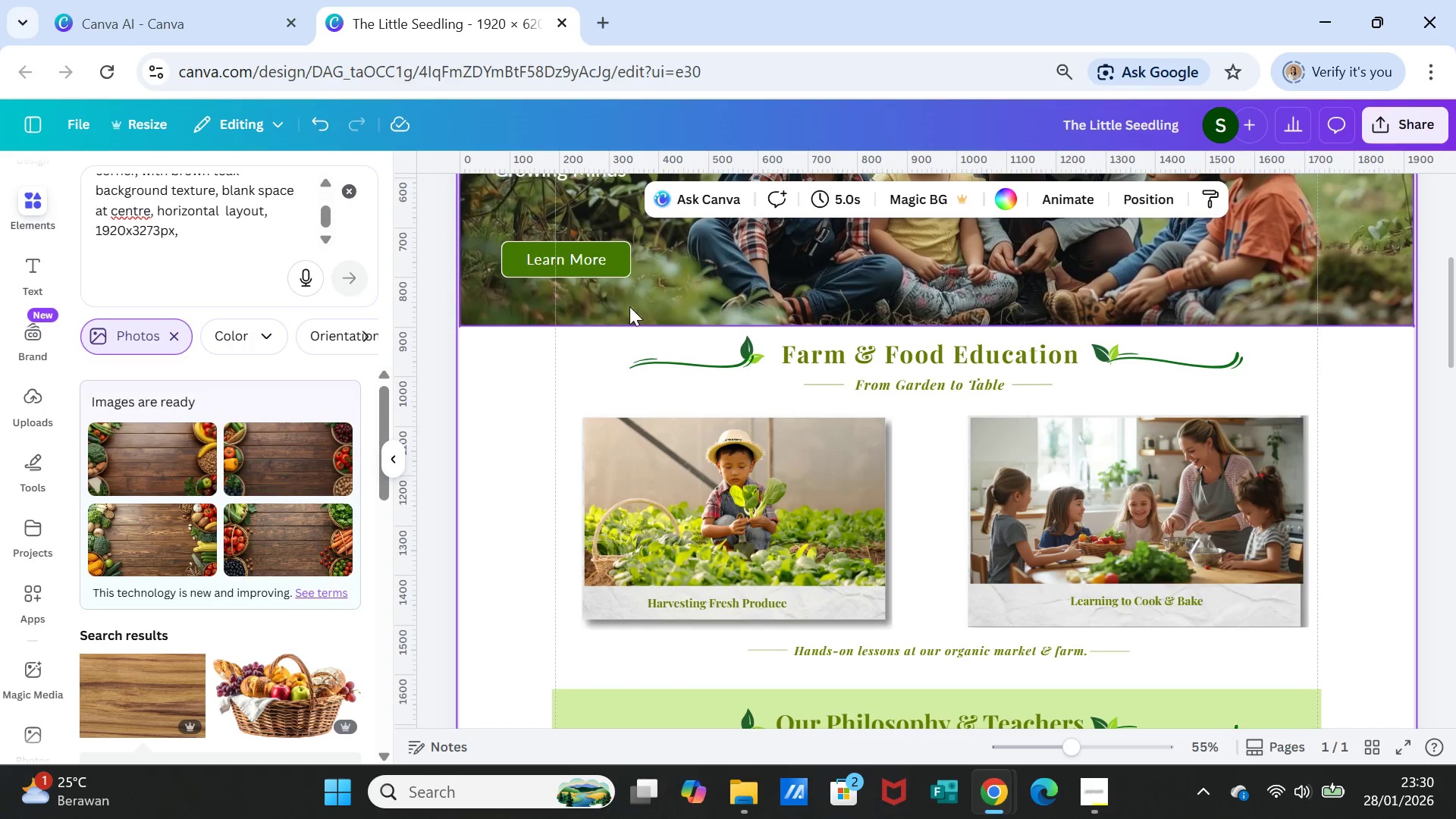 
wait(5.34)
 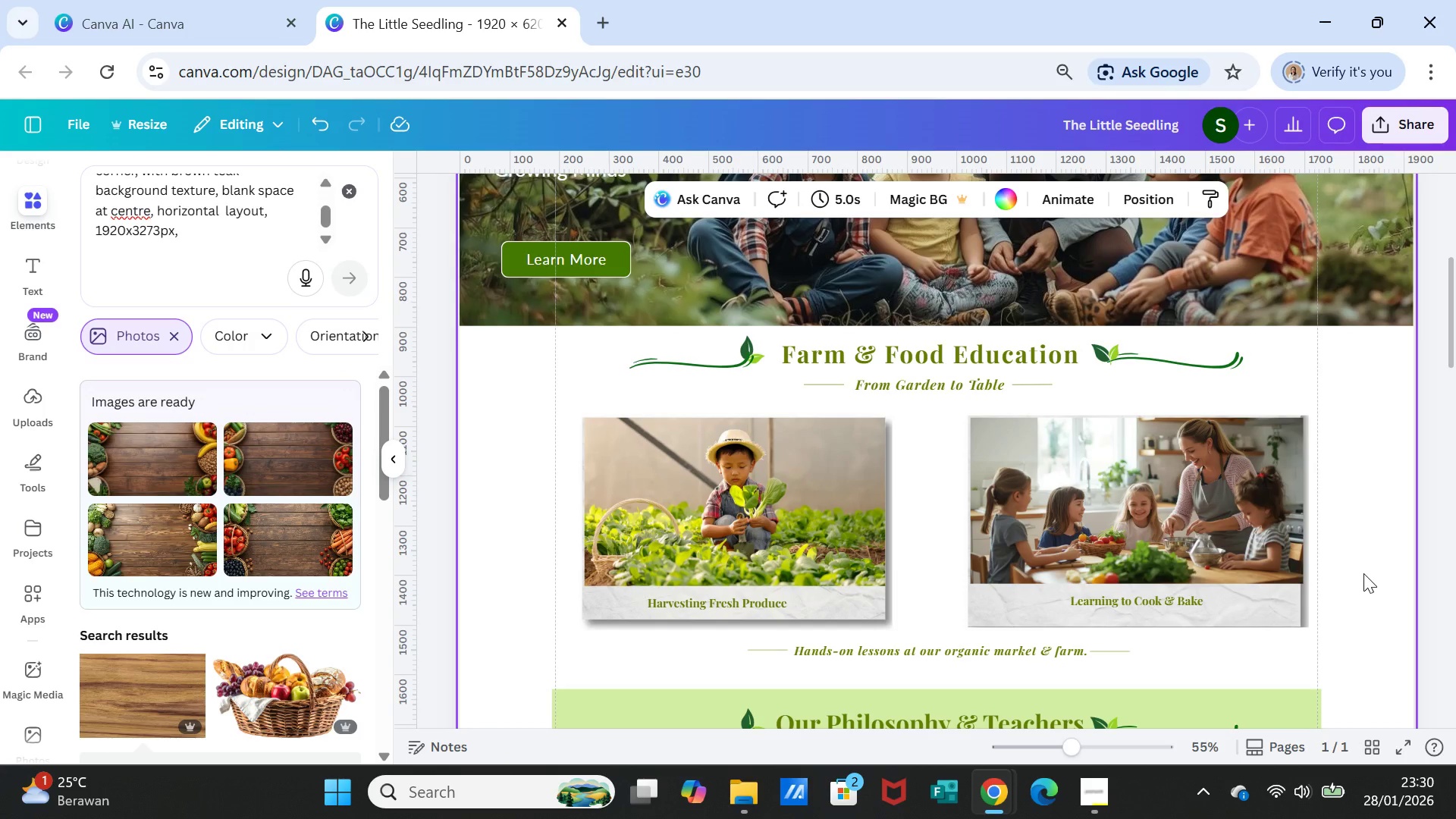 
left_click([314, 118])
 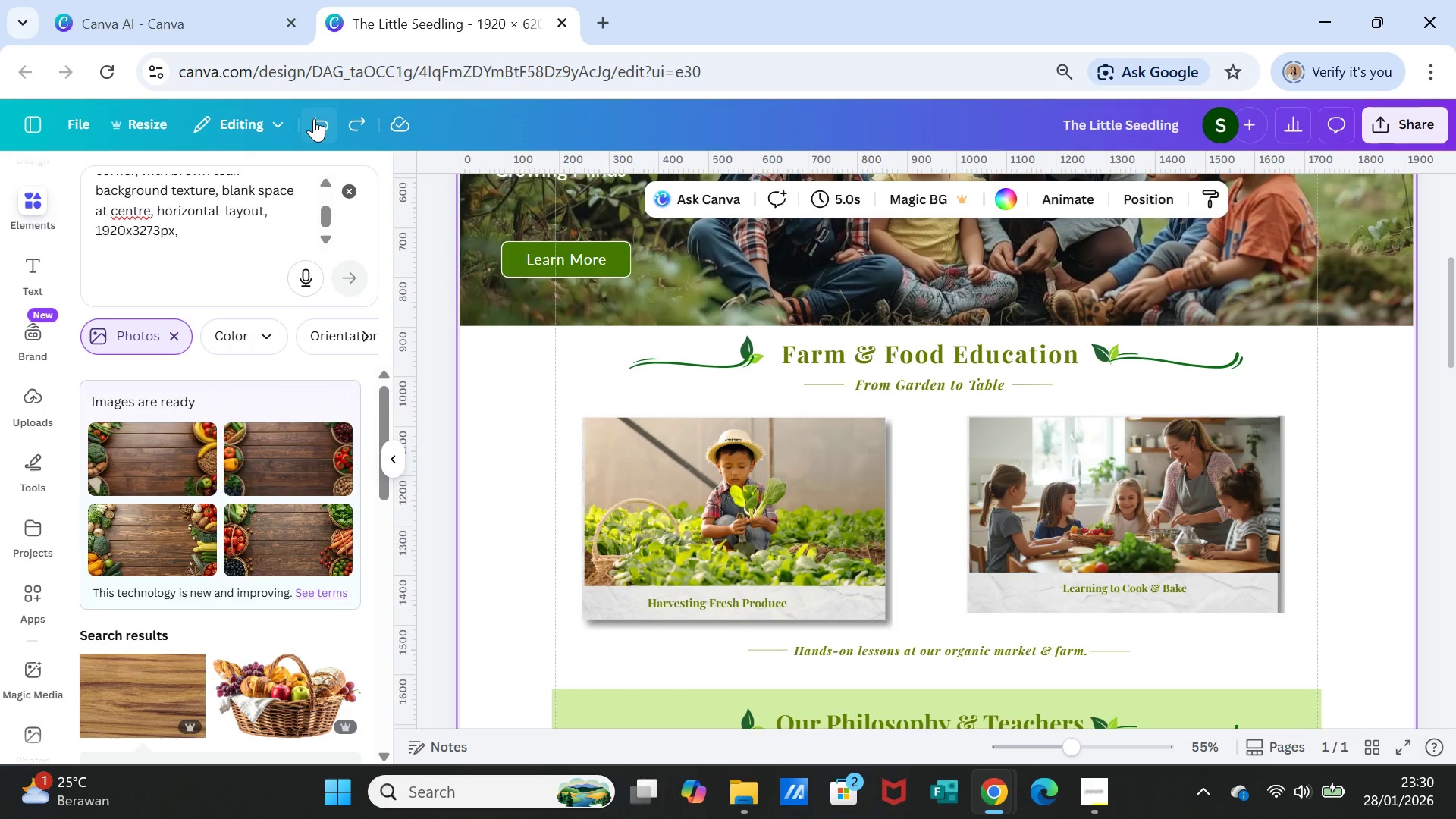 
left_click([314, 118])
 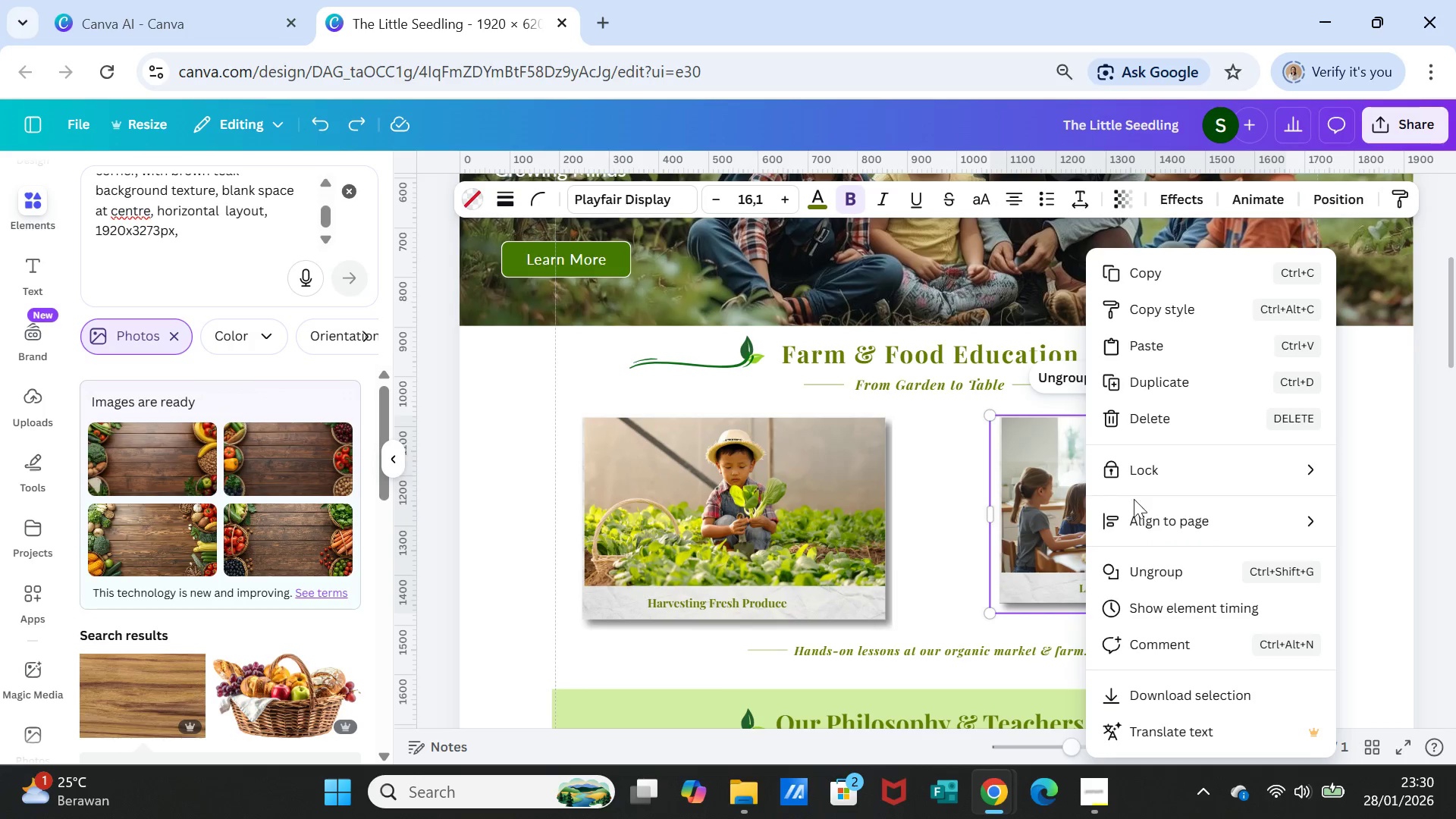 
left_click([1166, 570])
 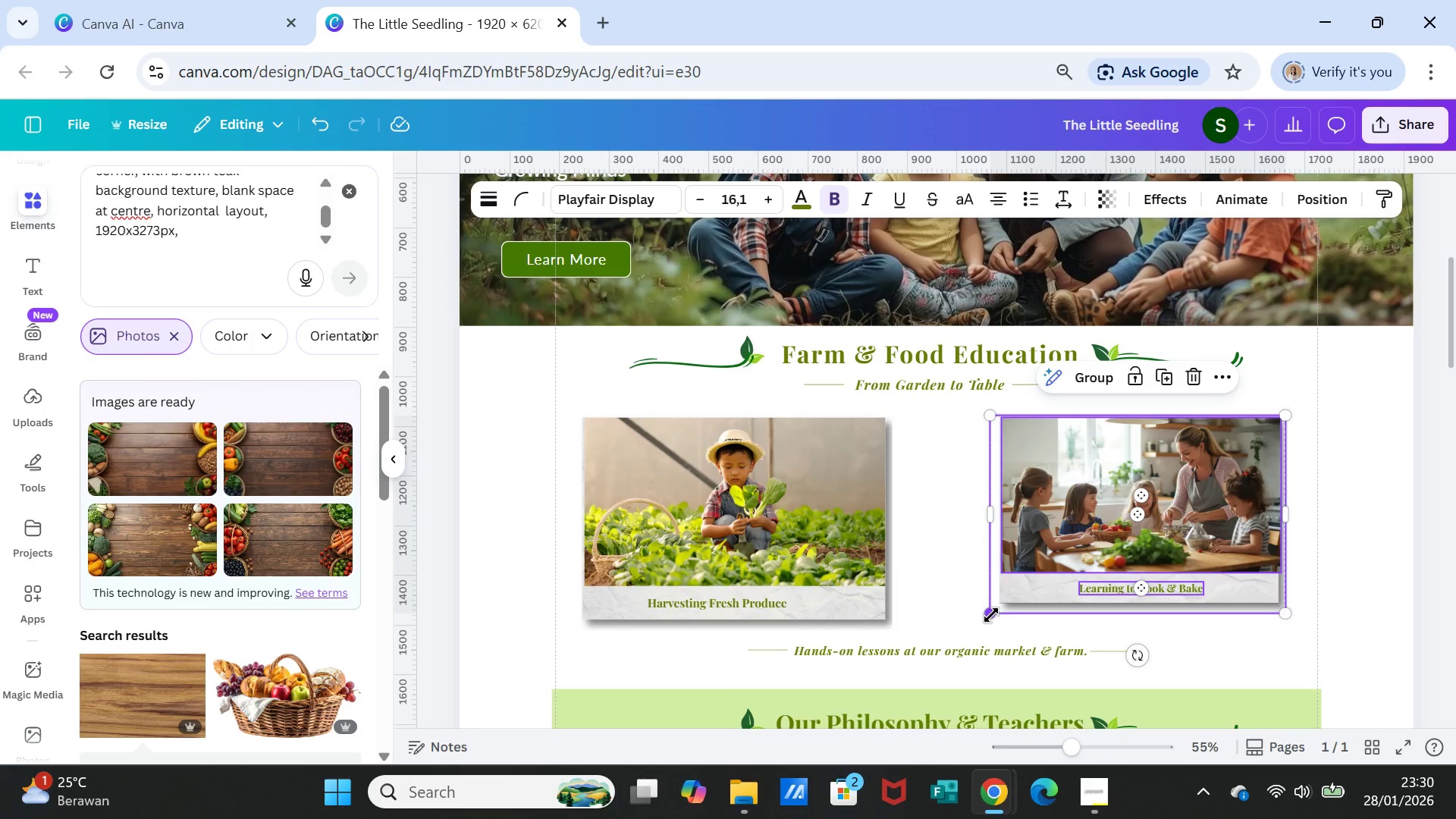 
left_click([991, 615])
 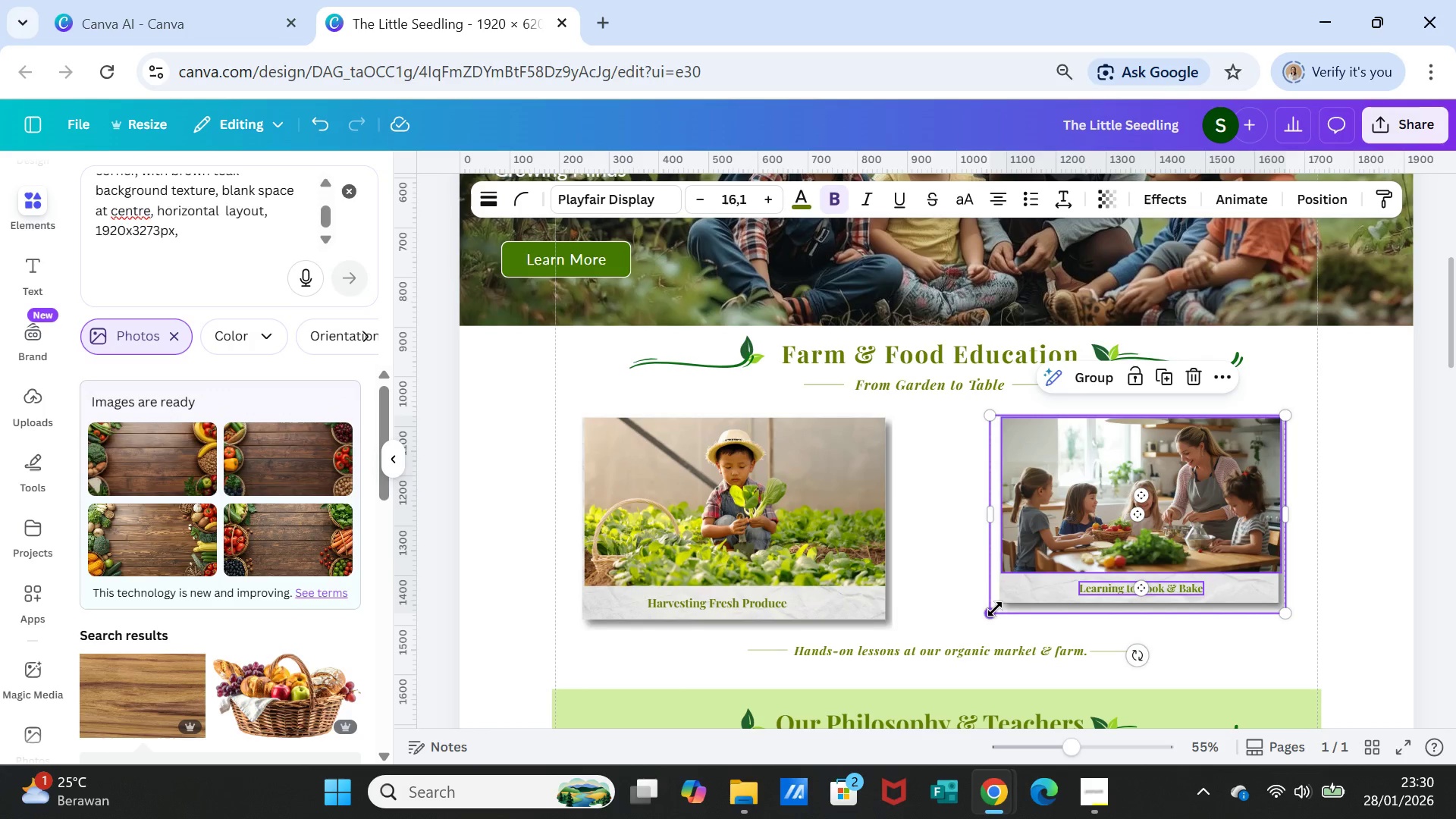 
left_click_drag(start_coordinate=[994, 609], to_coordinate=[974, 616])
 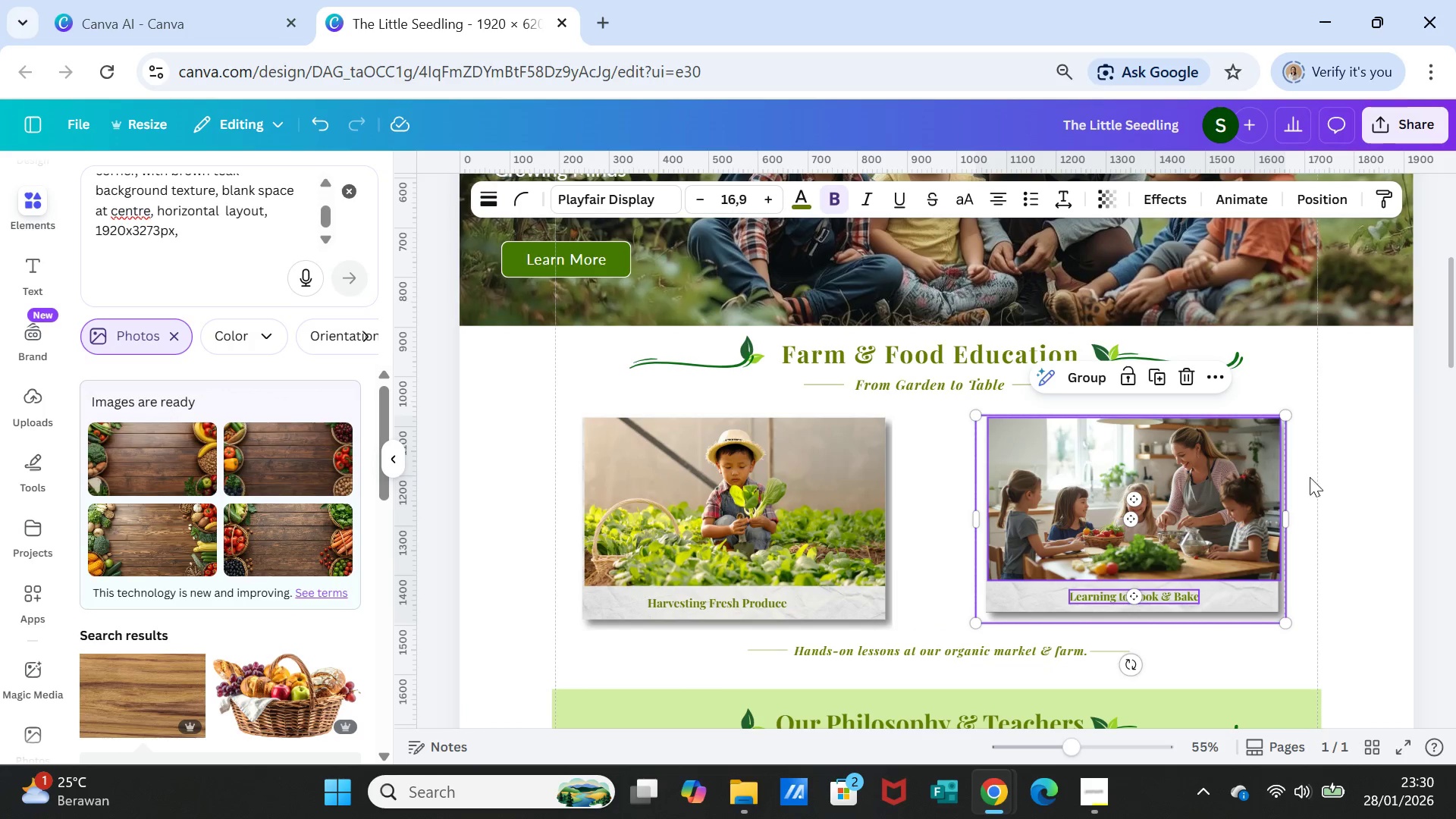 
left_click_drag(start_coordinate=[1284, 522], to_coordinate=[1289, 522])
 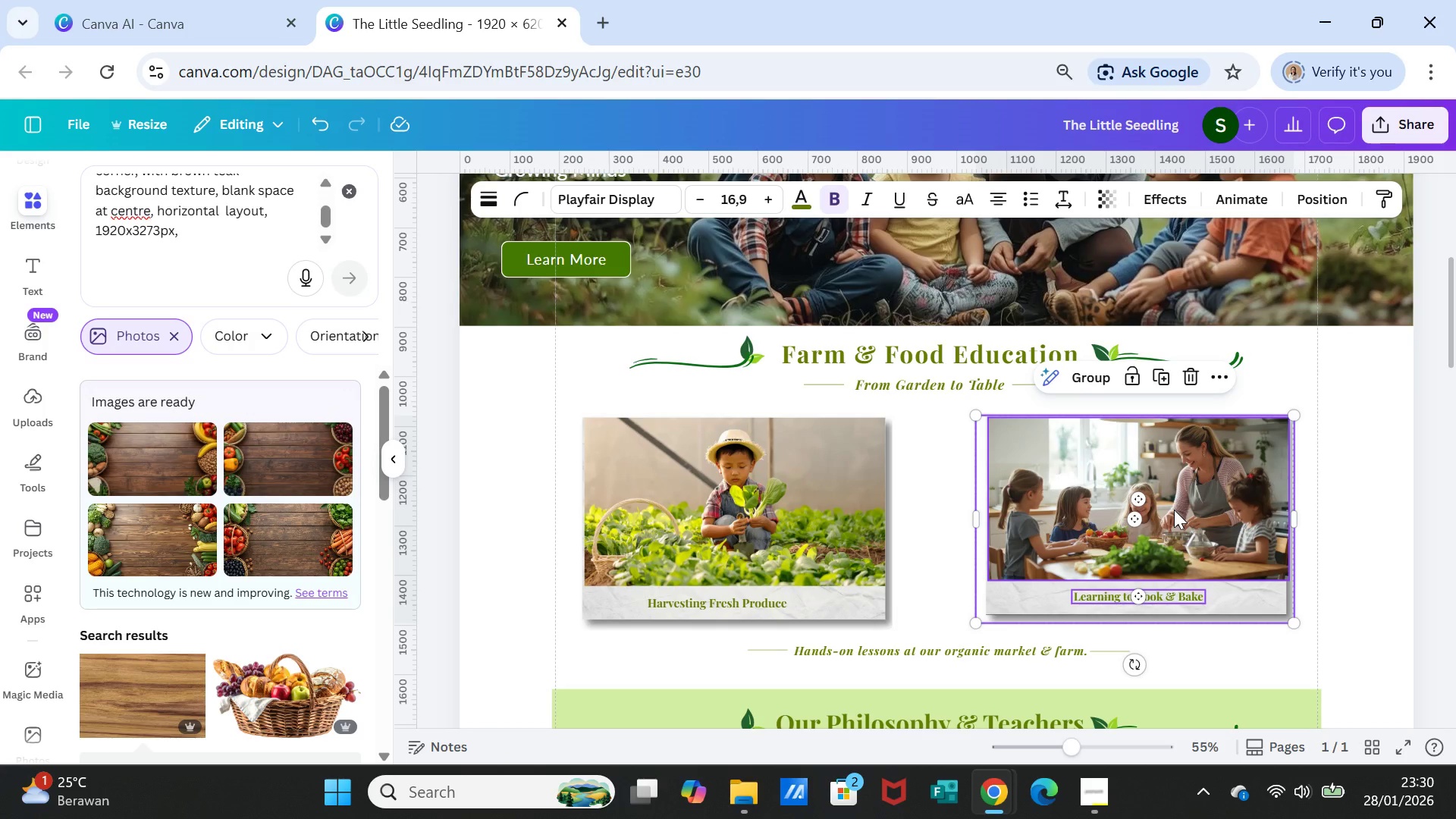 
left_click([1174, 510])
 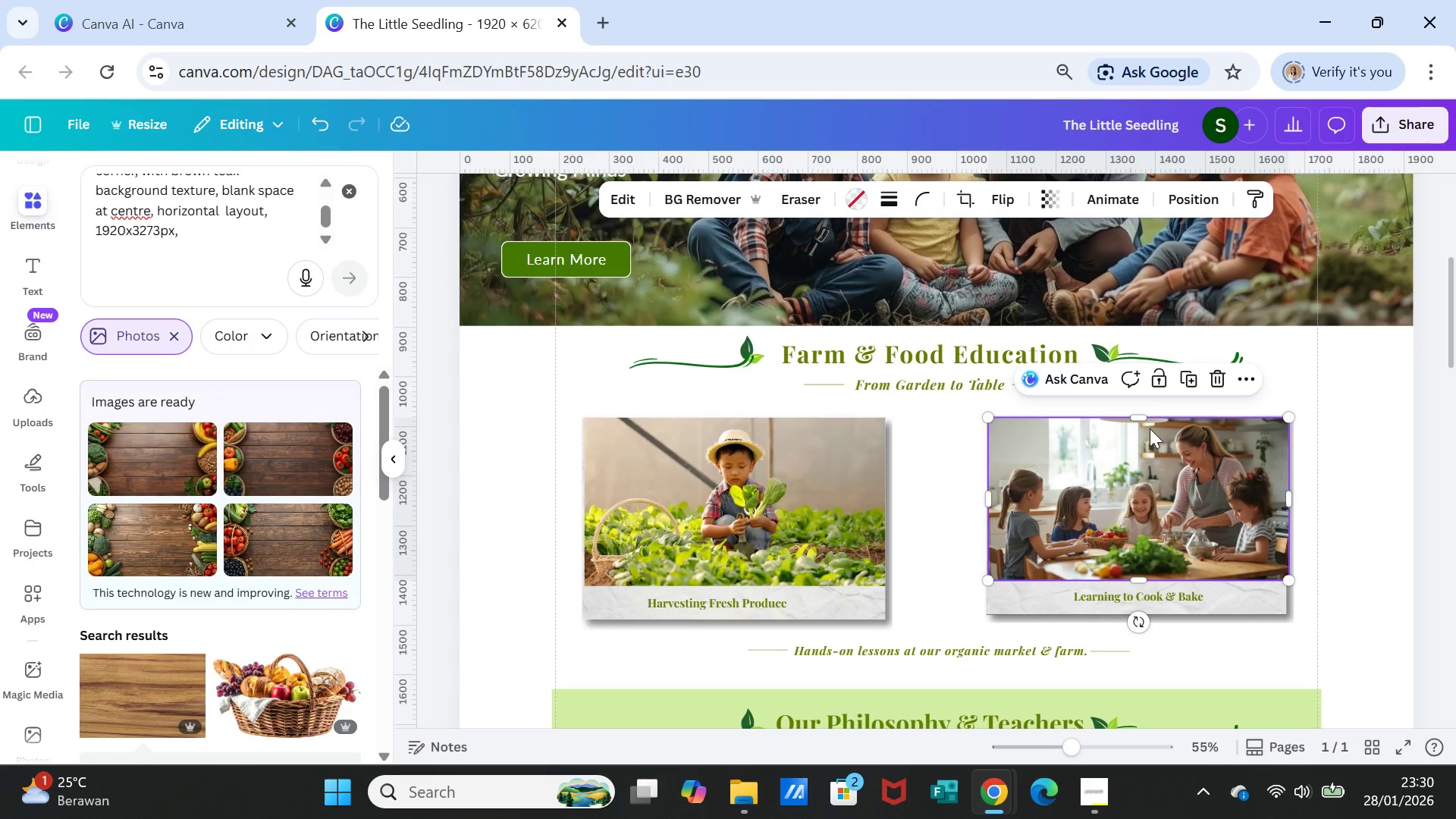 
left_click_drag(start_coordinate=[1137, 416], to_coordinate=[1137, 401])
 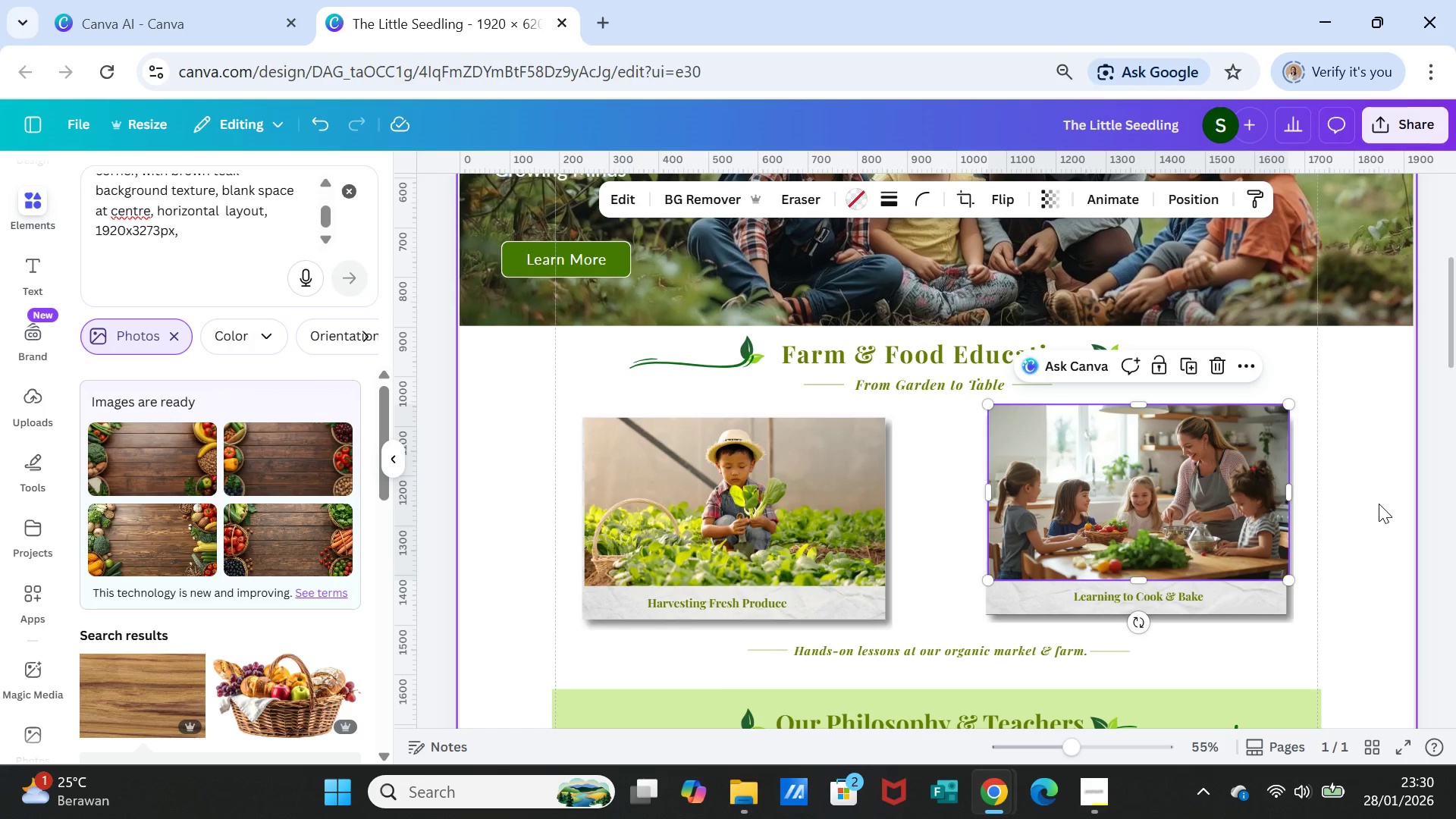 
left_click([1379, 504])
 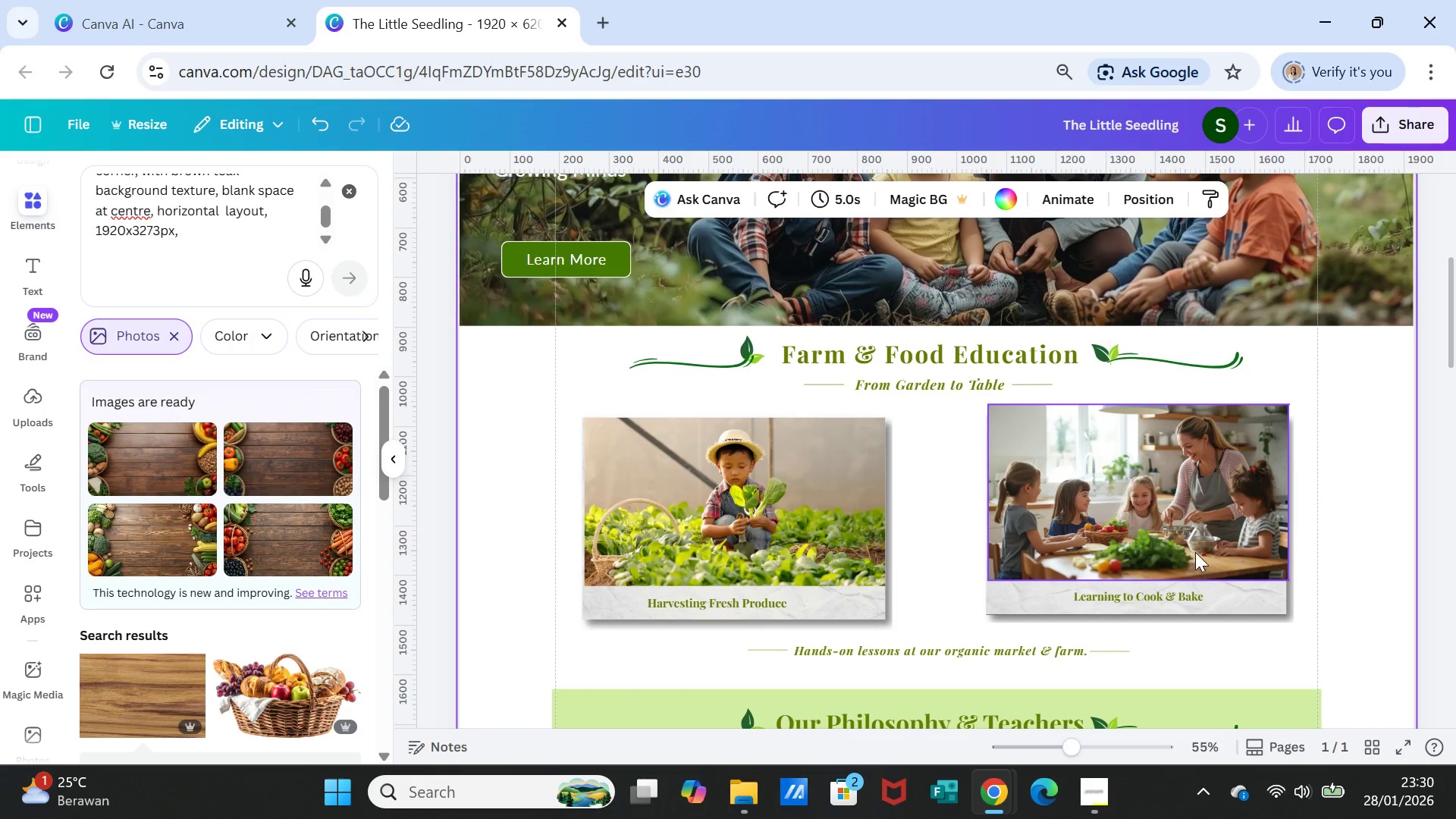 
left_click_drag(start_coordinate=[1195, 552], to_coordinate=[1191, 552])
 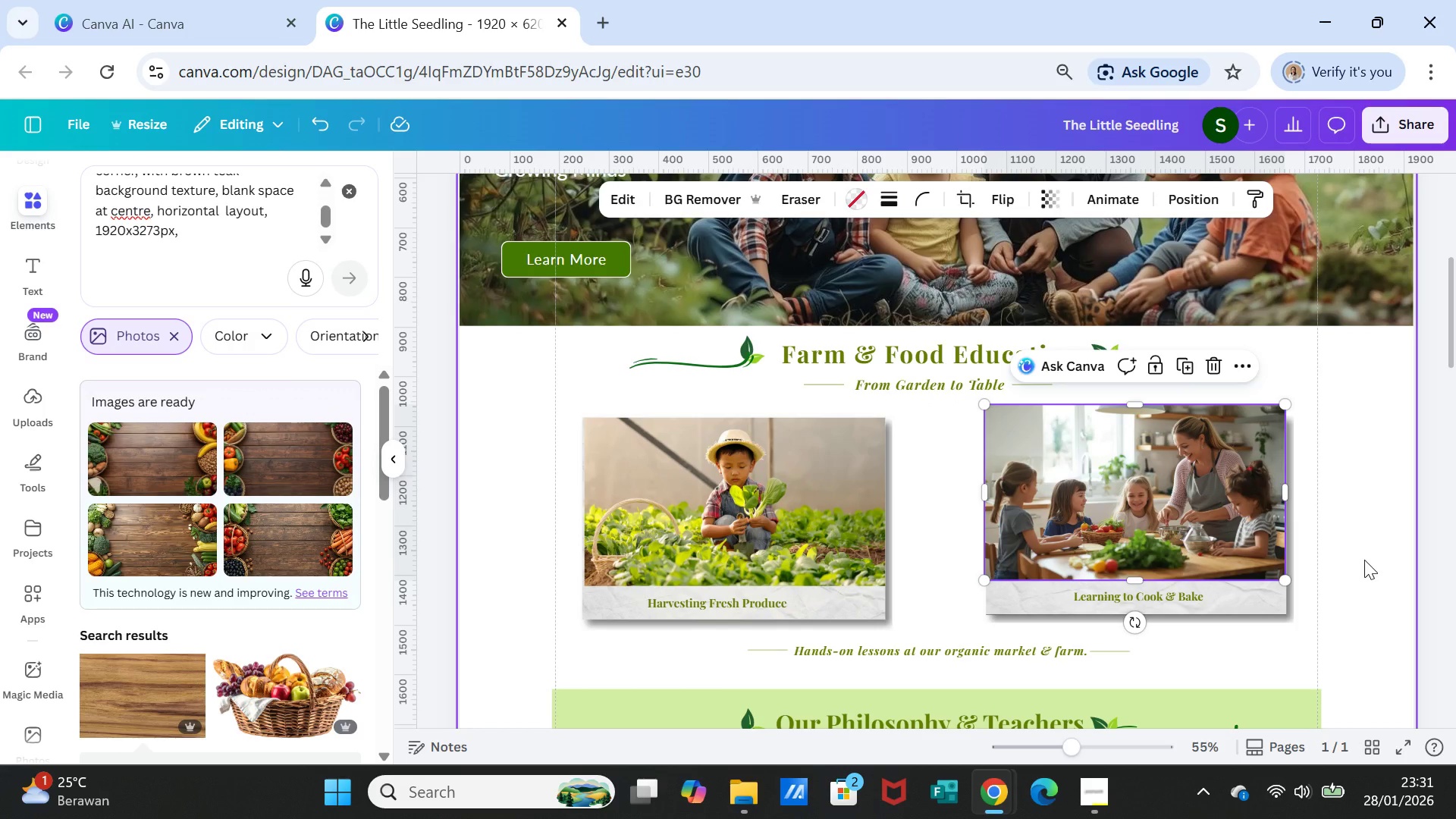 
left_click([1364, 560])
 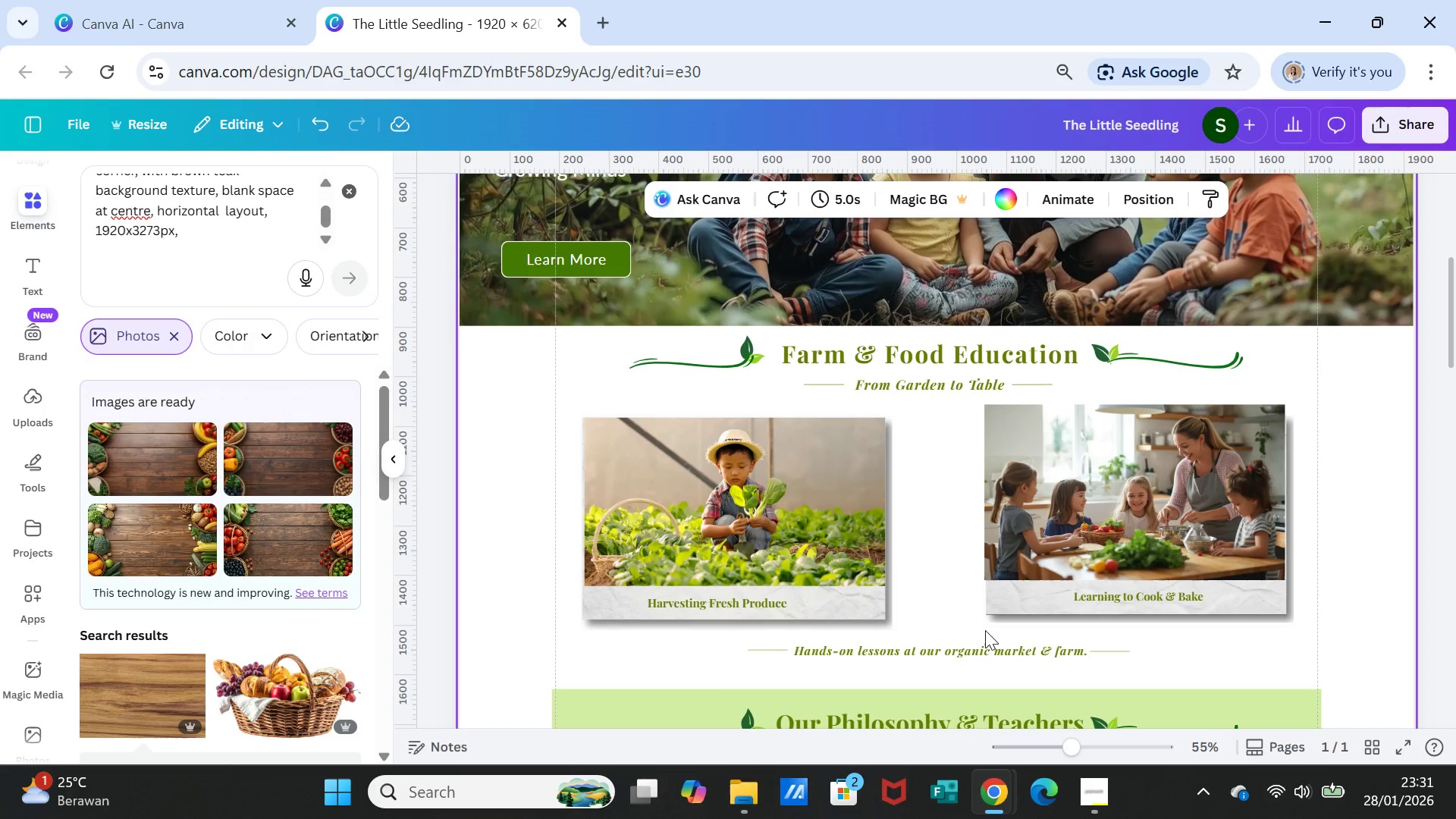 
left_click([810, 541])
 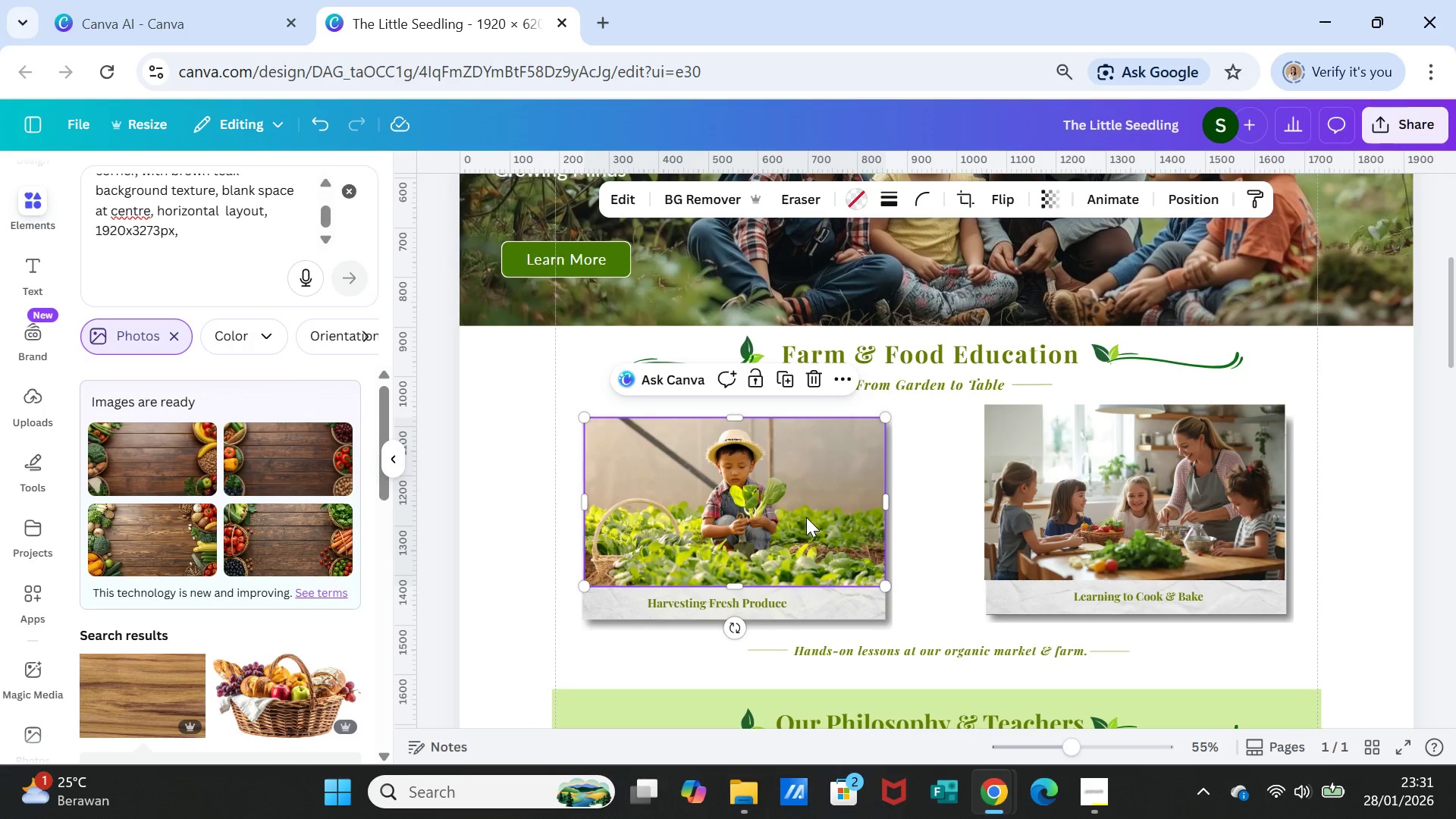 
right_click([806, 517])
 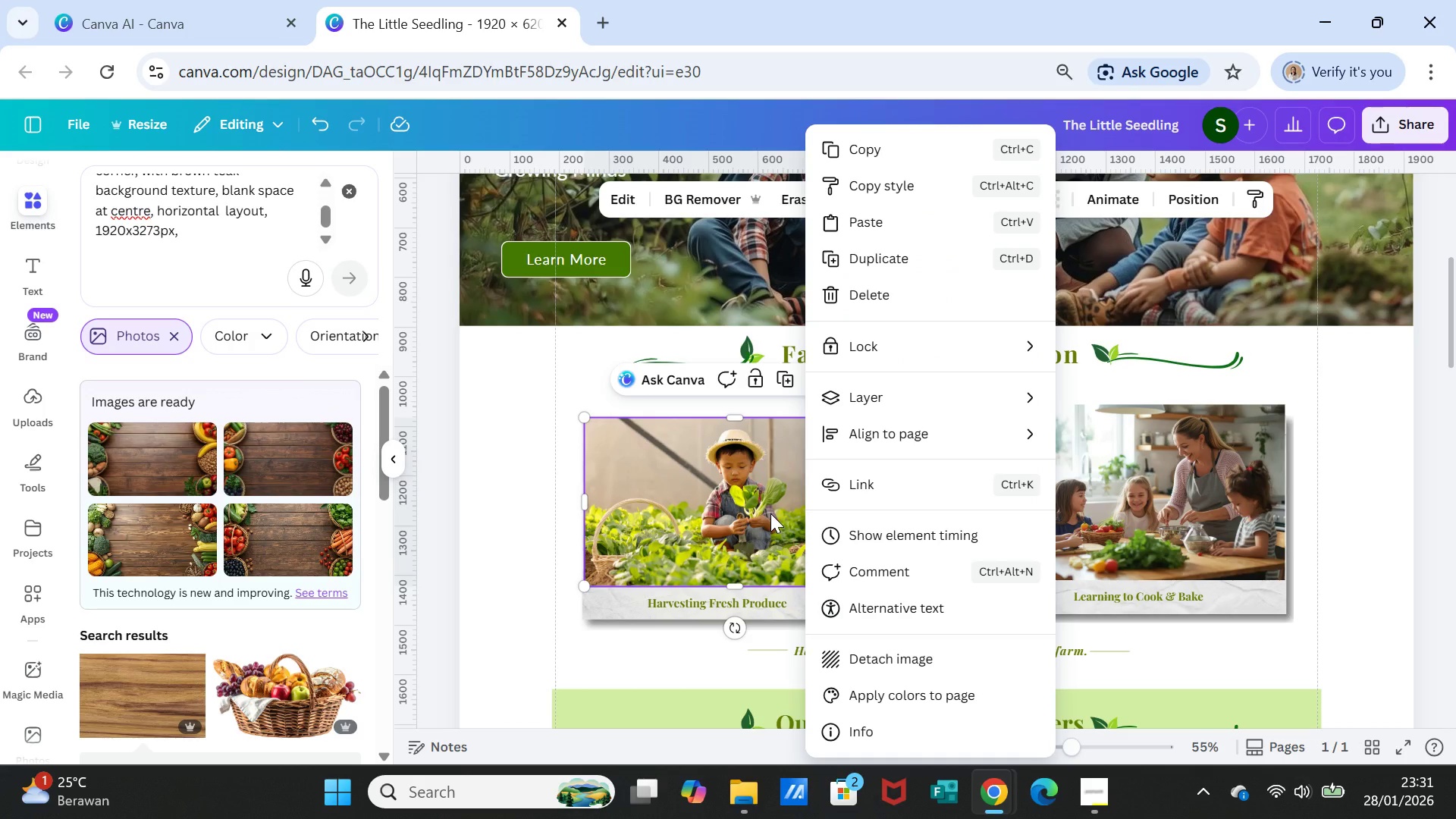 
left_click([770, 513])
 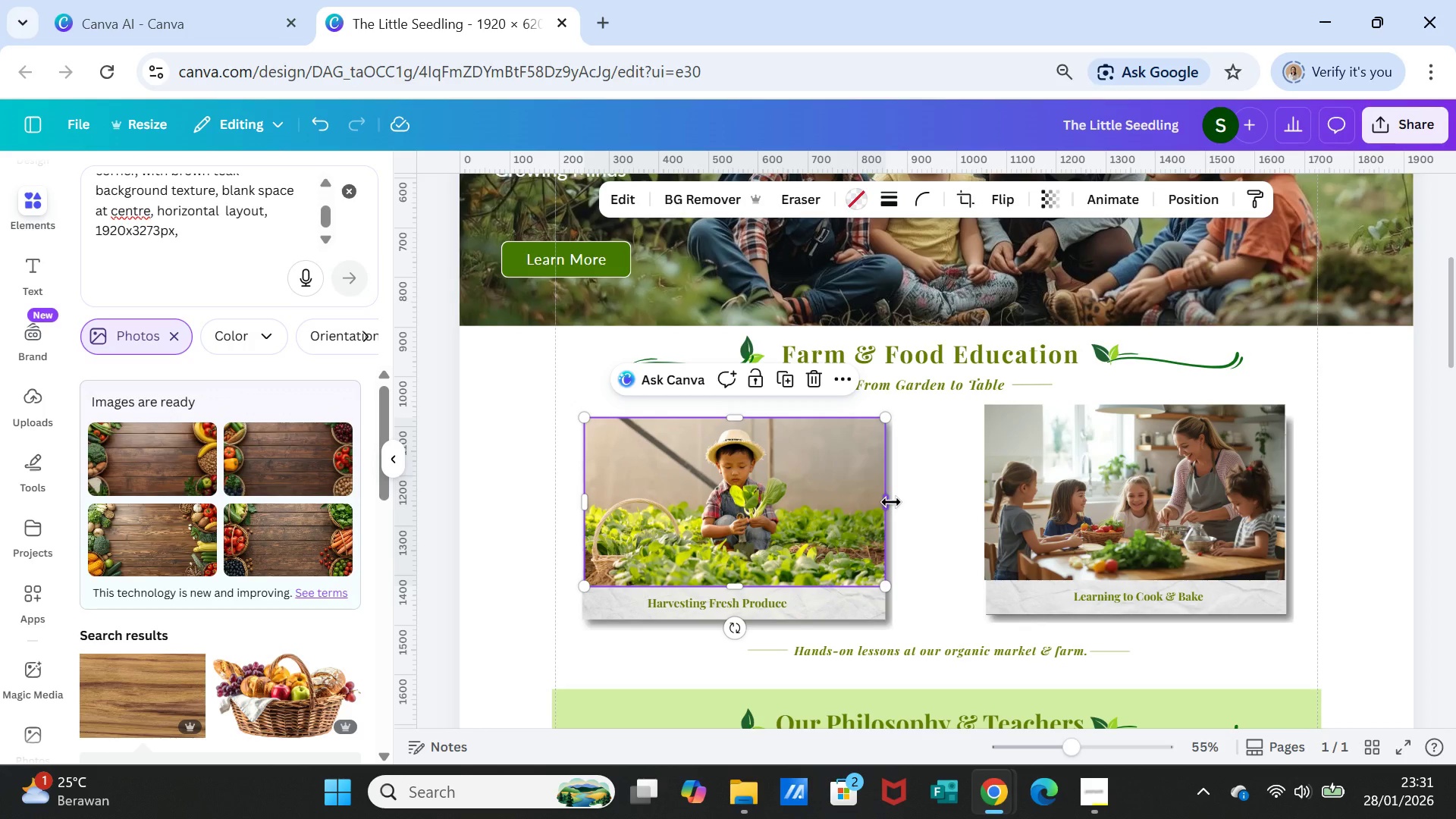 
left_click_drag(start_coordinate=[891, 502], to_coordinate=[880, 504])
 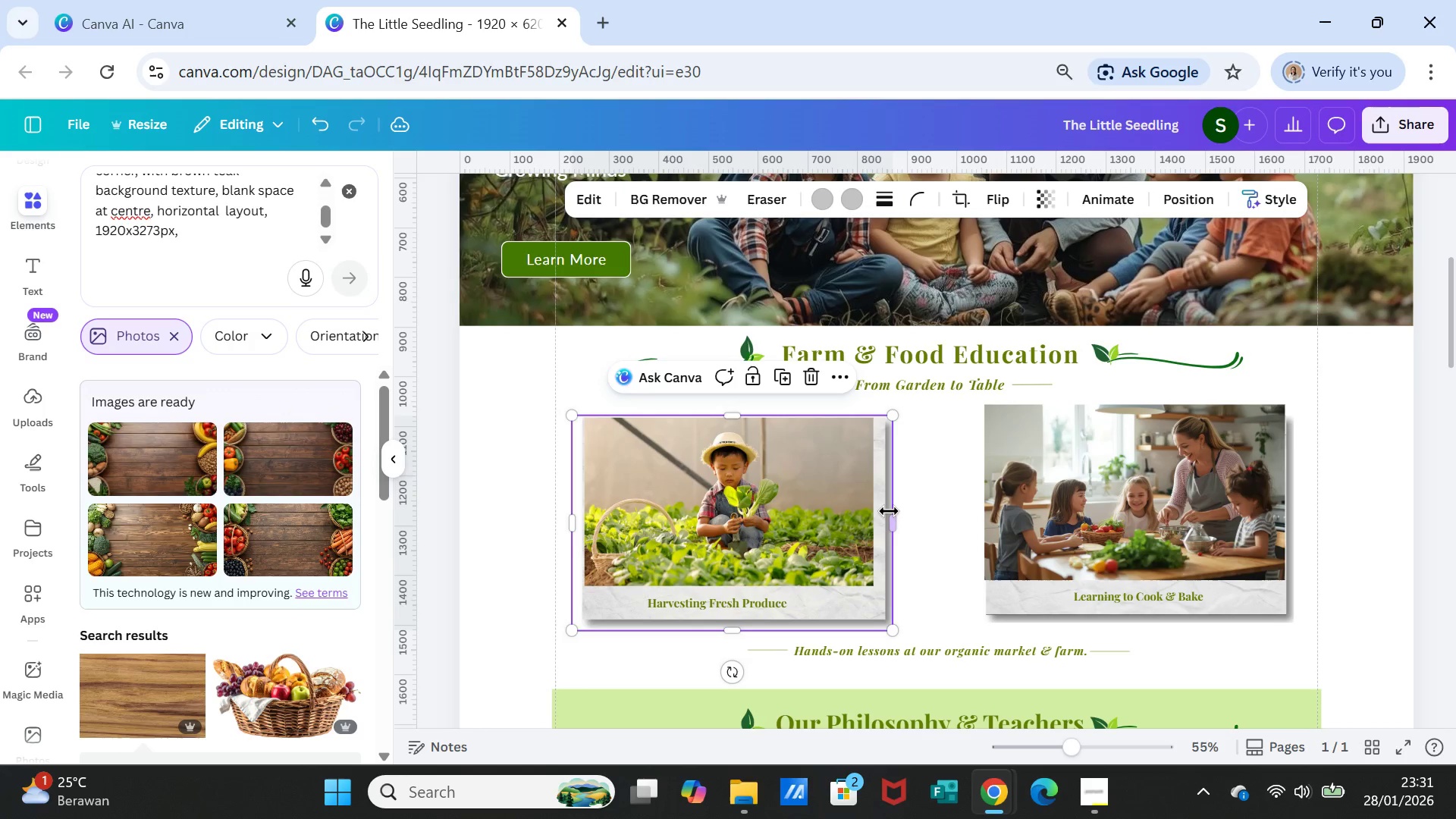 
left_click([889, 511])
 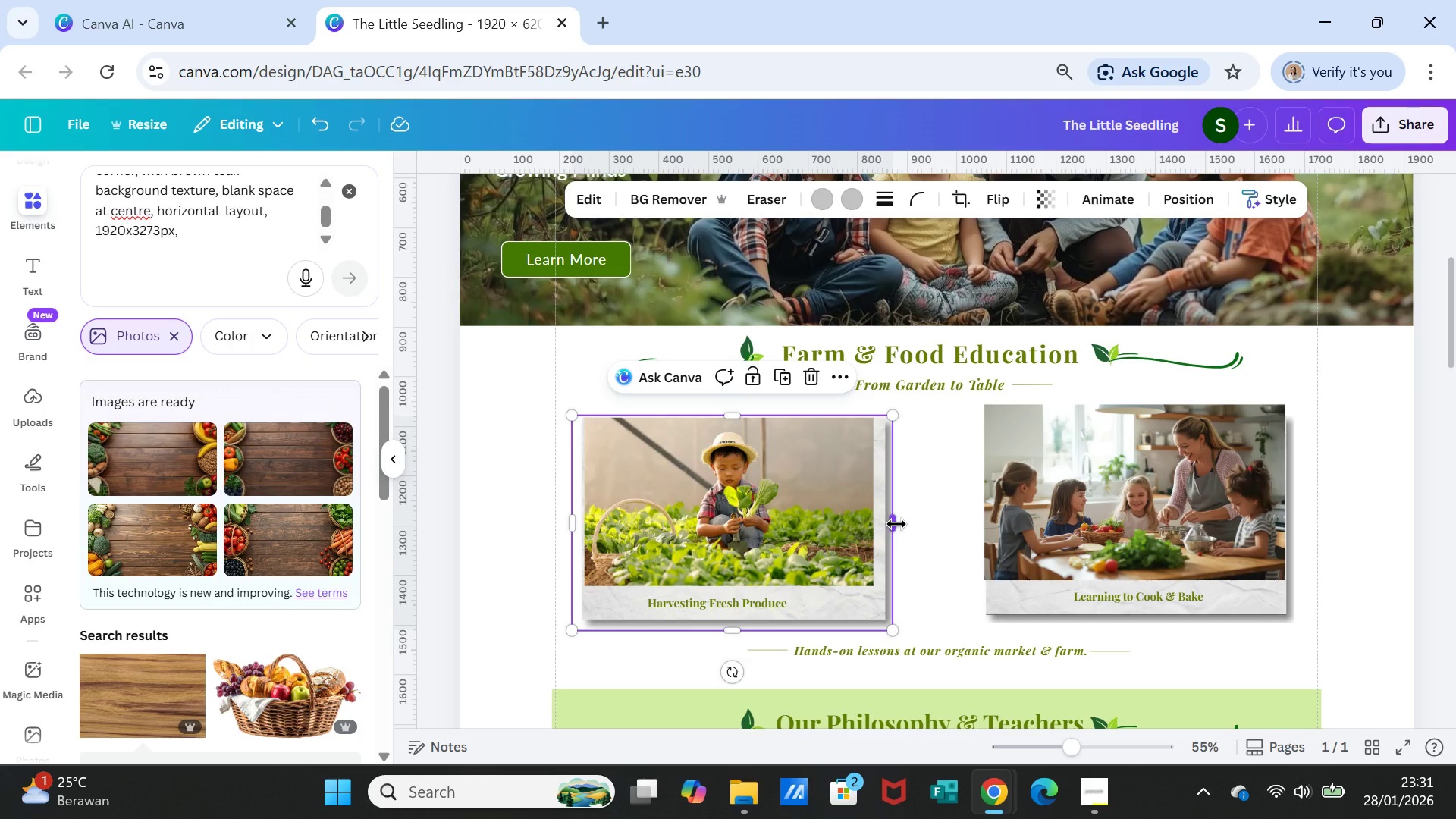 
left_click_drag(start_coordinate=[896, 524], to_coordinate=[930, 524])
 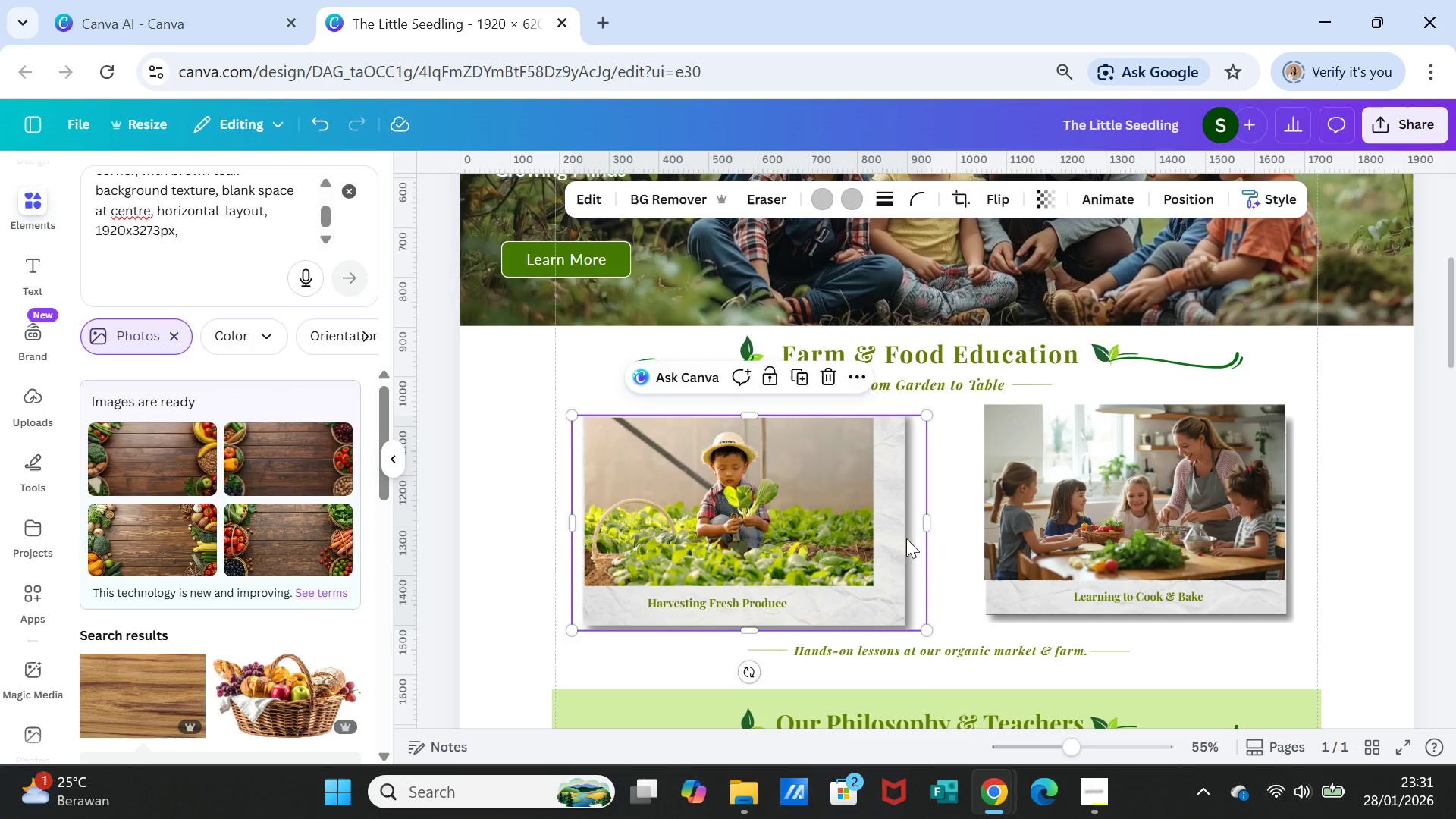 
left_click_drag(start_coordinate=[906, 538], to_coordinate=[907, 525])
 